 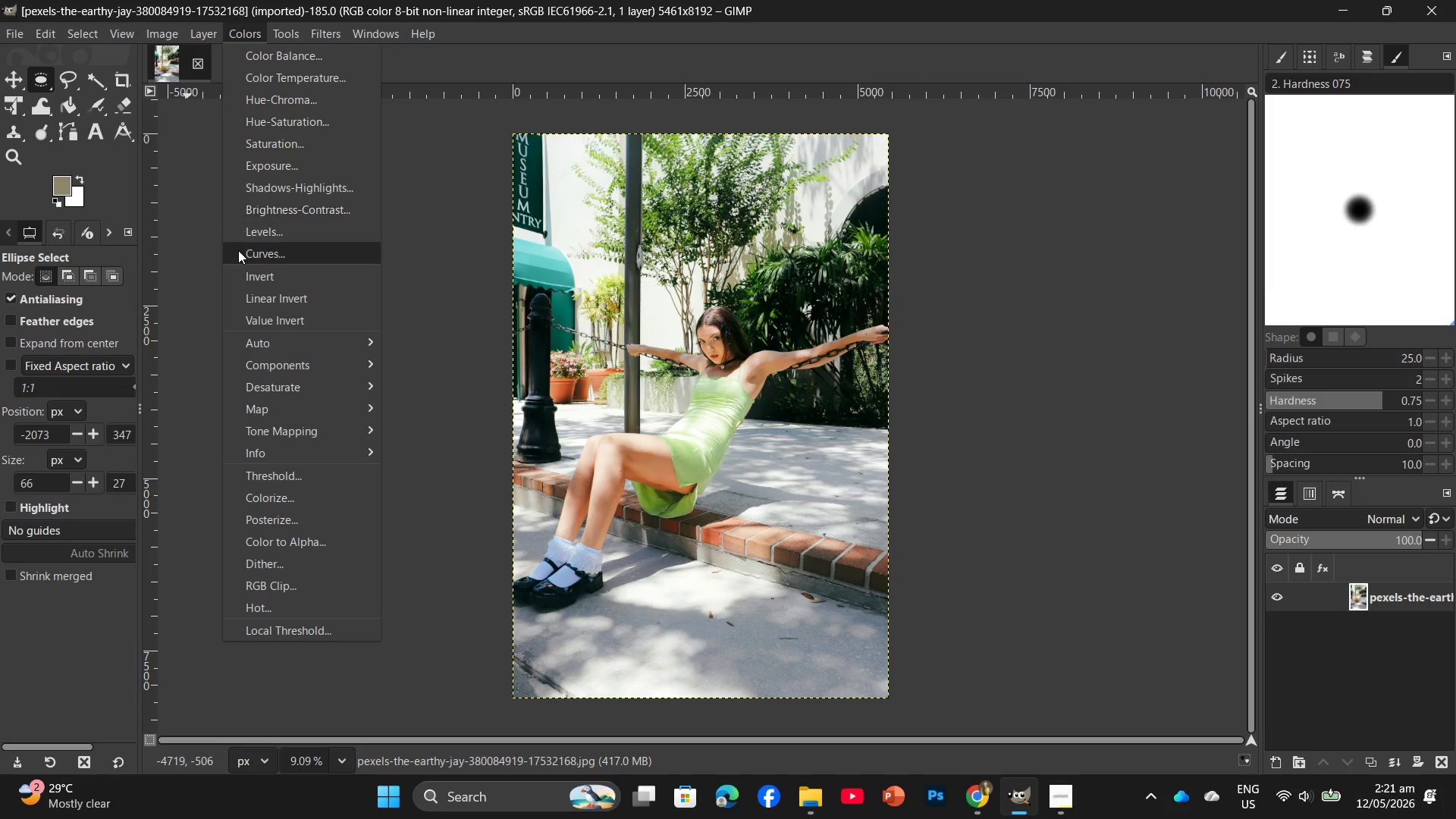 
left_click([273, 371])
 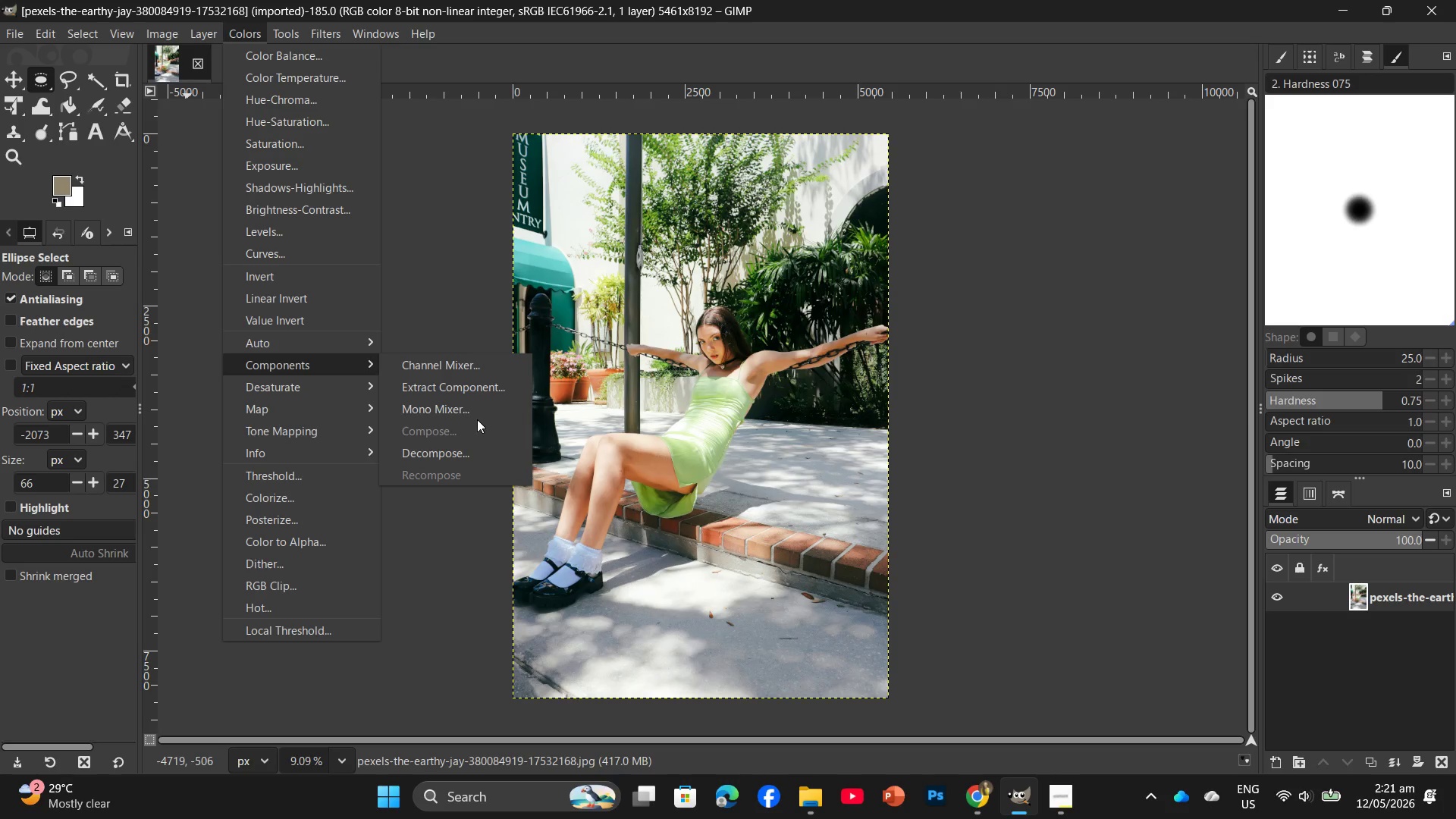 
left_click([474, 418])
 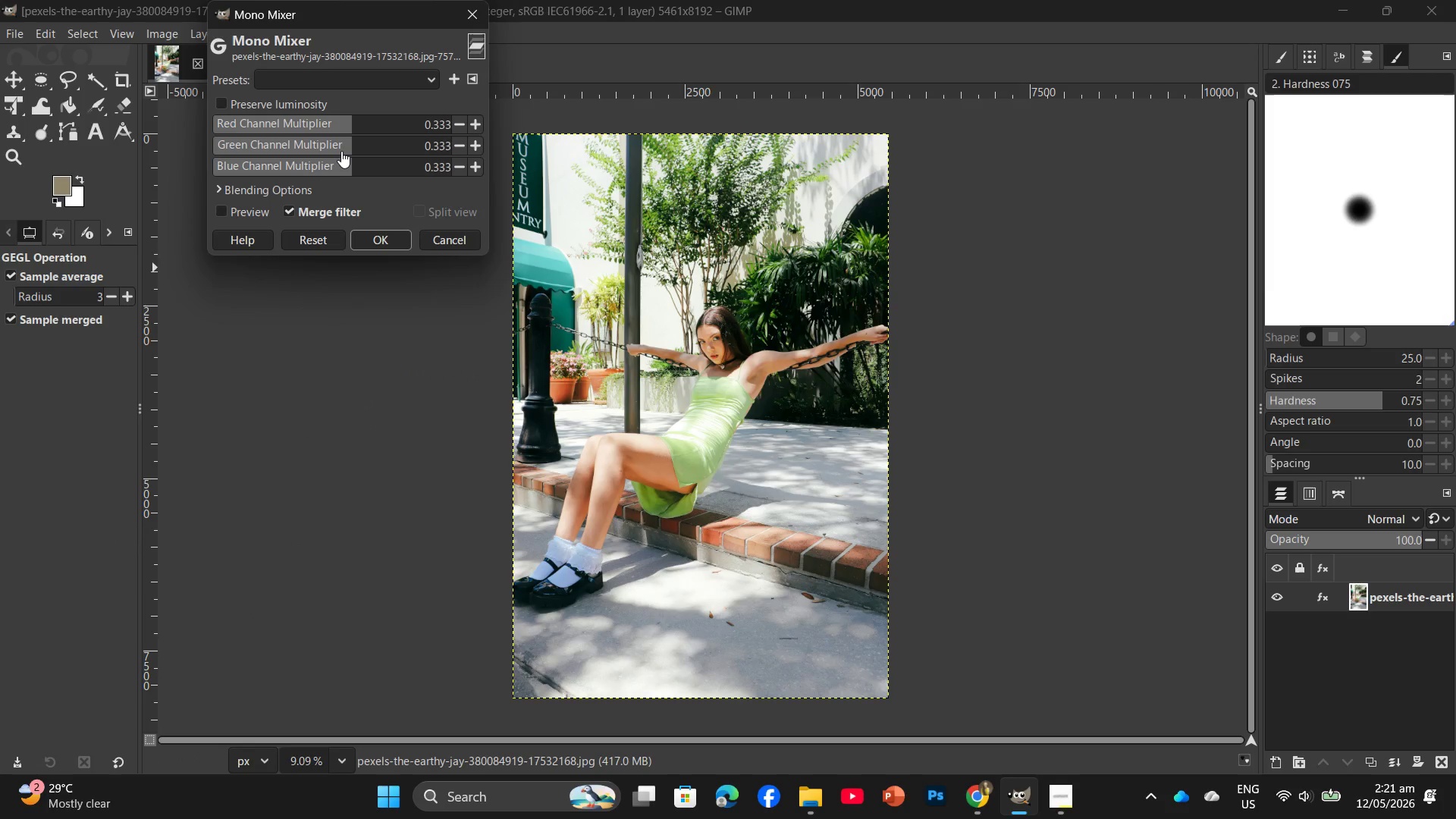 
left_click([347, 147])
 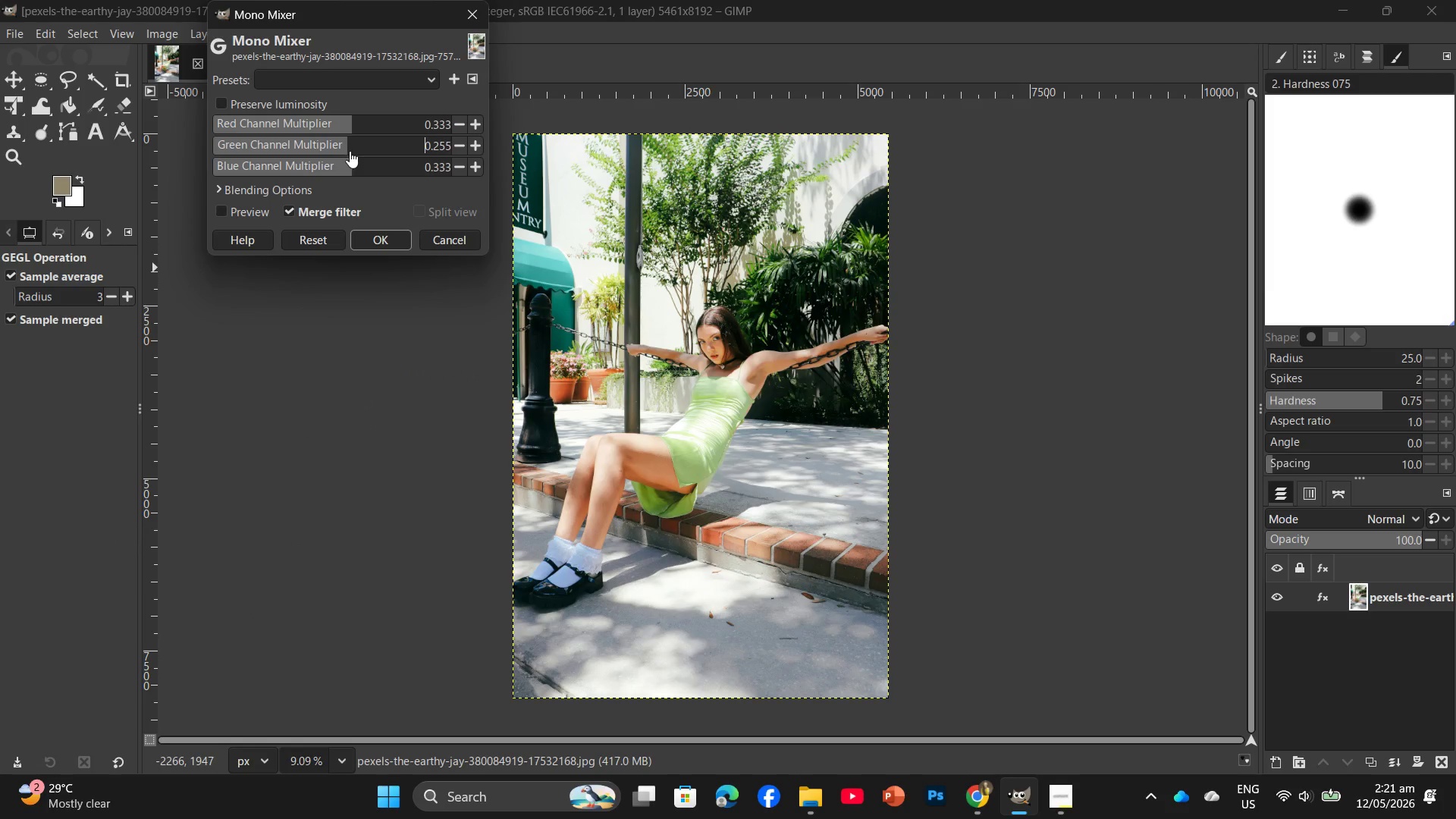 
left_click([350, 152])
 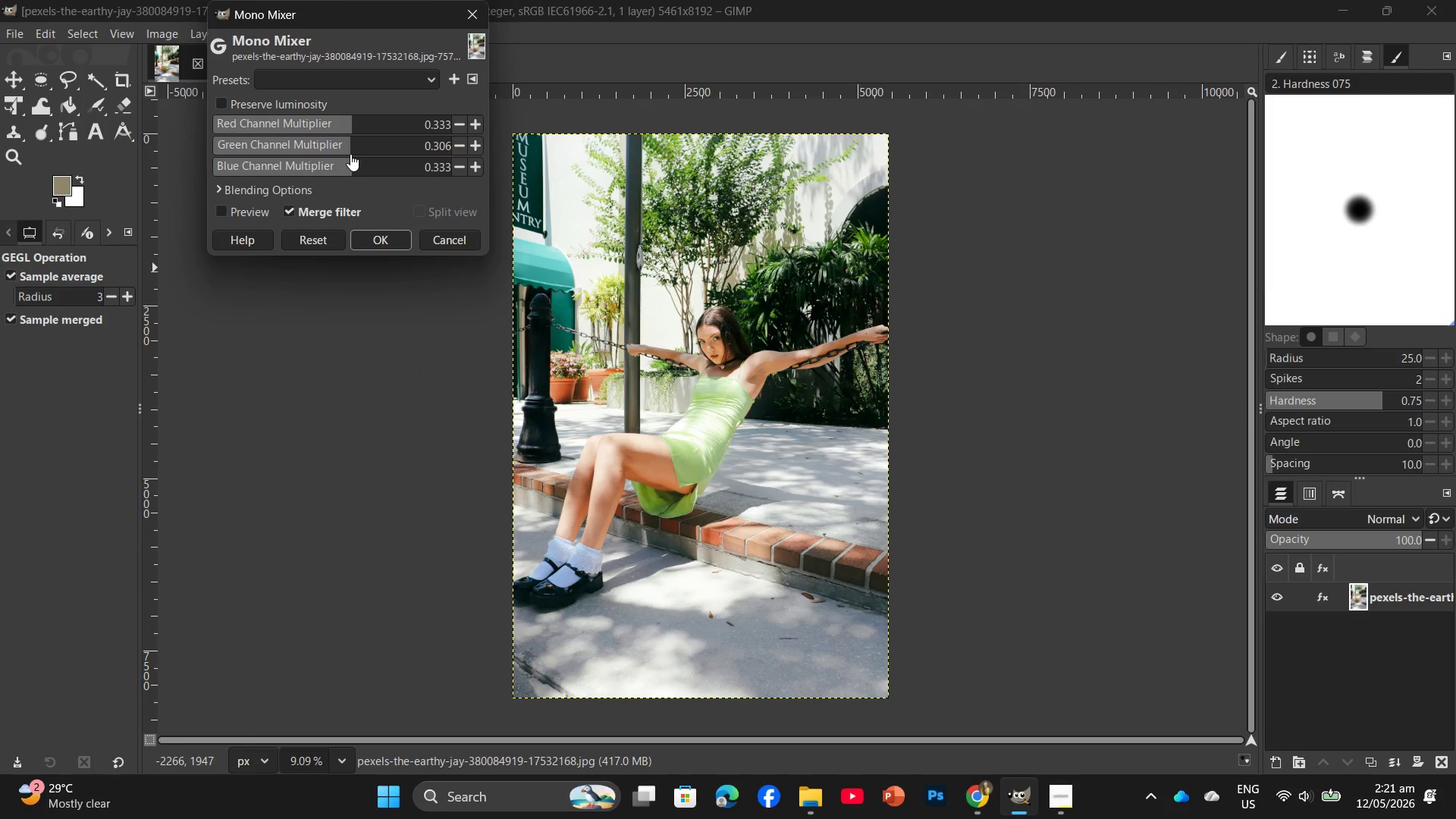 
left_click([349, 154])
 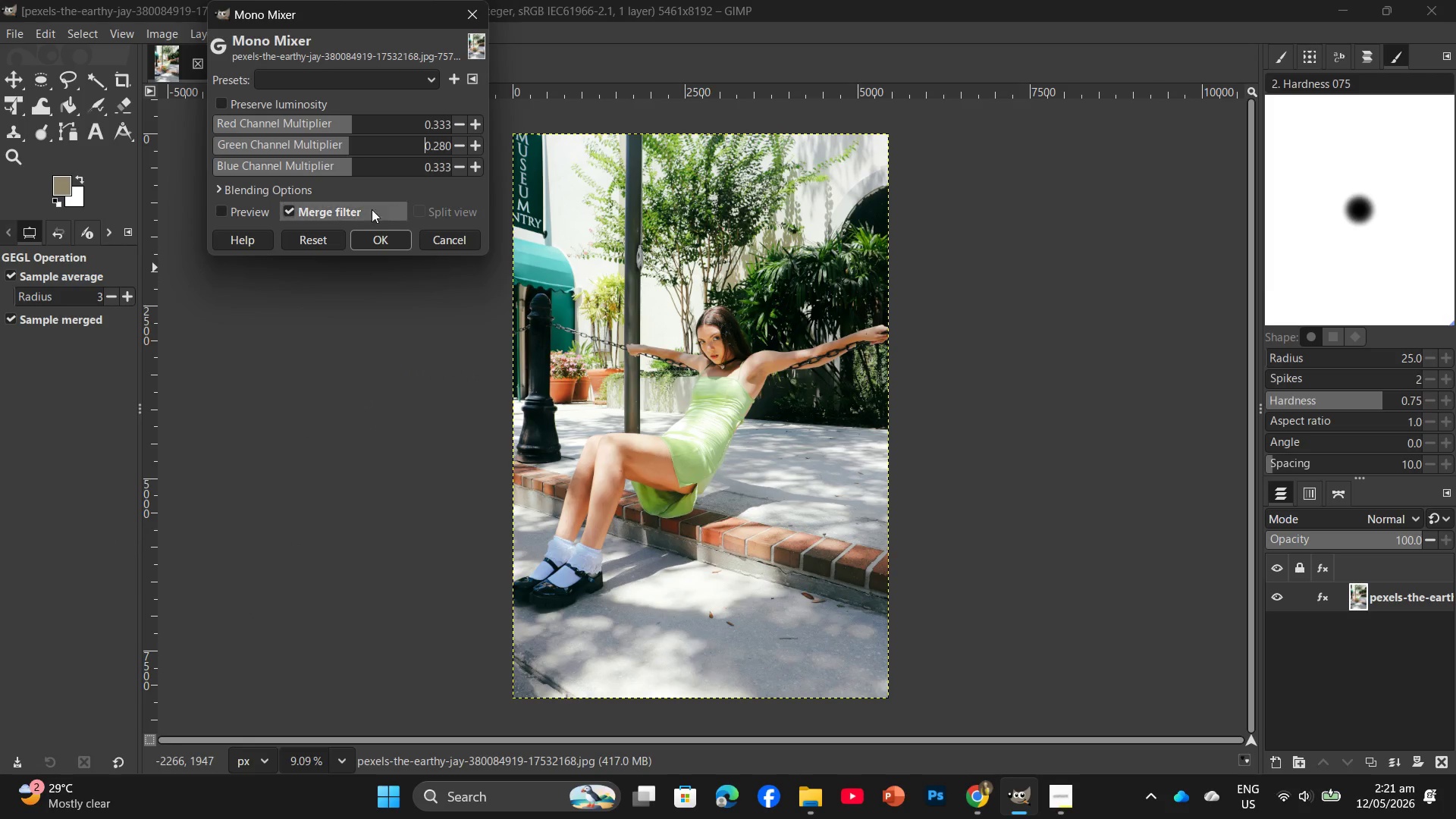 
left_click([384, 239])
 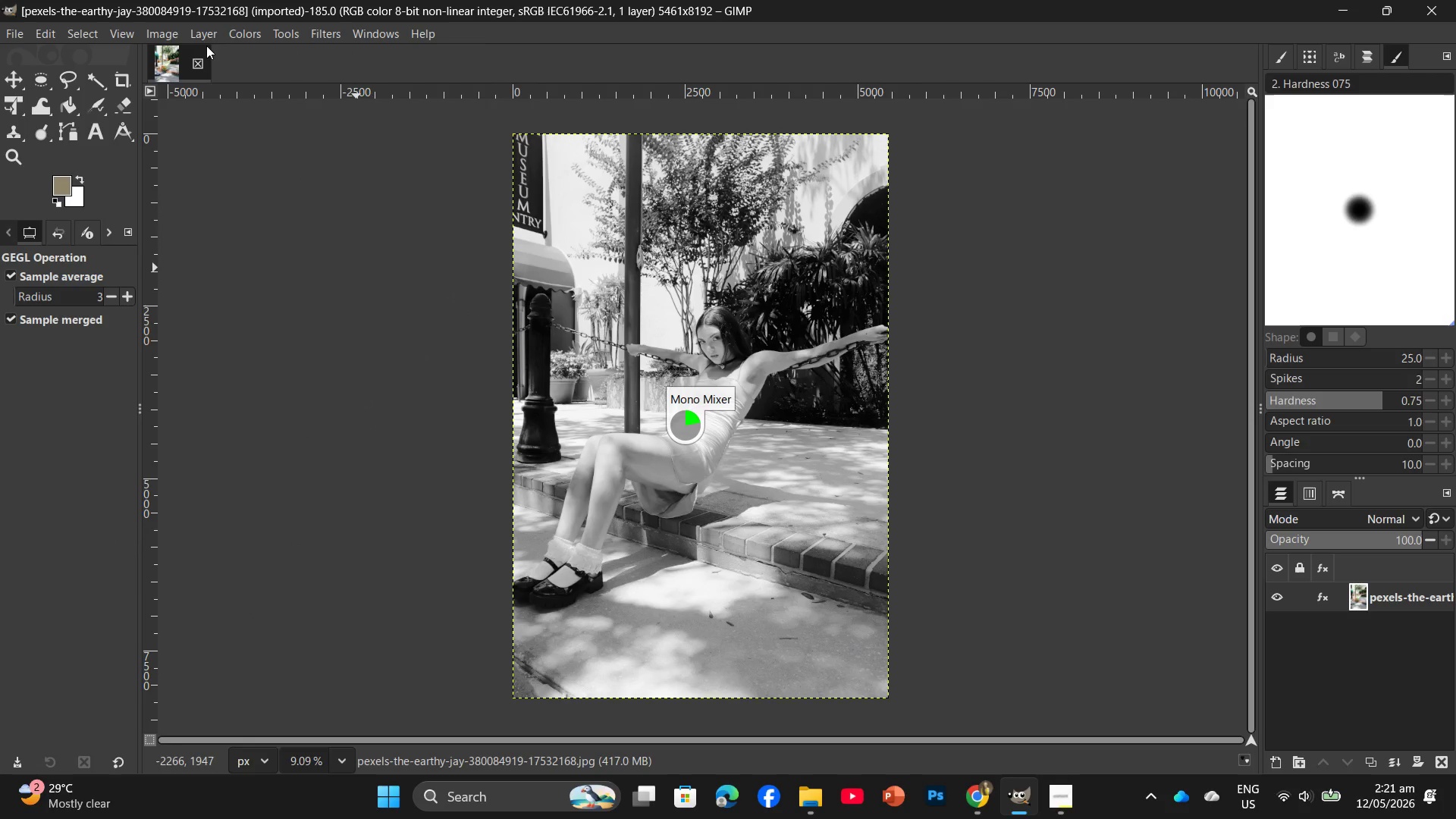 
left_click([245, 31])
 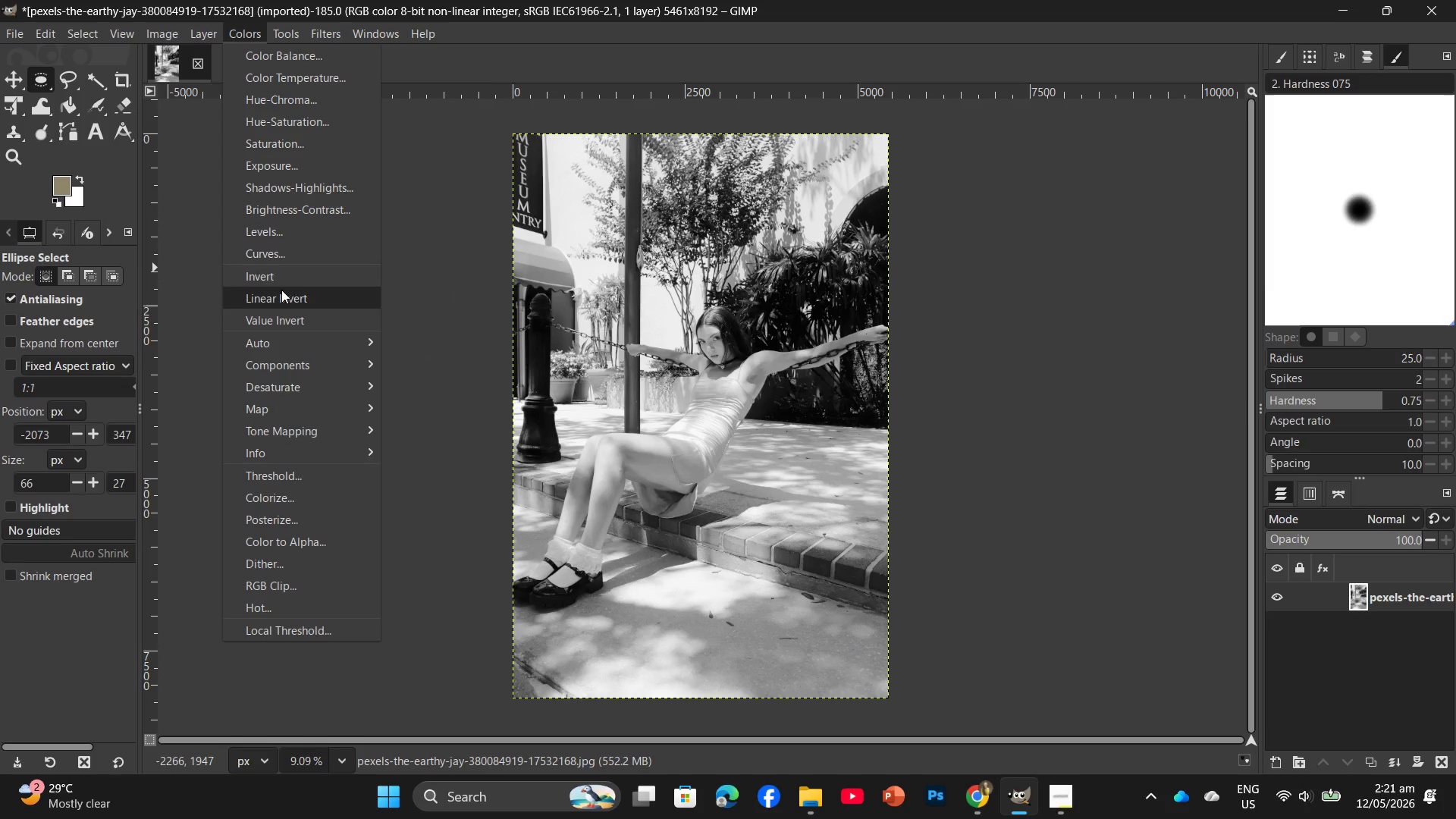 
left_click([287, 248])
 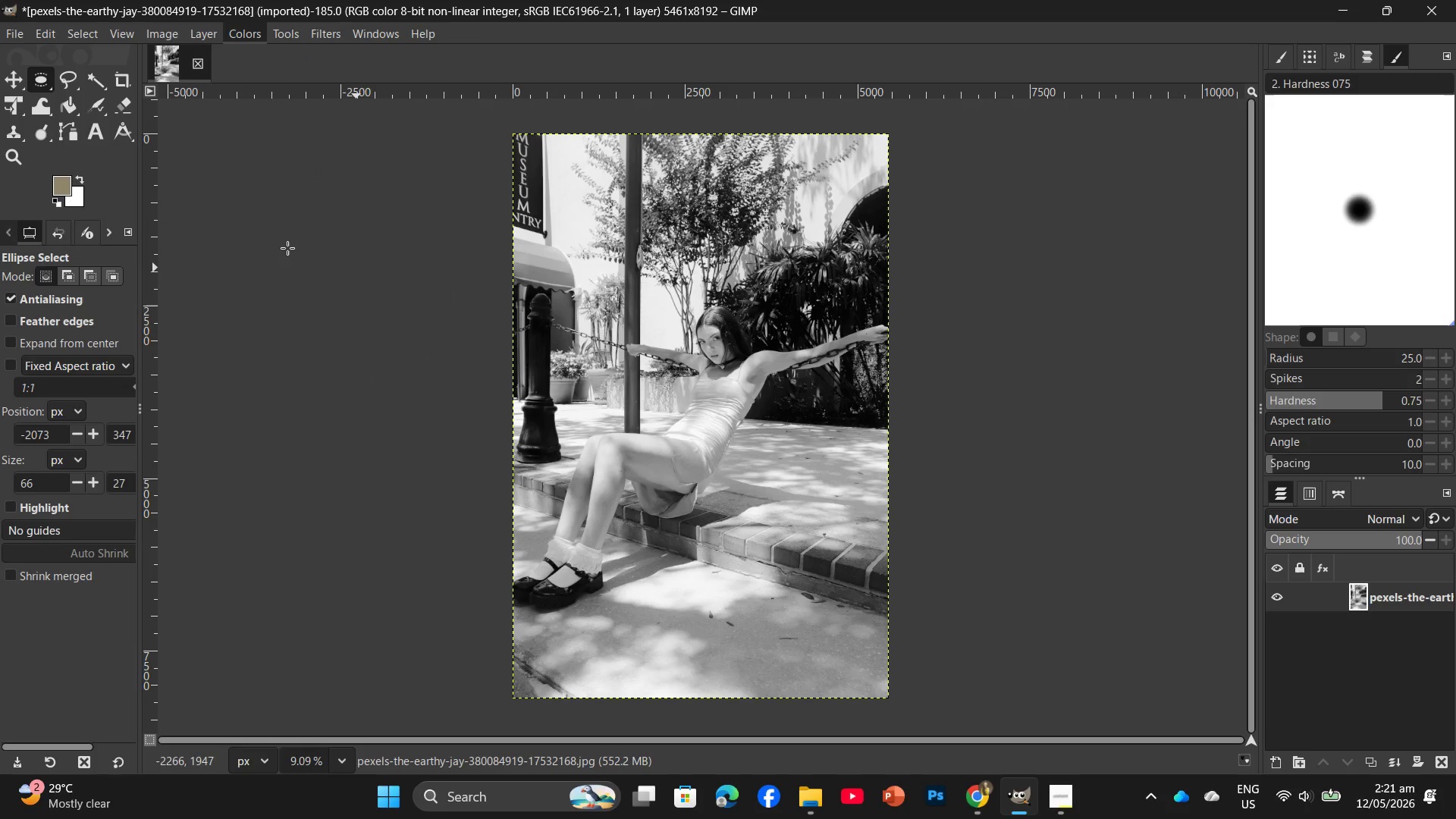 
left_click_drag(start_coordinate=[348, 219], to_coordinate=[355, 224])
 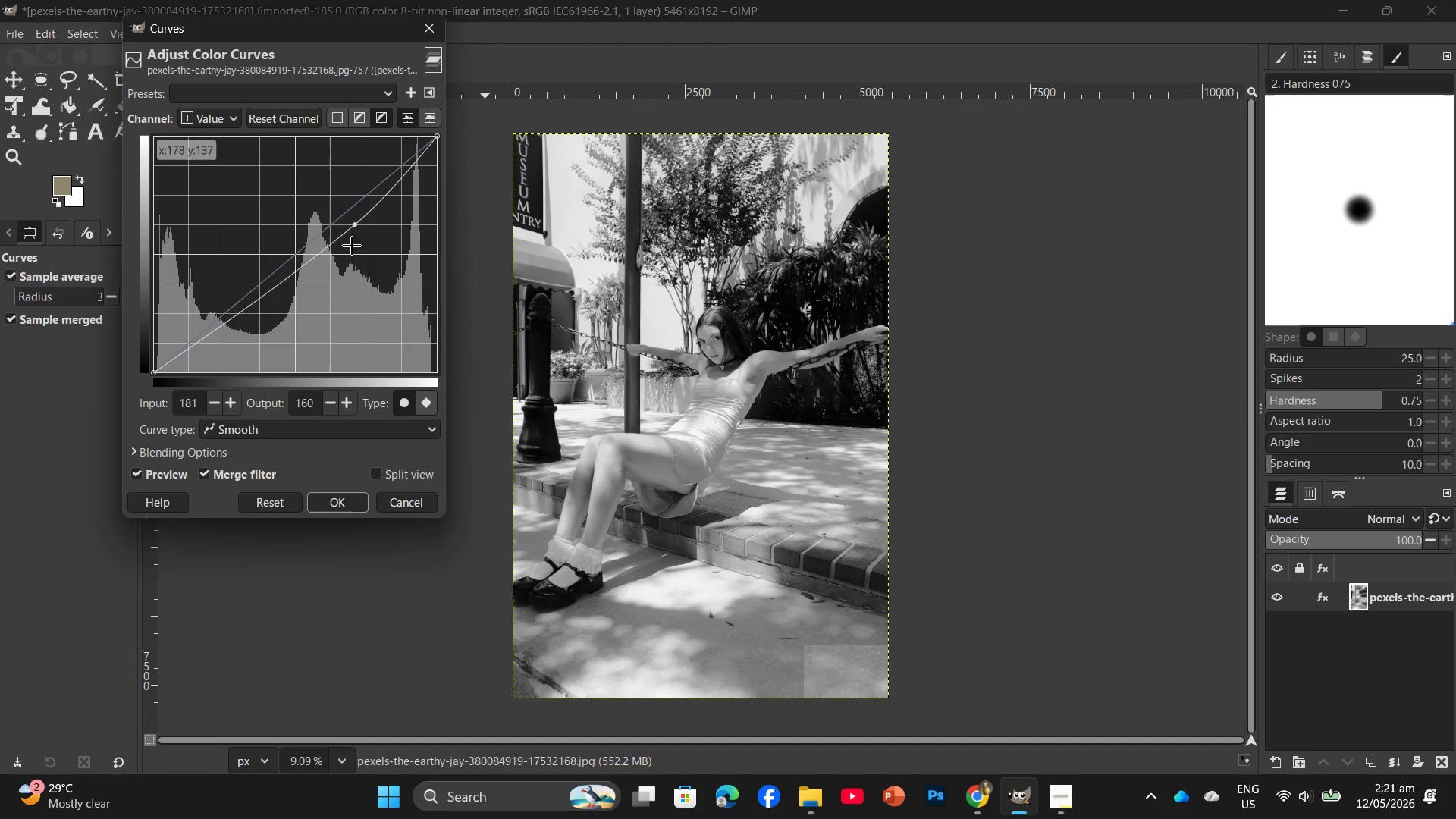 
wait(5.17)
 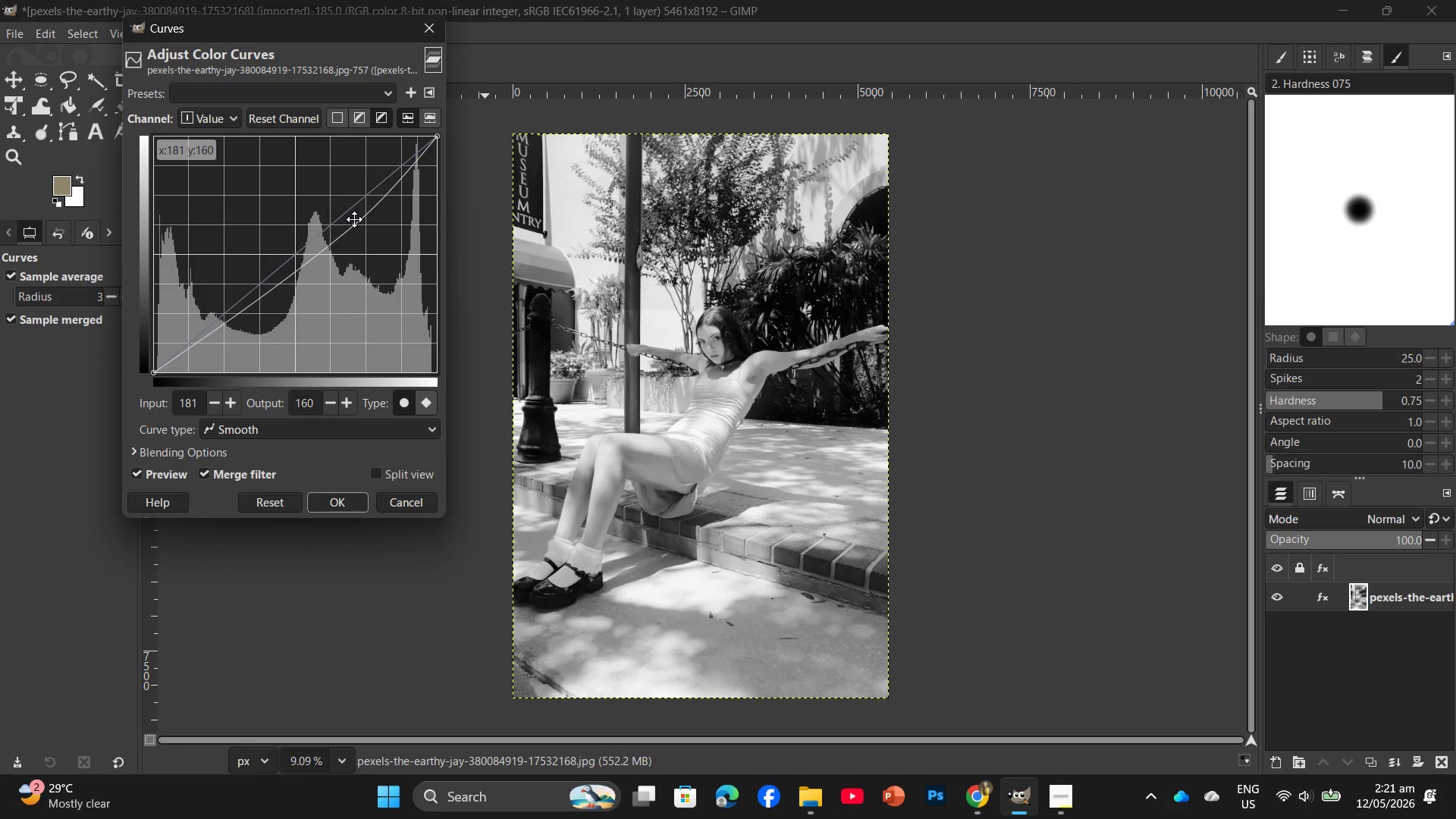 
left_click_drag(start_coordinate=[356, 224], to_coordinate=[360, 223])
 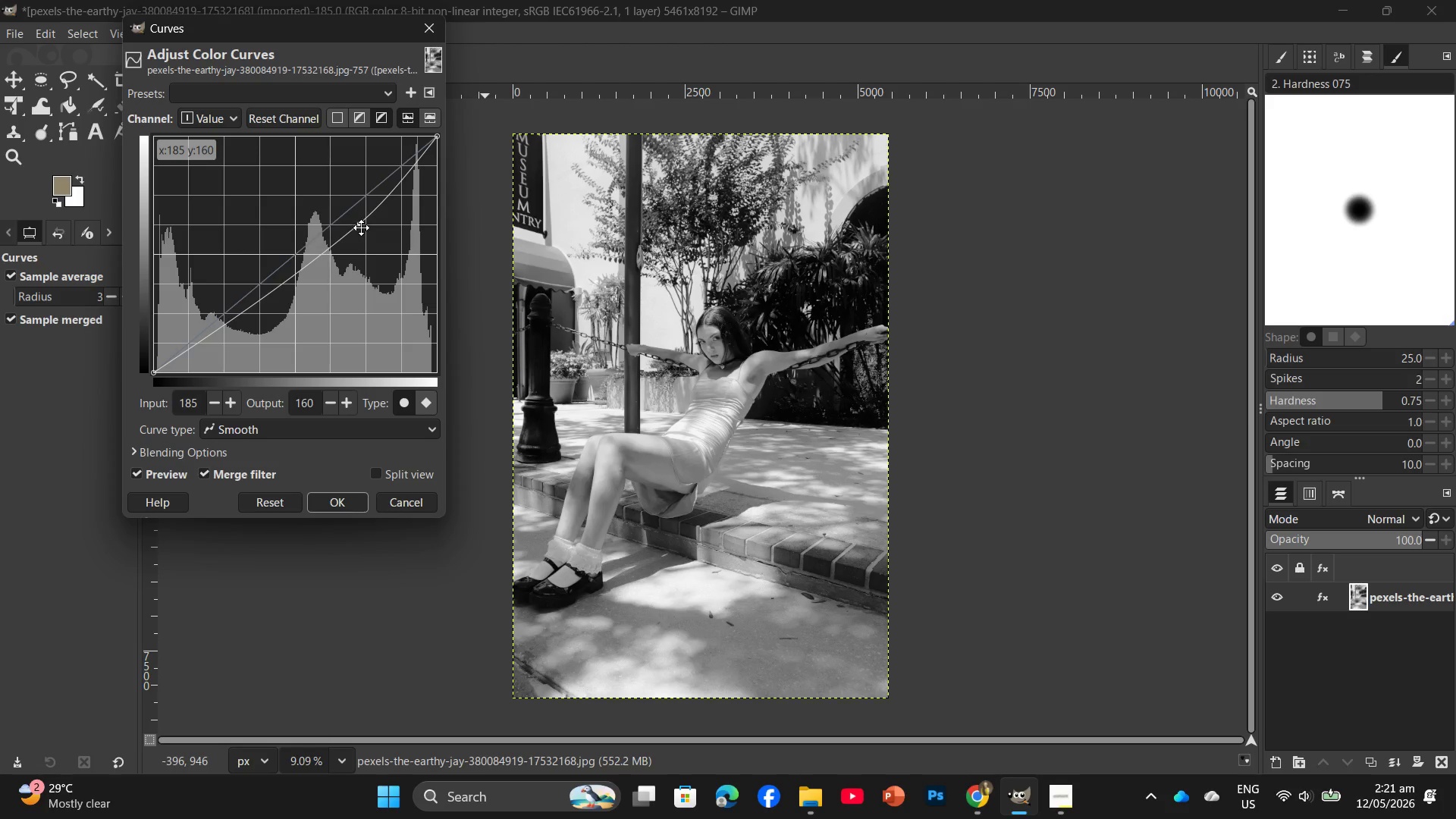 
left_click_drag(start_coordinate=[360, 221], to_coordinate=[363, 230])
 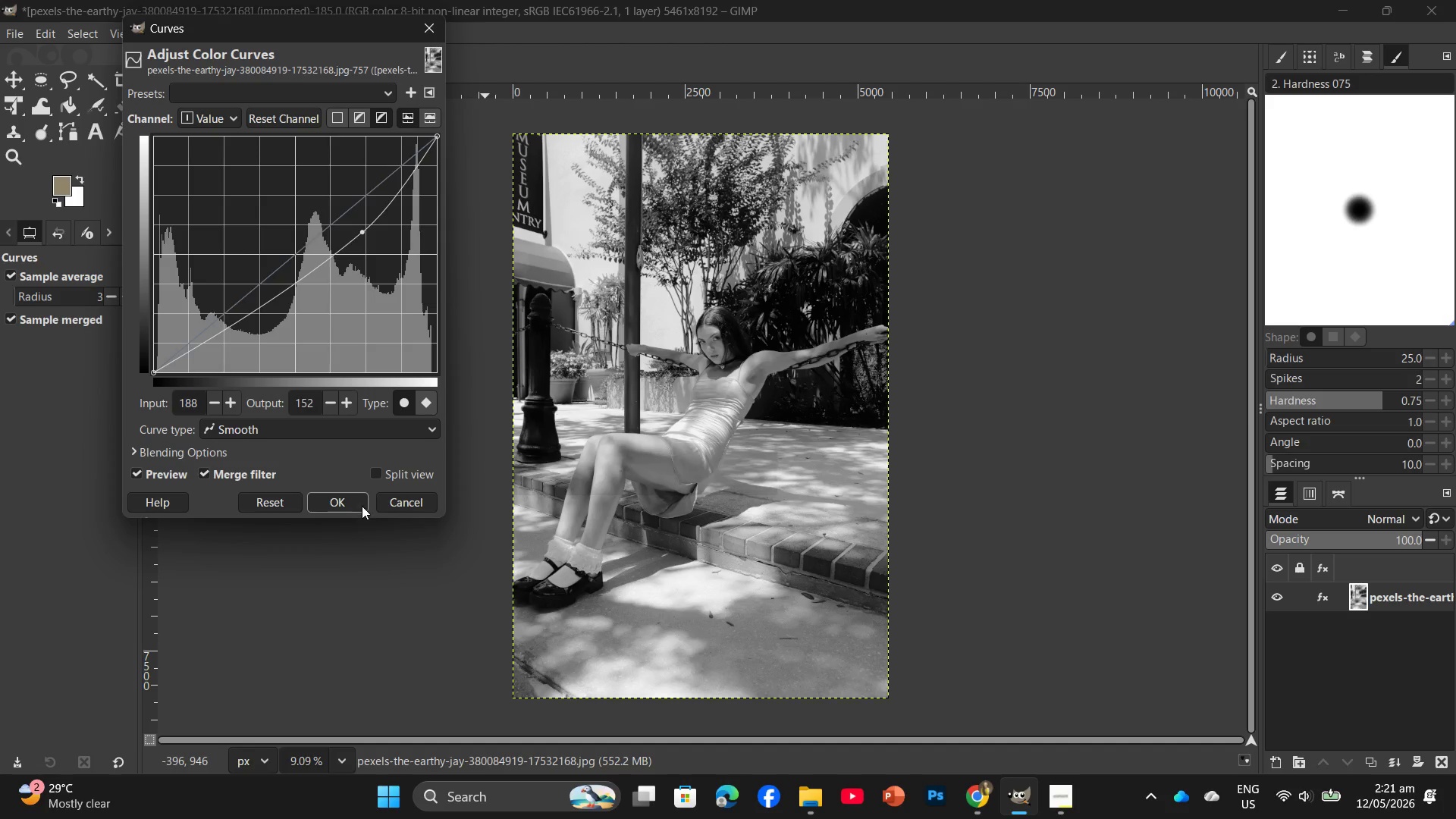 
left_click([362, 506])
 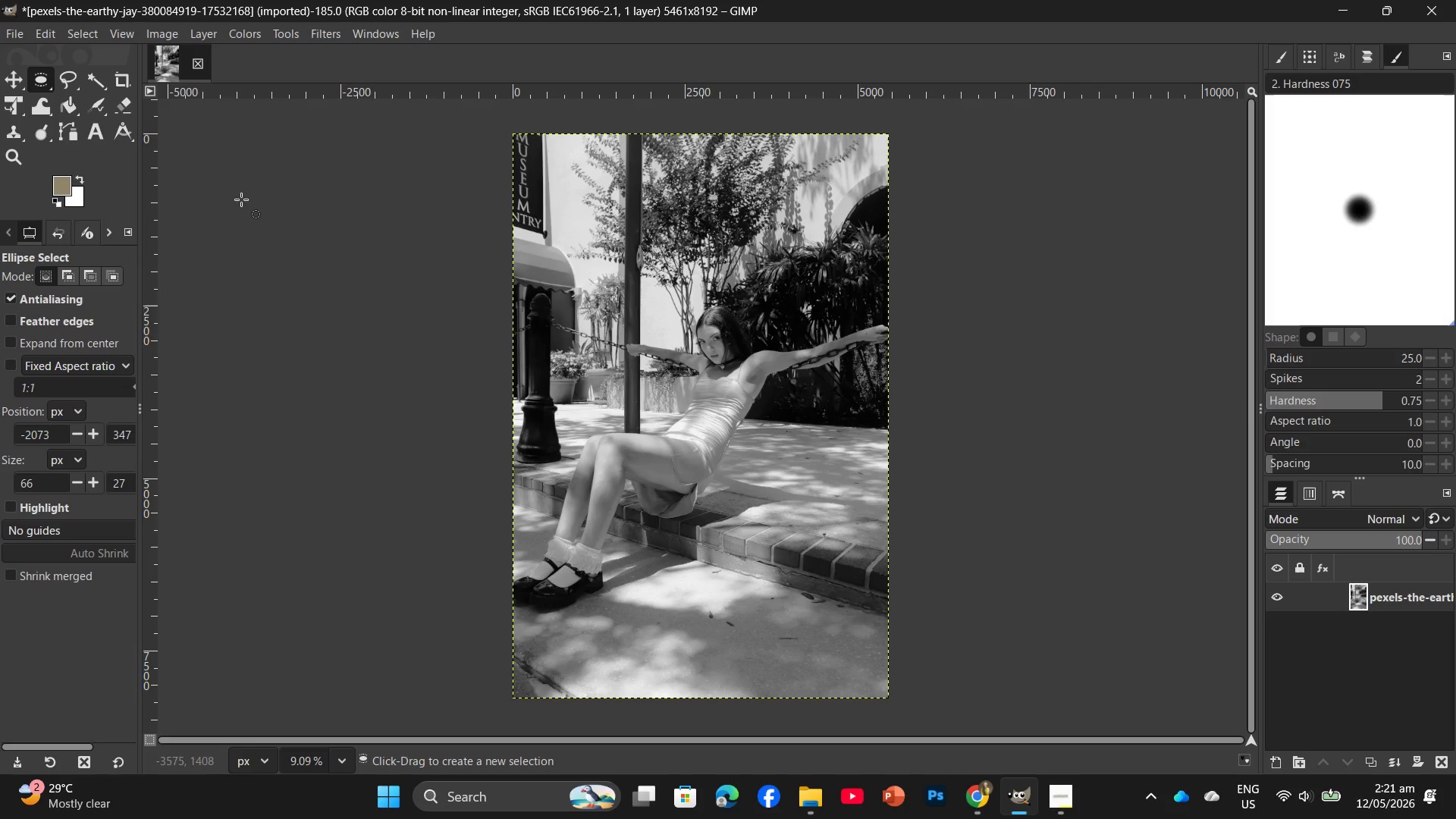 
left_click([202, 42])
 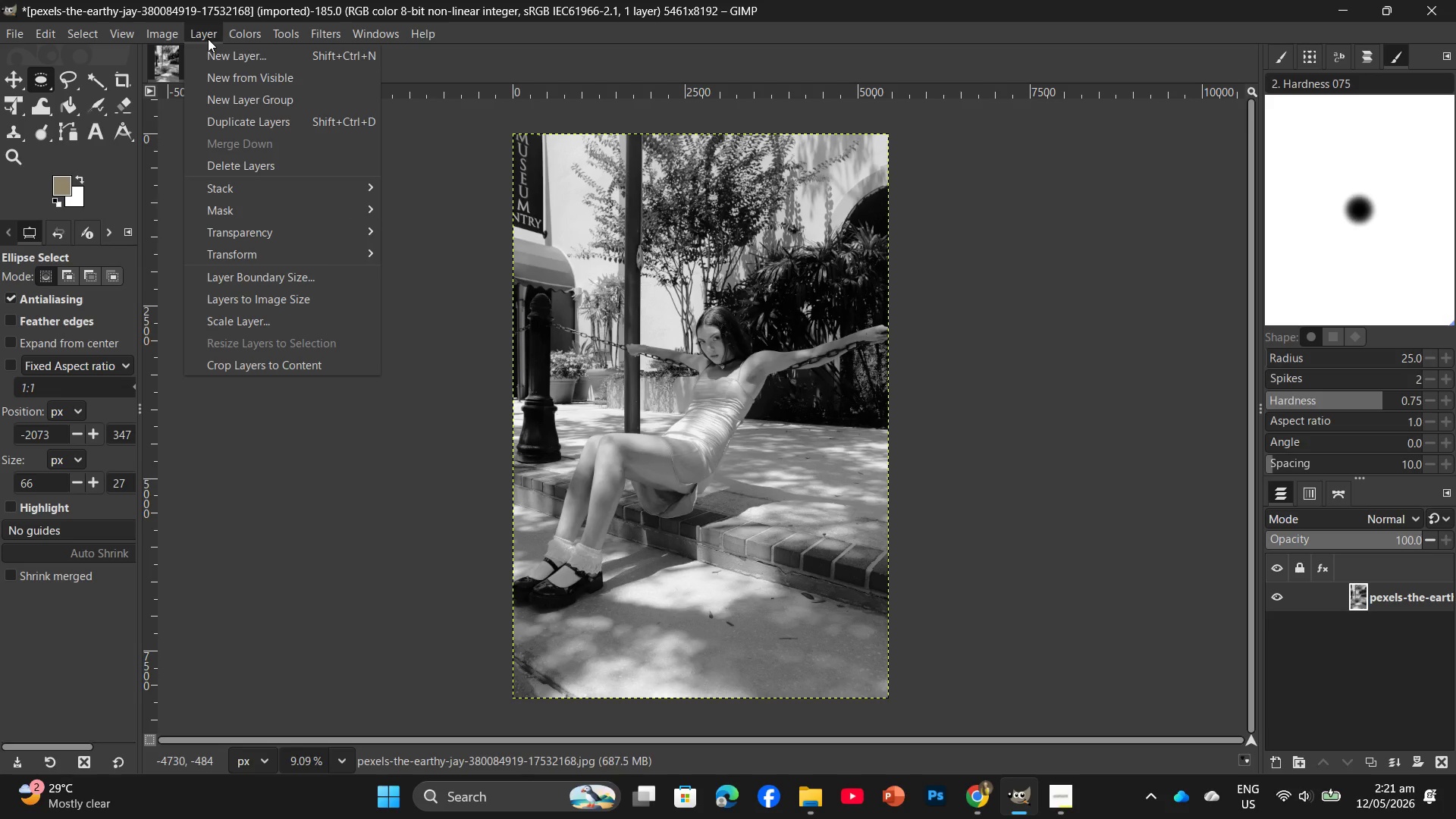 
left_click([248, 42])
 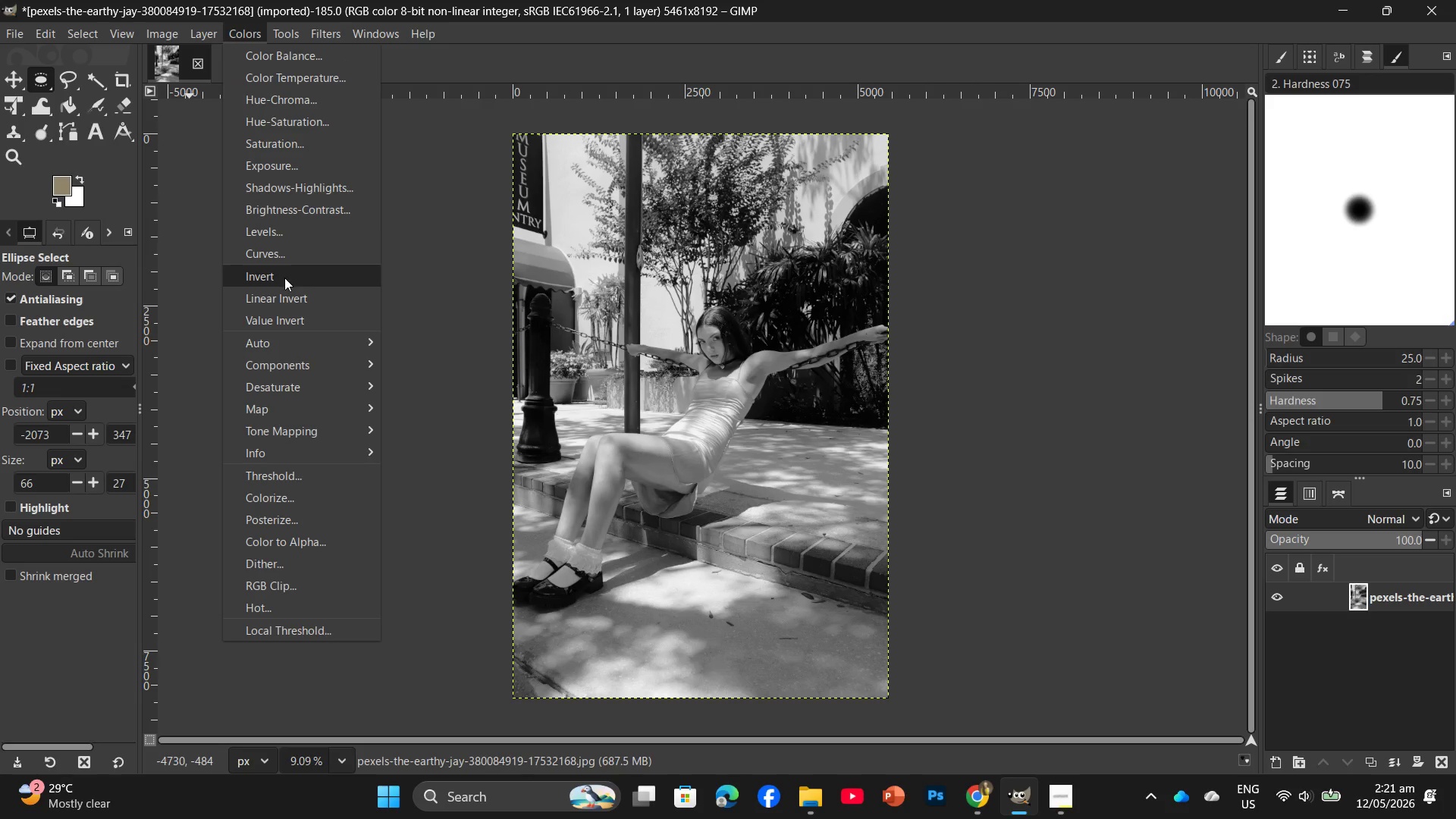 
left_click_drag(start_coordinate=[288, 262], to_coordinate=[294, 237])
 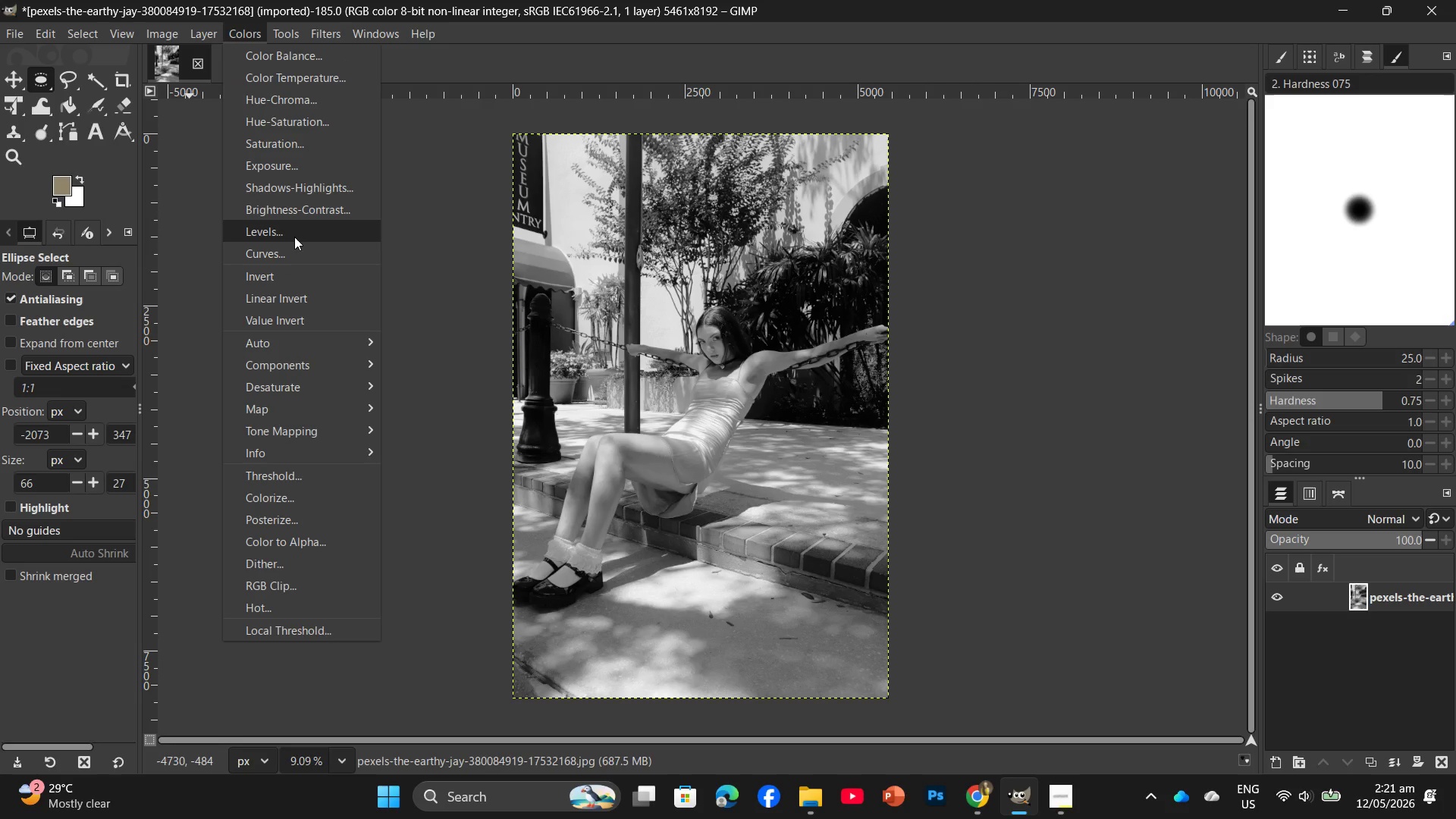 
left_click([67, 340])
 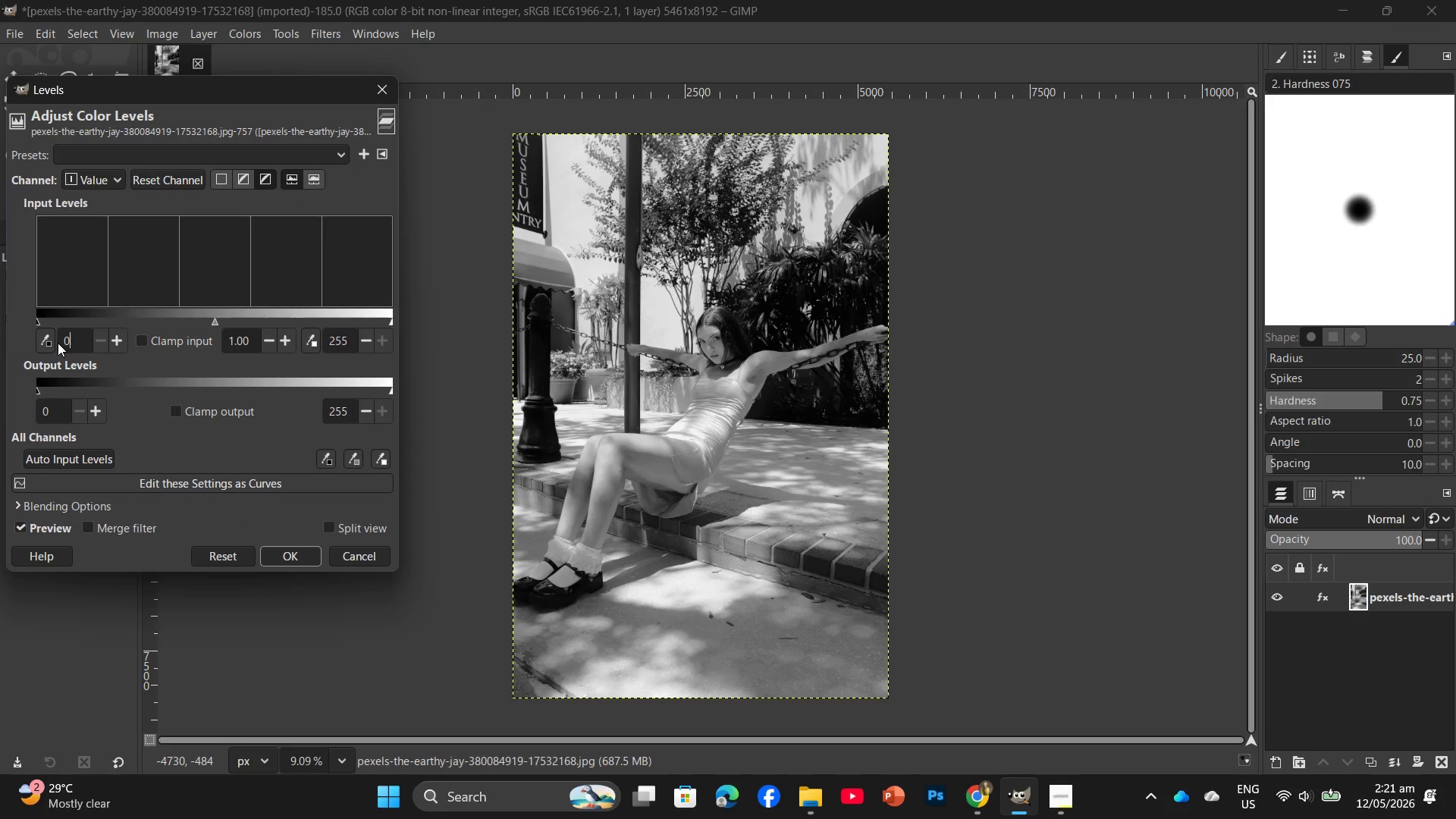 
key(Backspace)
 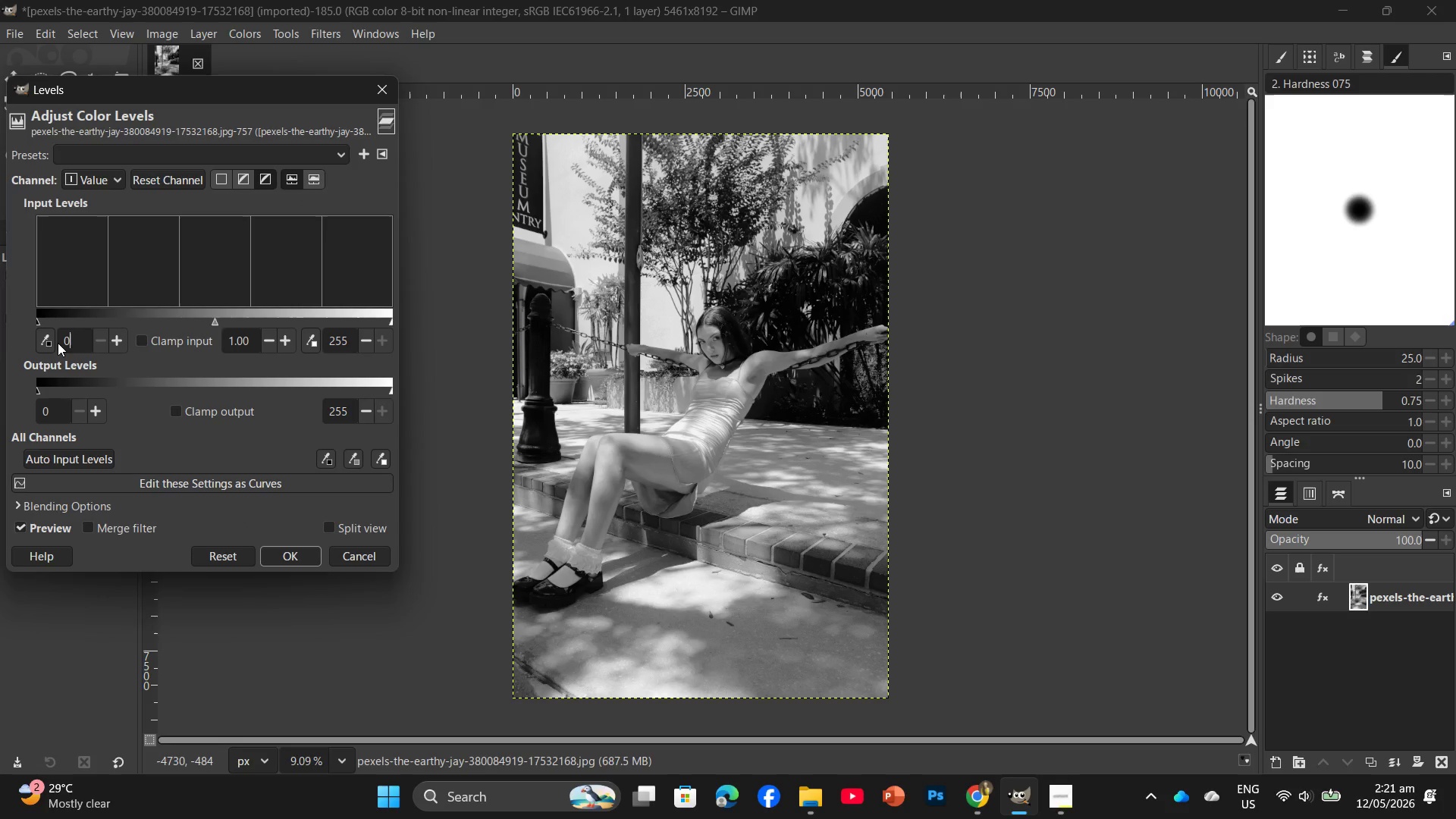 
key(Numpad3)
 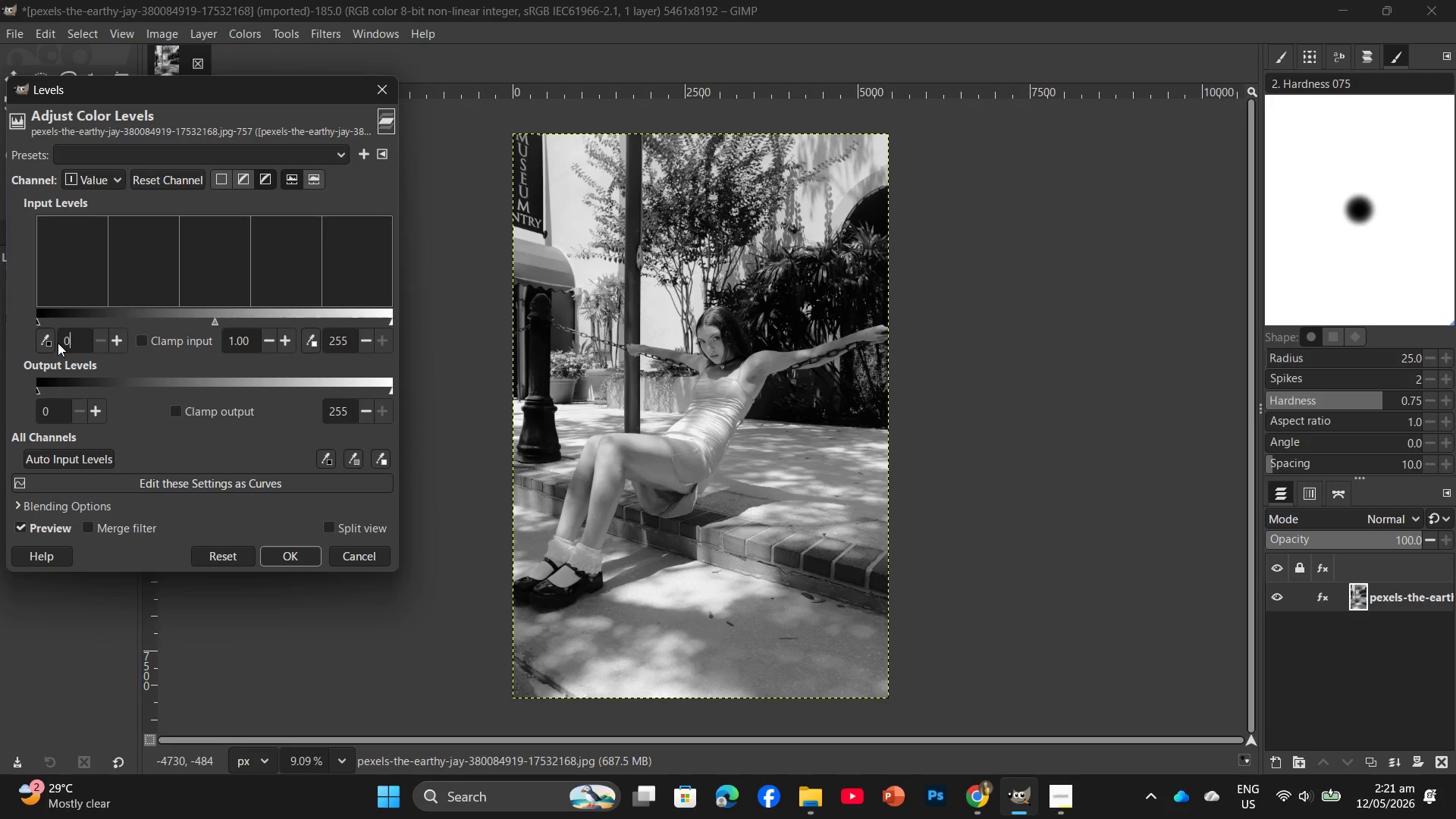 
key(Numpad0)
 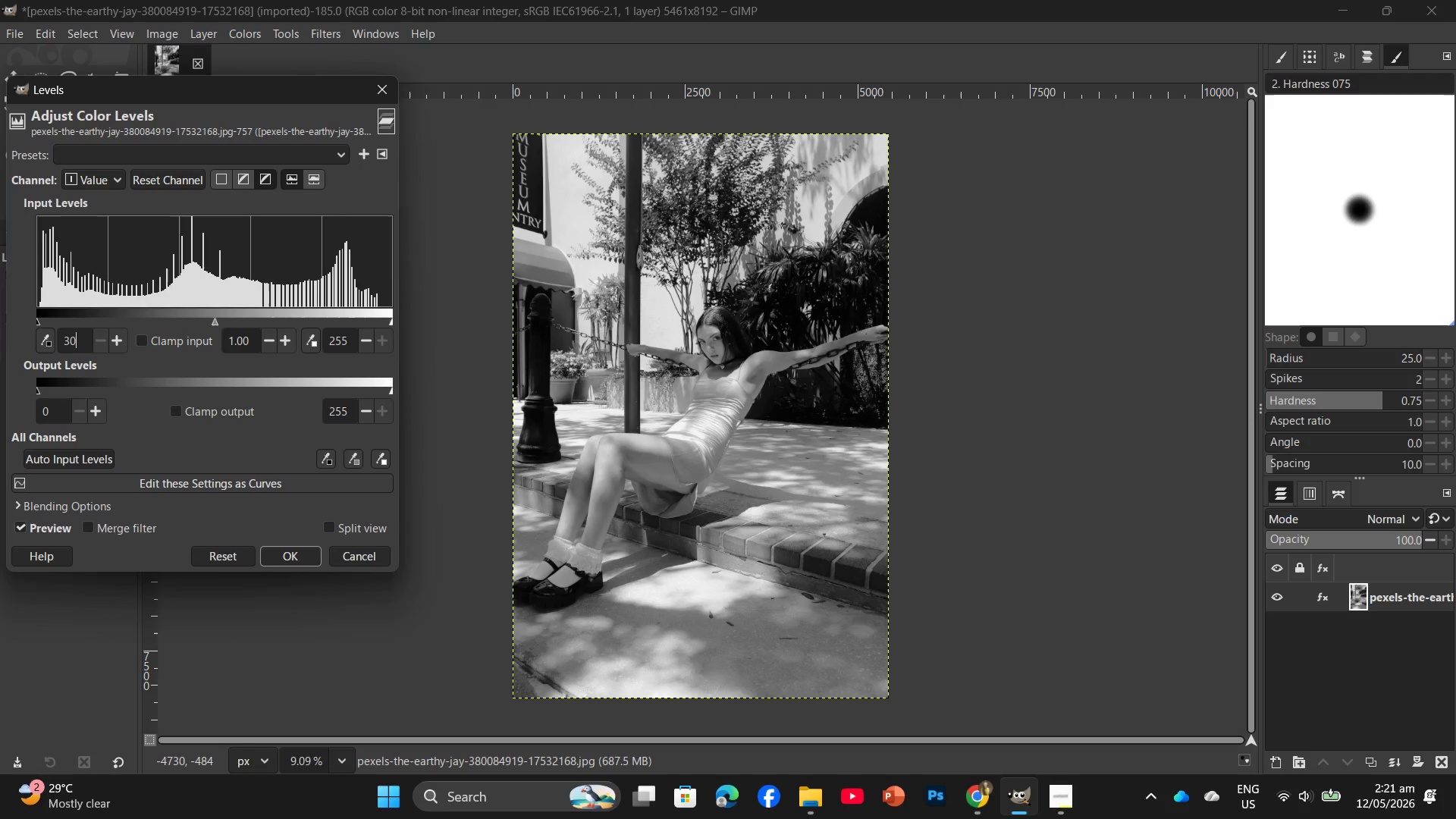 
key(Enter)
 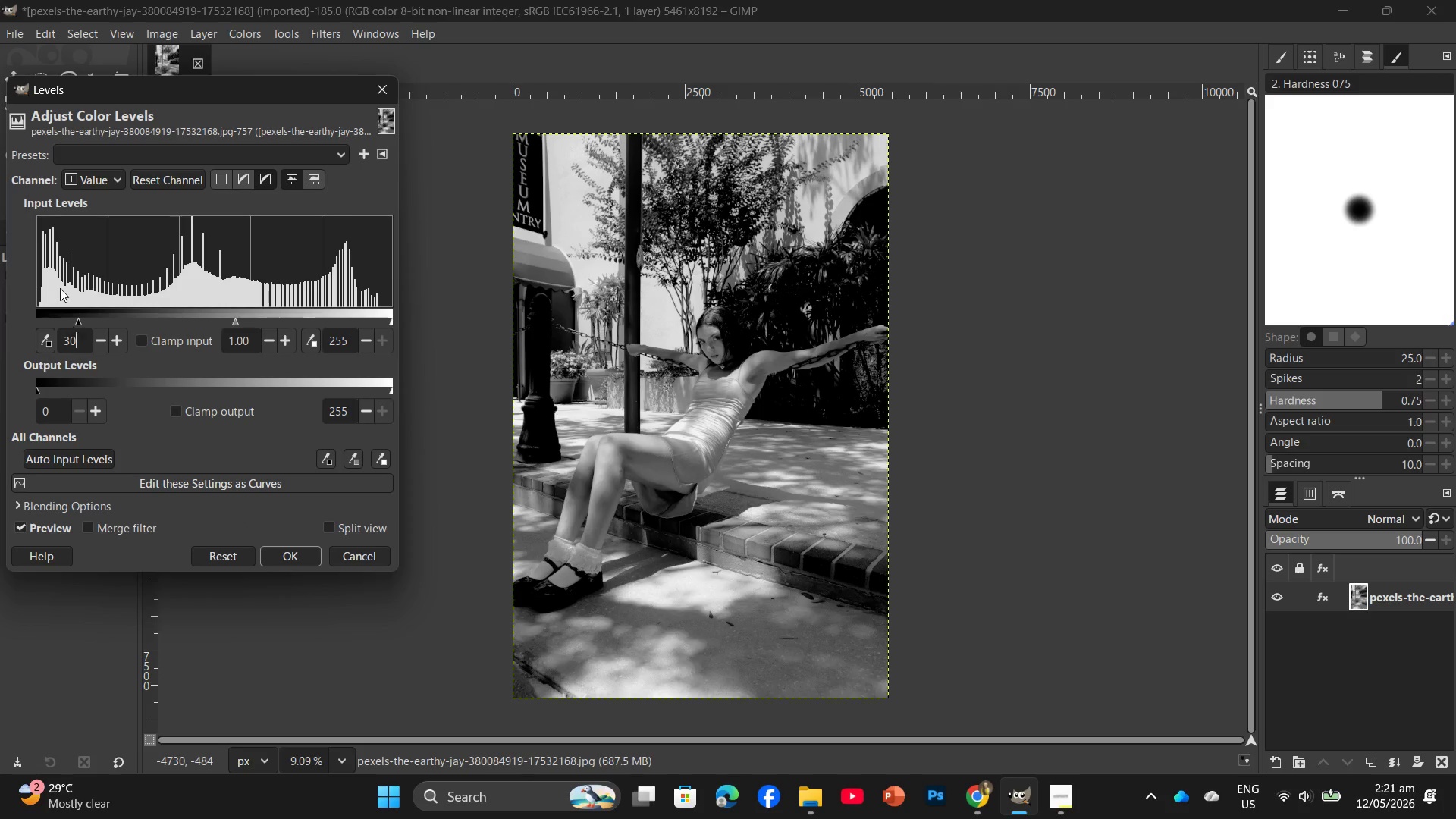 
left_click([272, 558])
 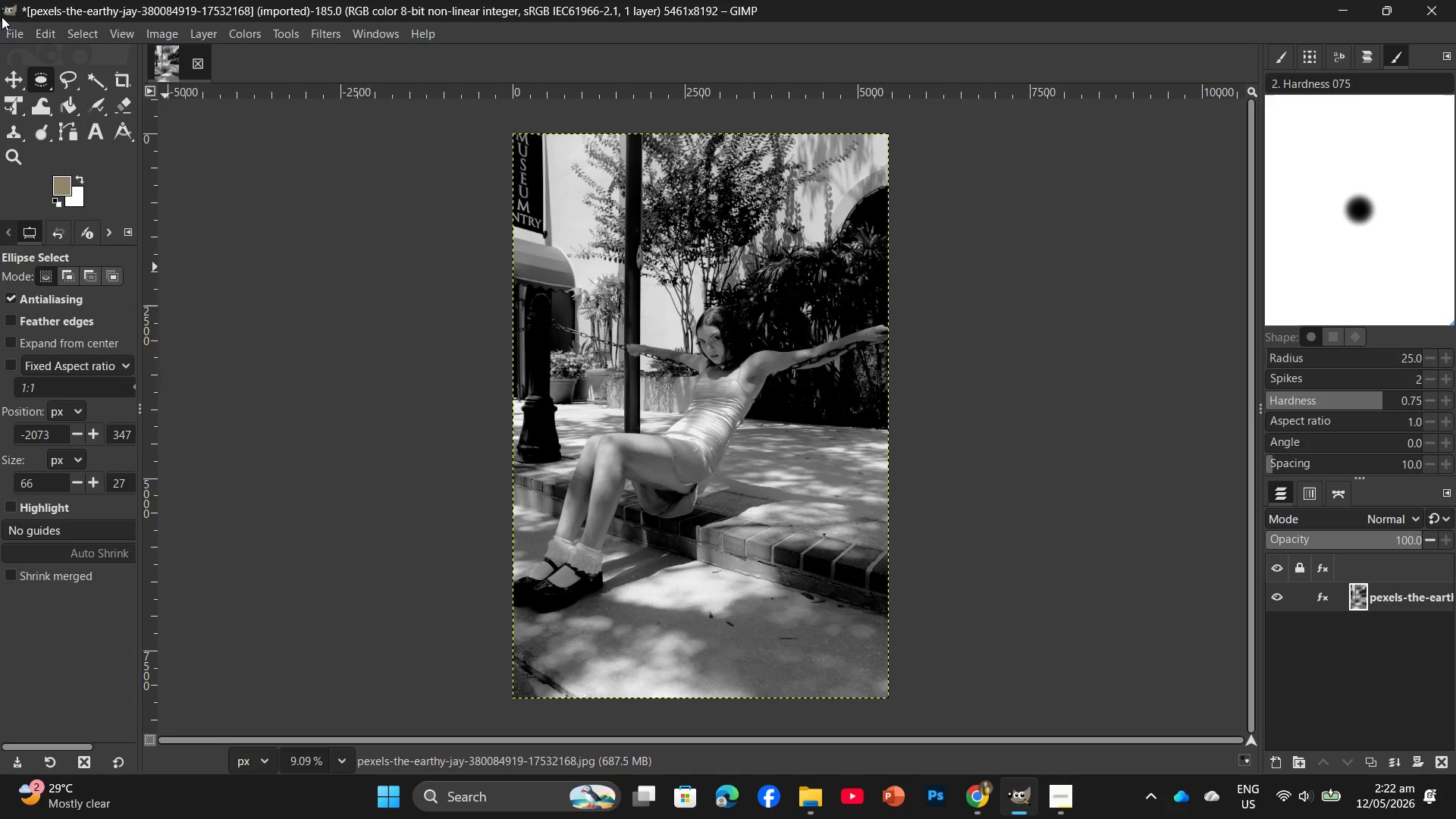 
left_click([10, 41])
 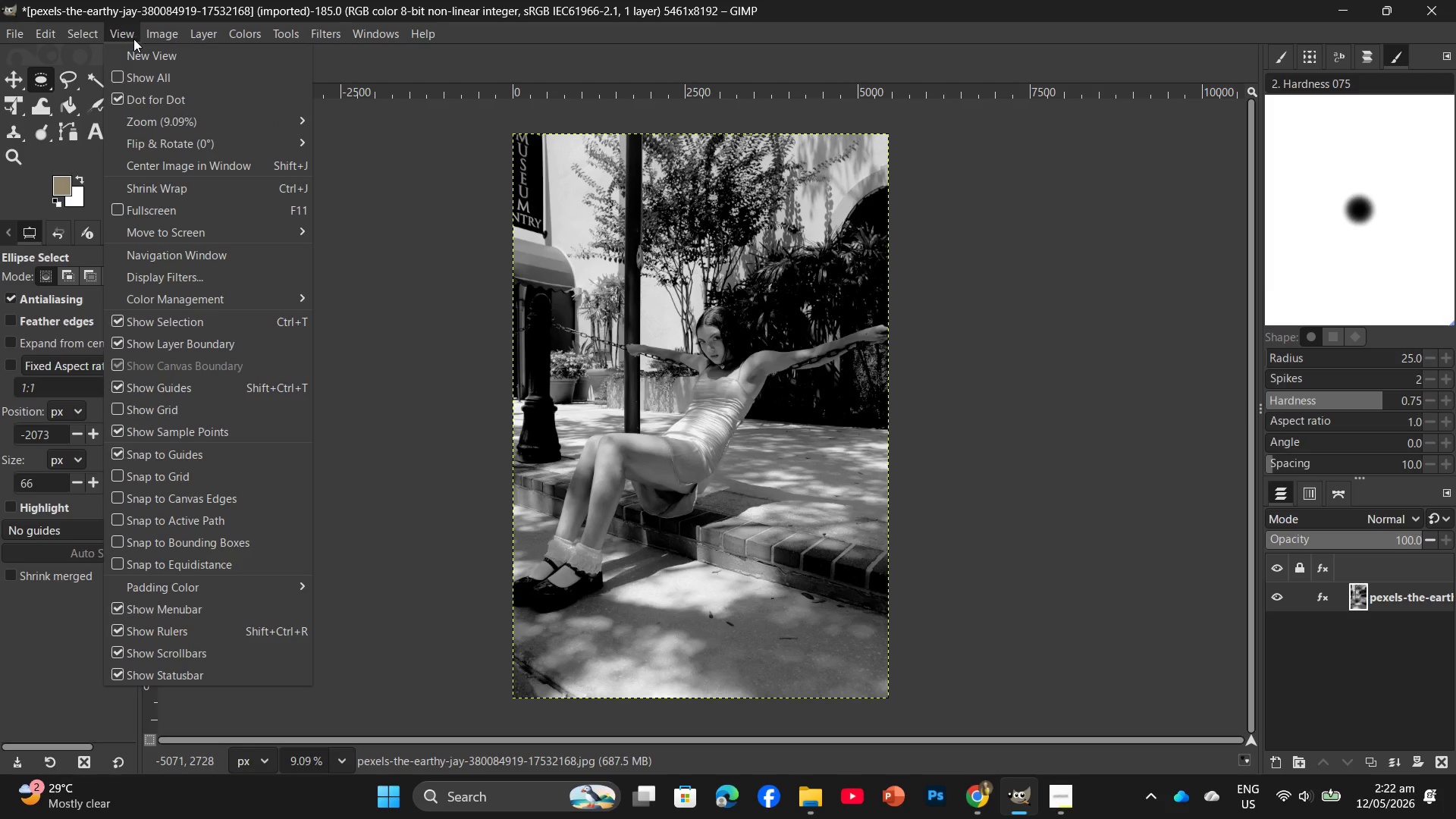 
left_click([159, 38])
 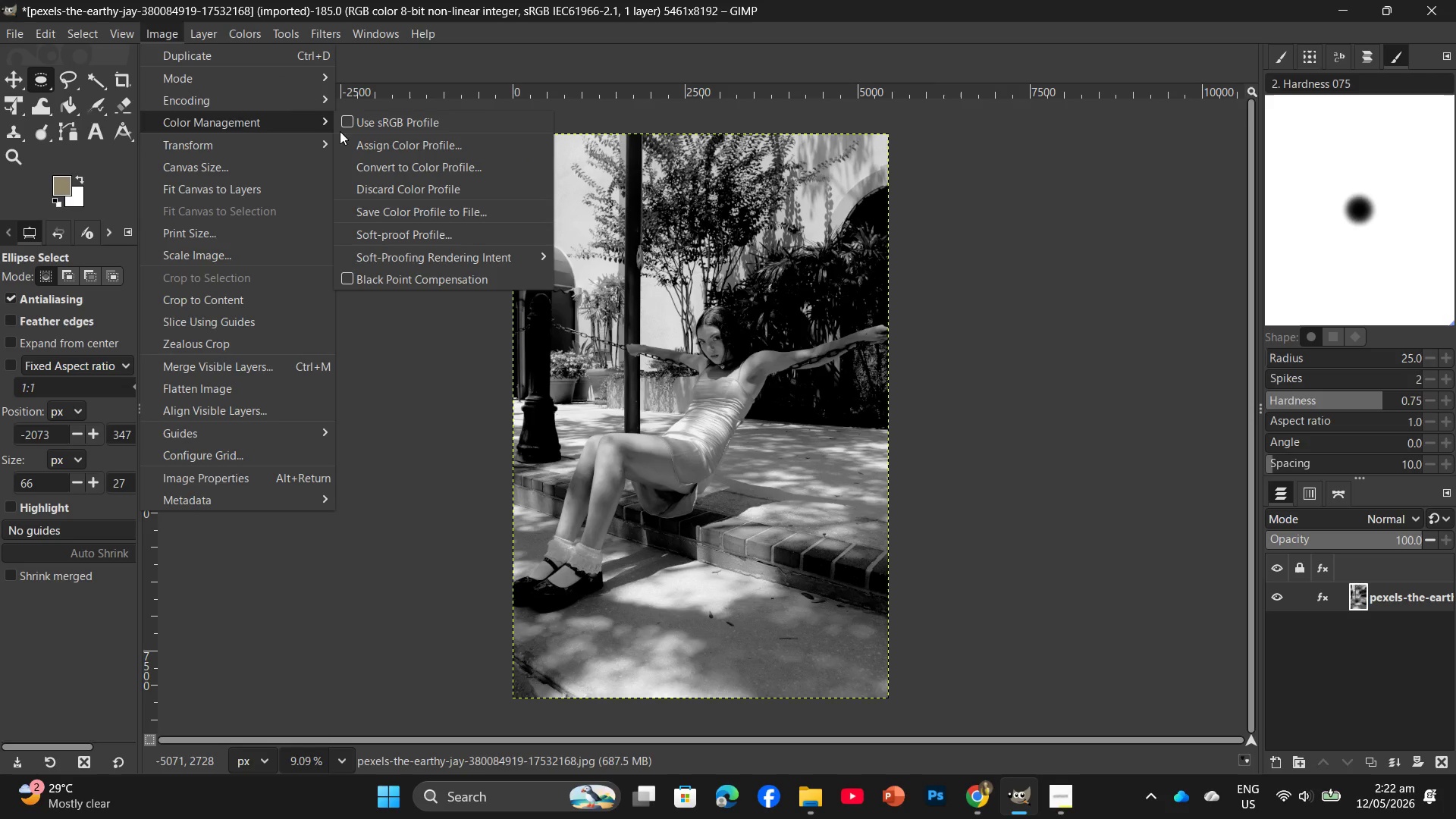 
left_click([366, 122])
 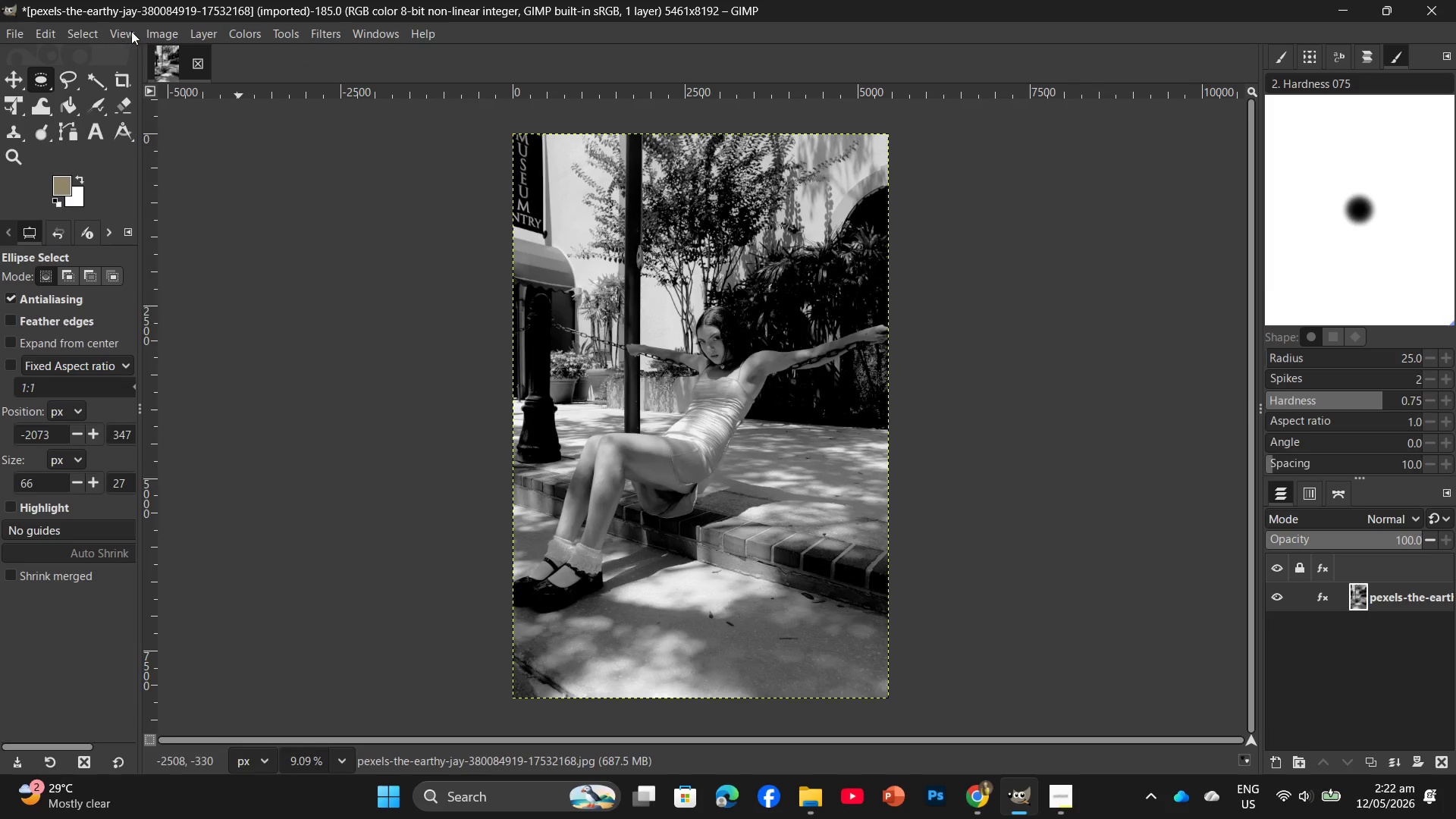 
left_click([151, 29])
 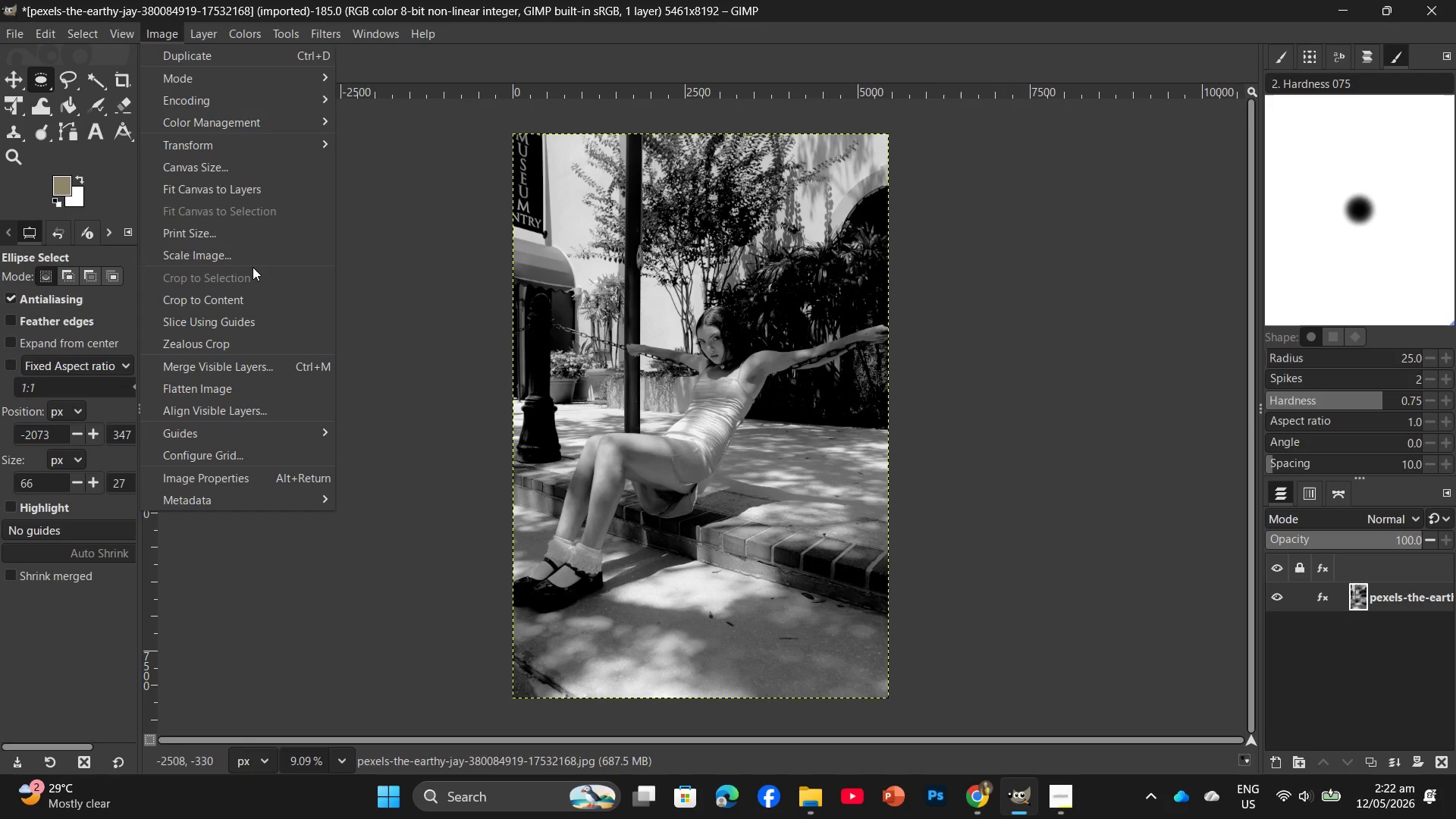 
left_click([253, 258])
 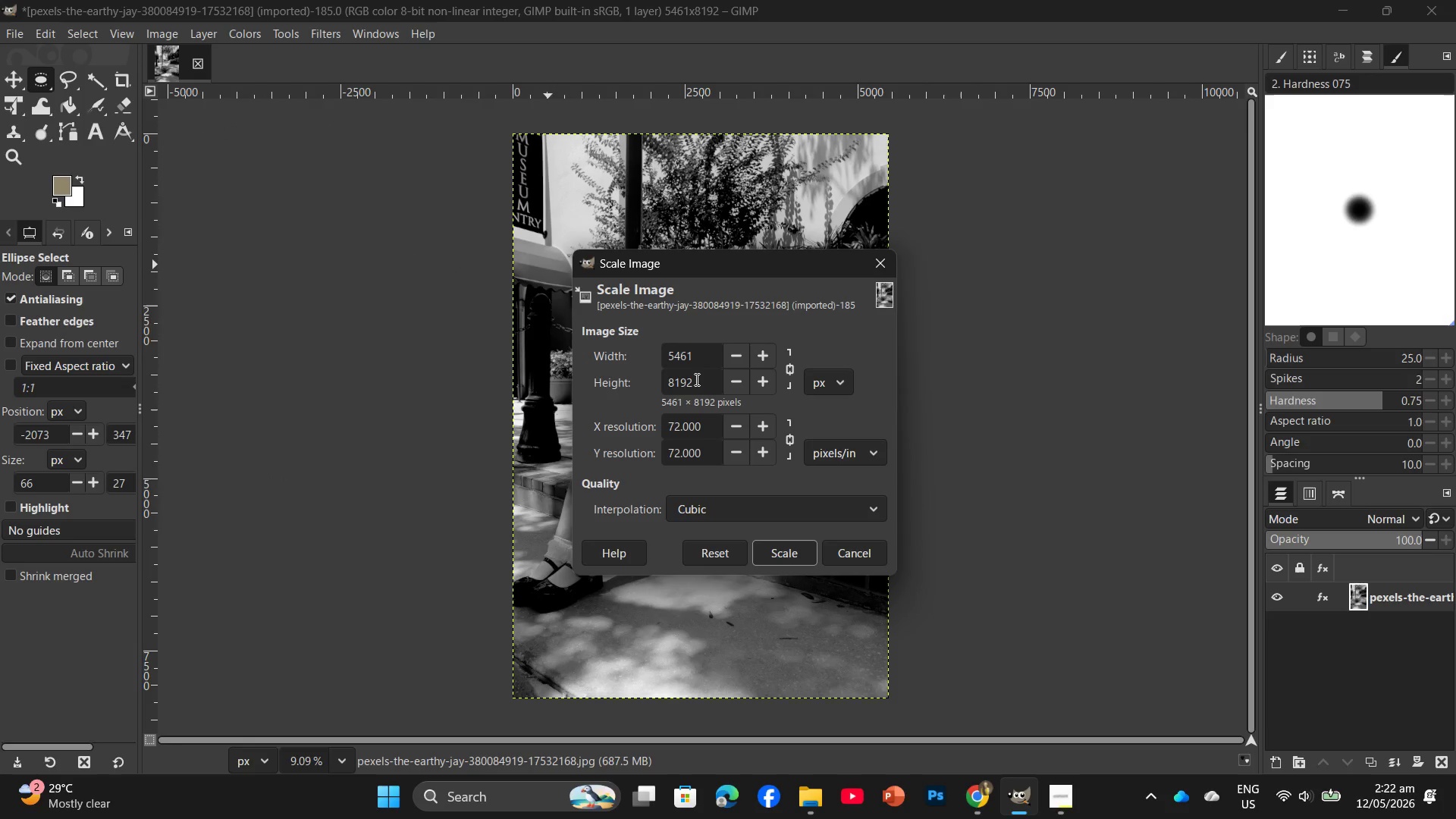 
left_click_drag(start_coordinate=[694, 385], to_coordinate=[623, 381])
 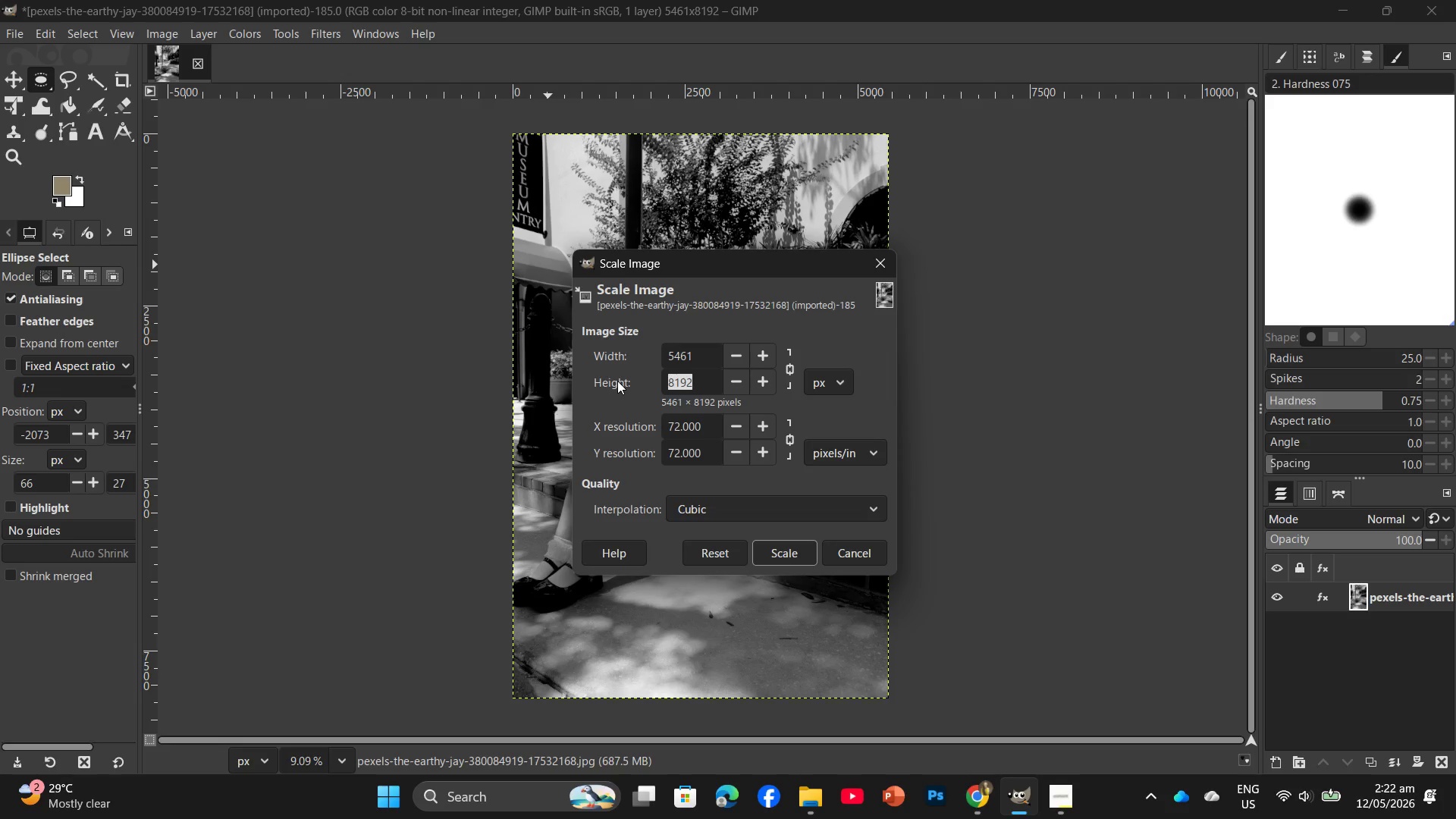 
key(Numpad2)
 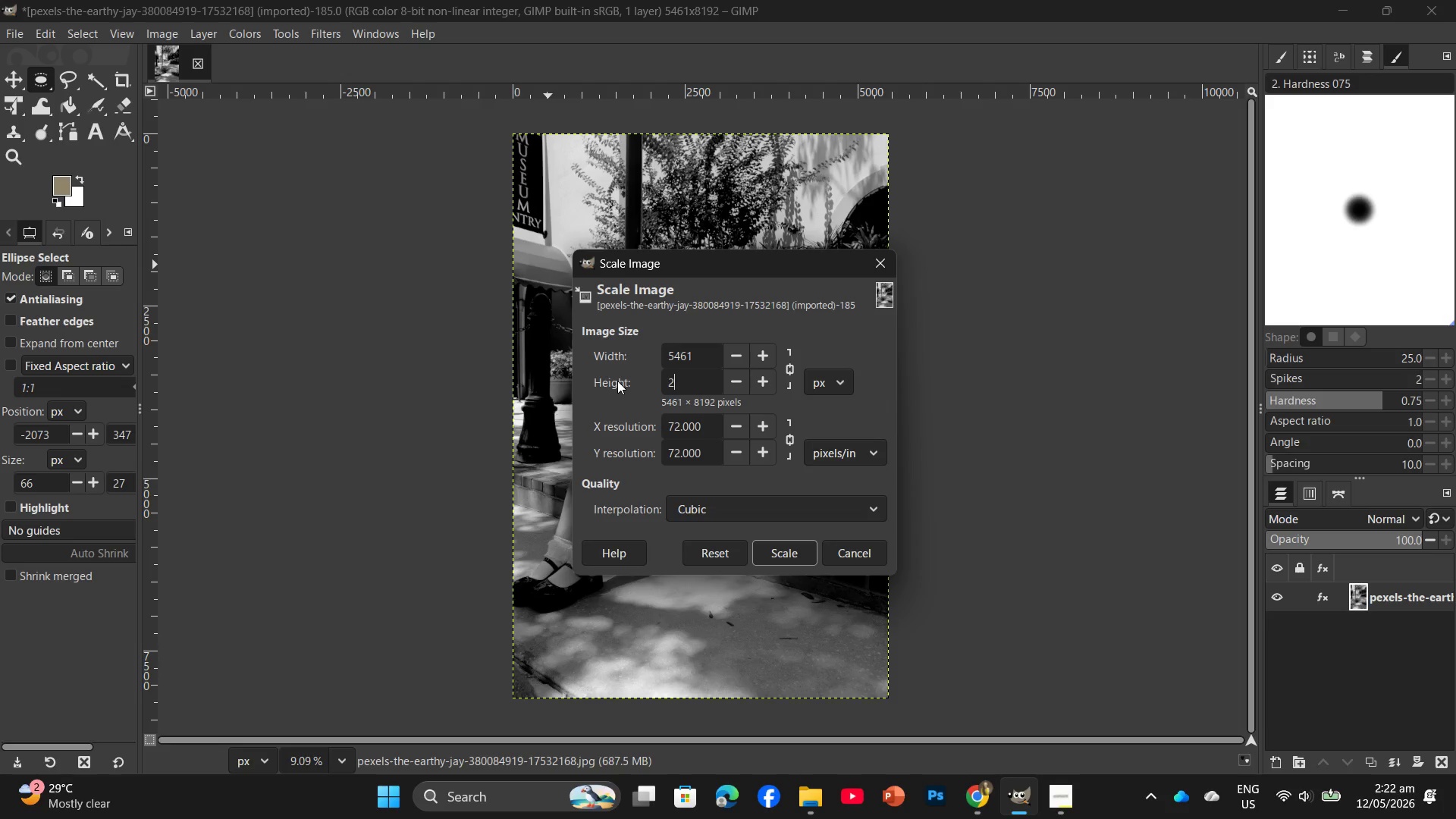 
key(Numpad0)
 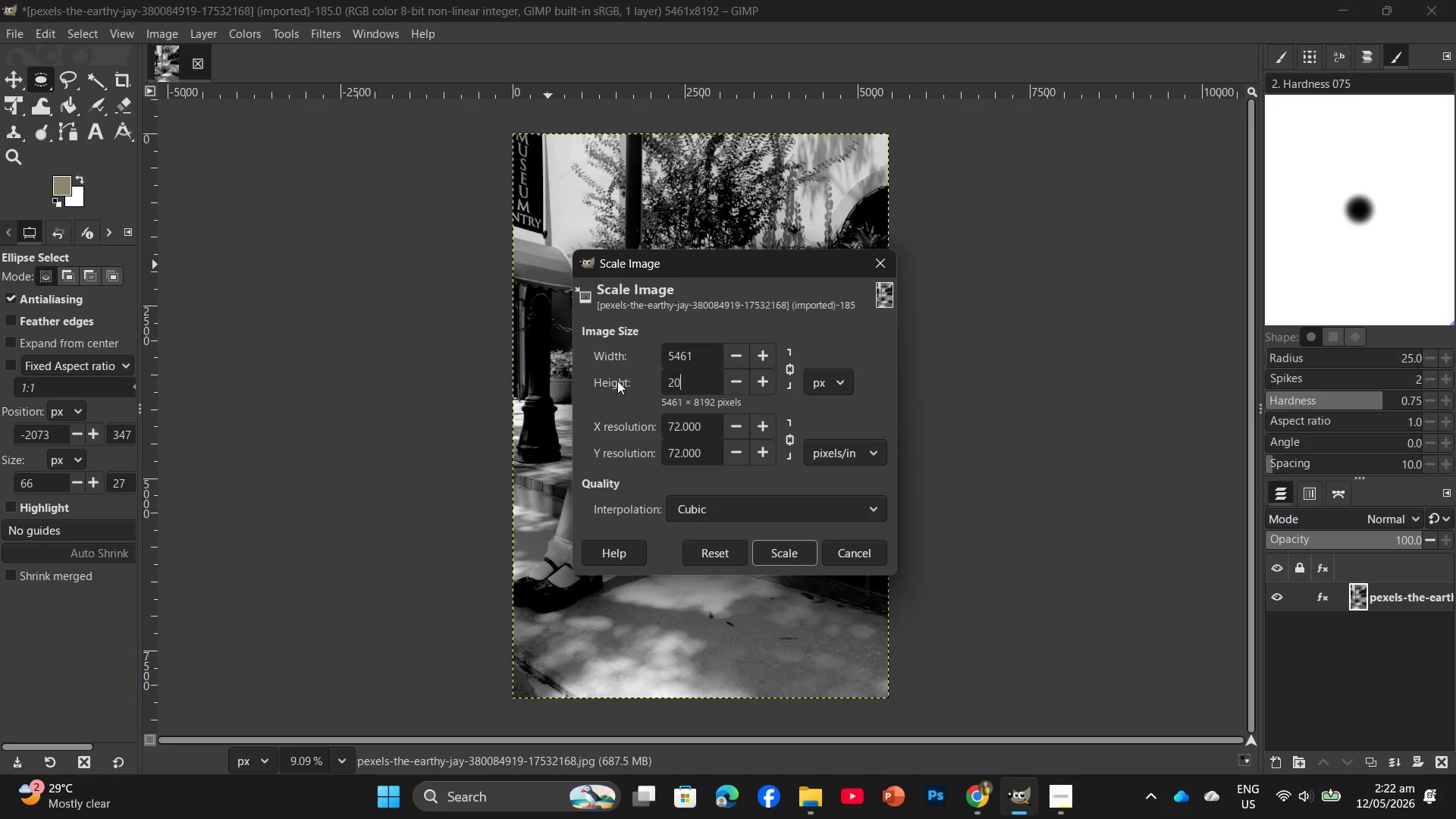 
key(Numpad0)
 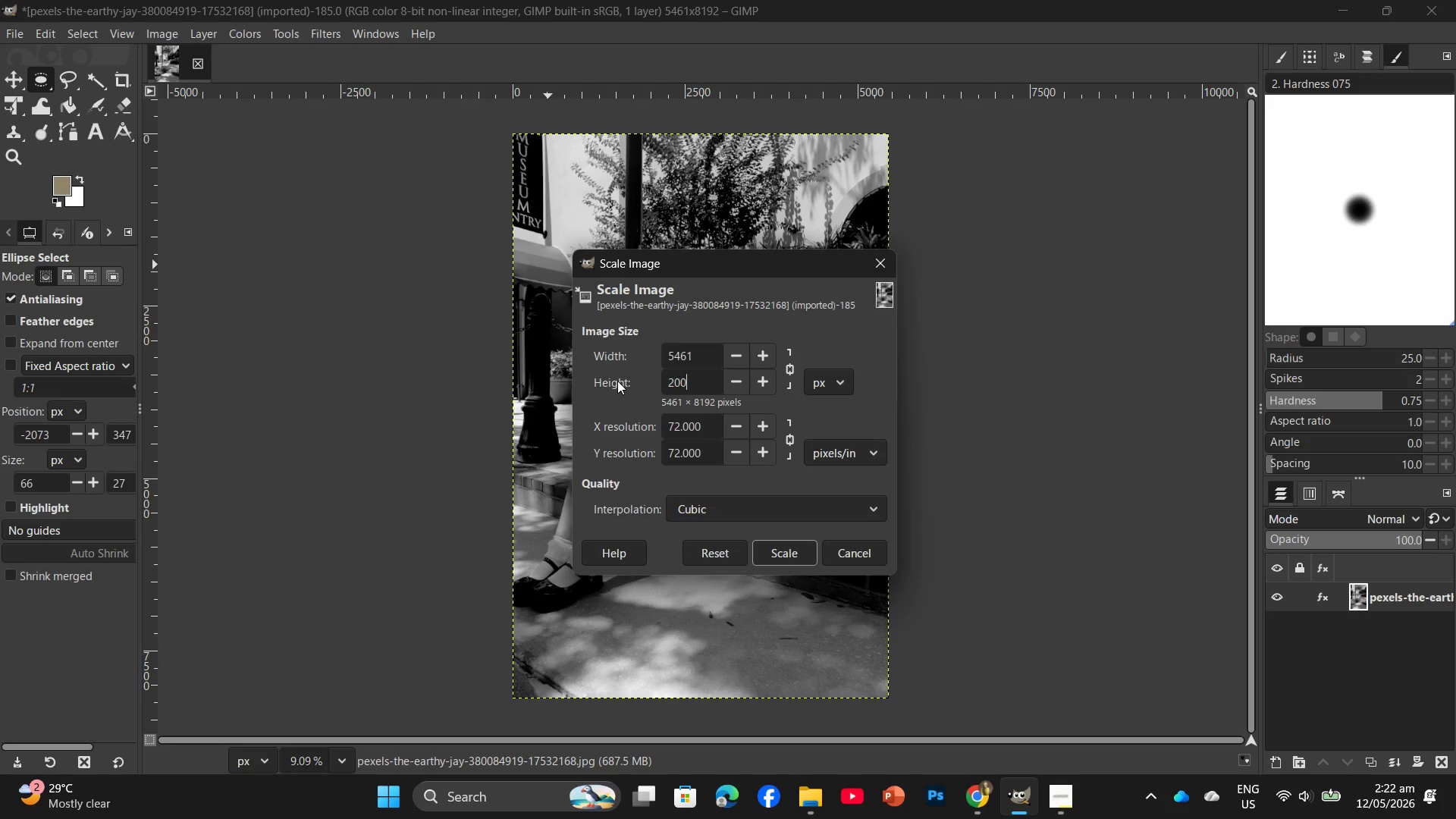 
key(Numpad0)
 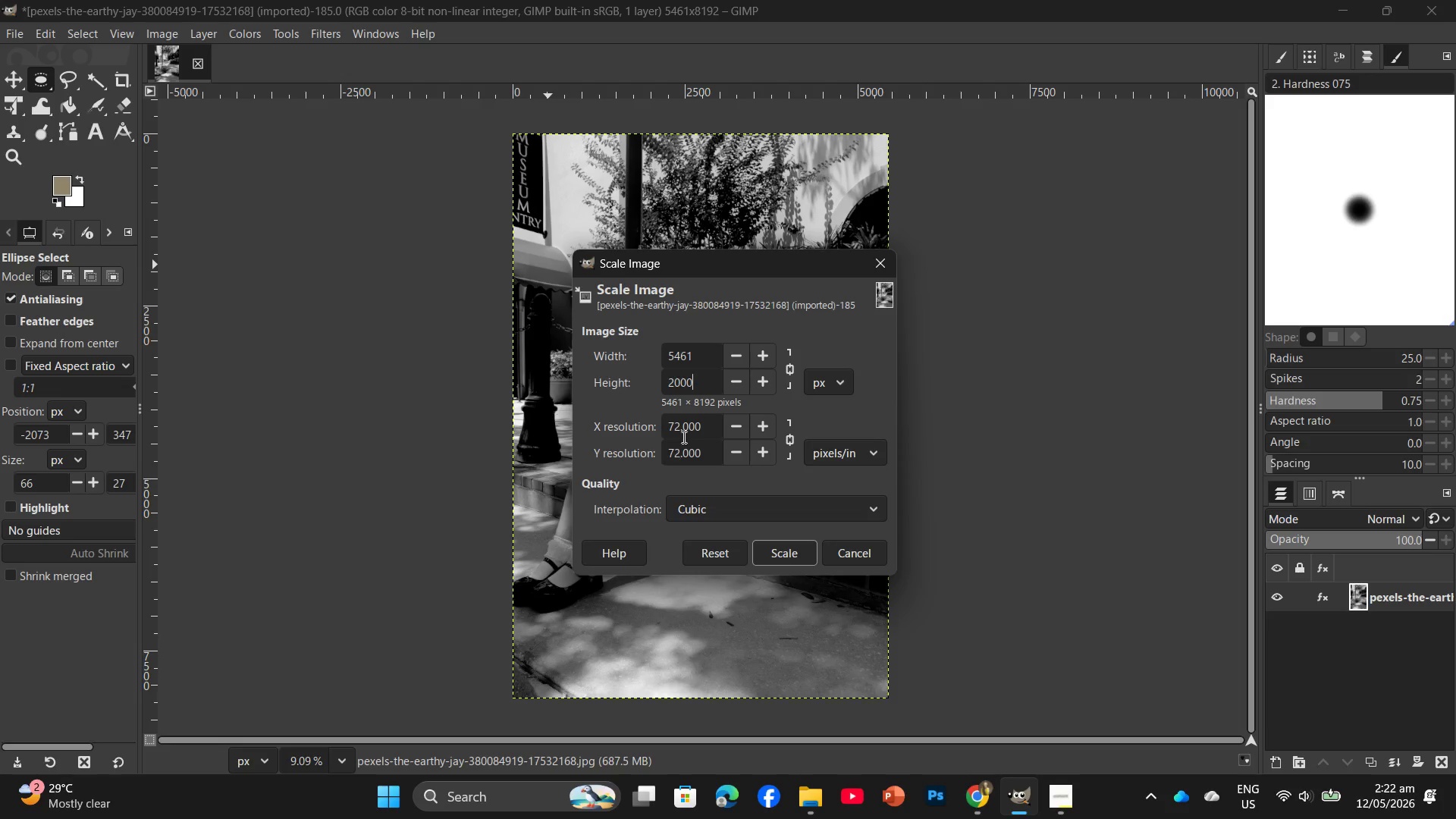 
left_click_drag(start_coordinate=[706, 425], to_coordinate=[649, 422])
 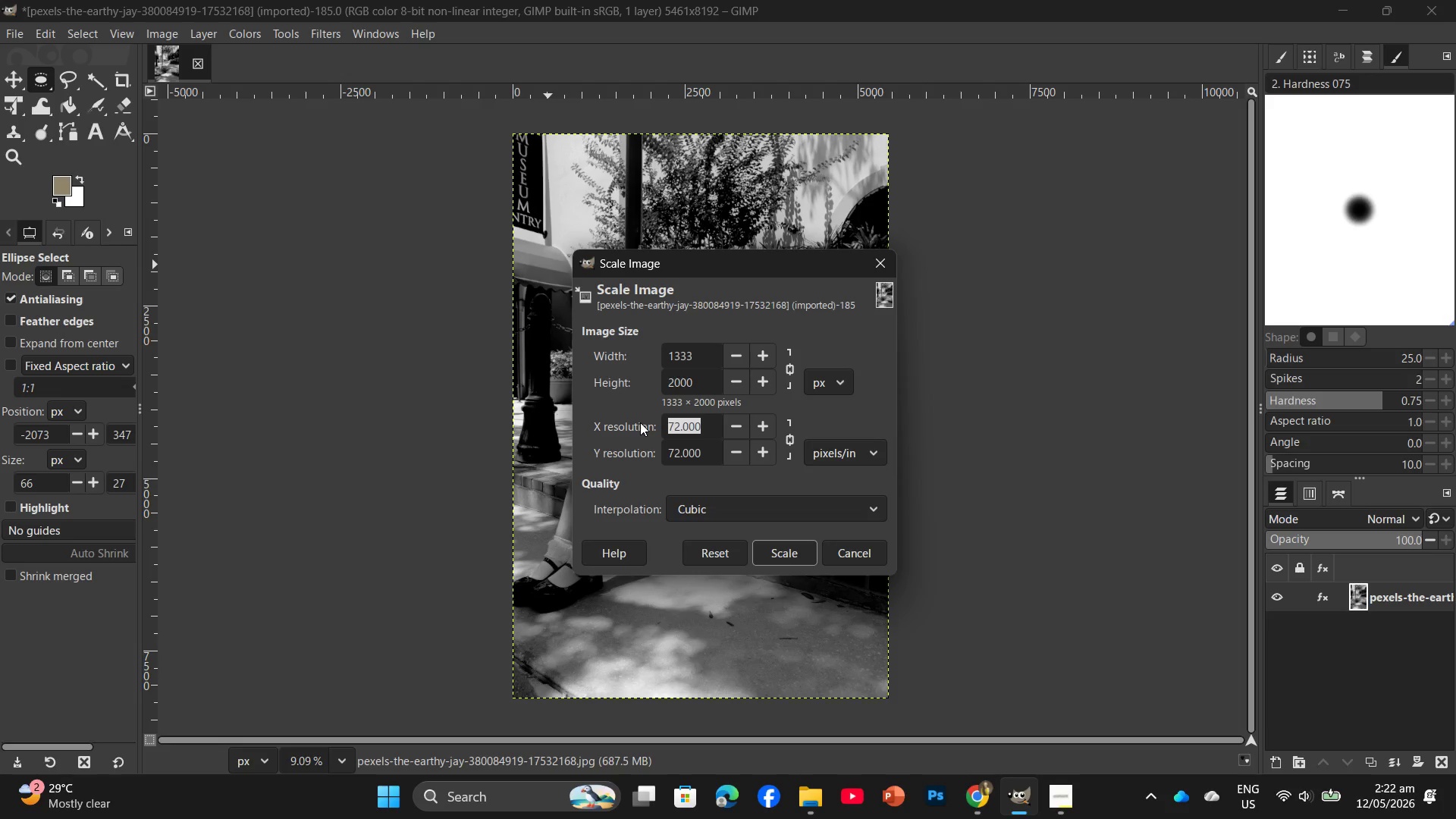 
key(Numpad3)
 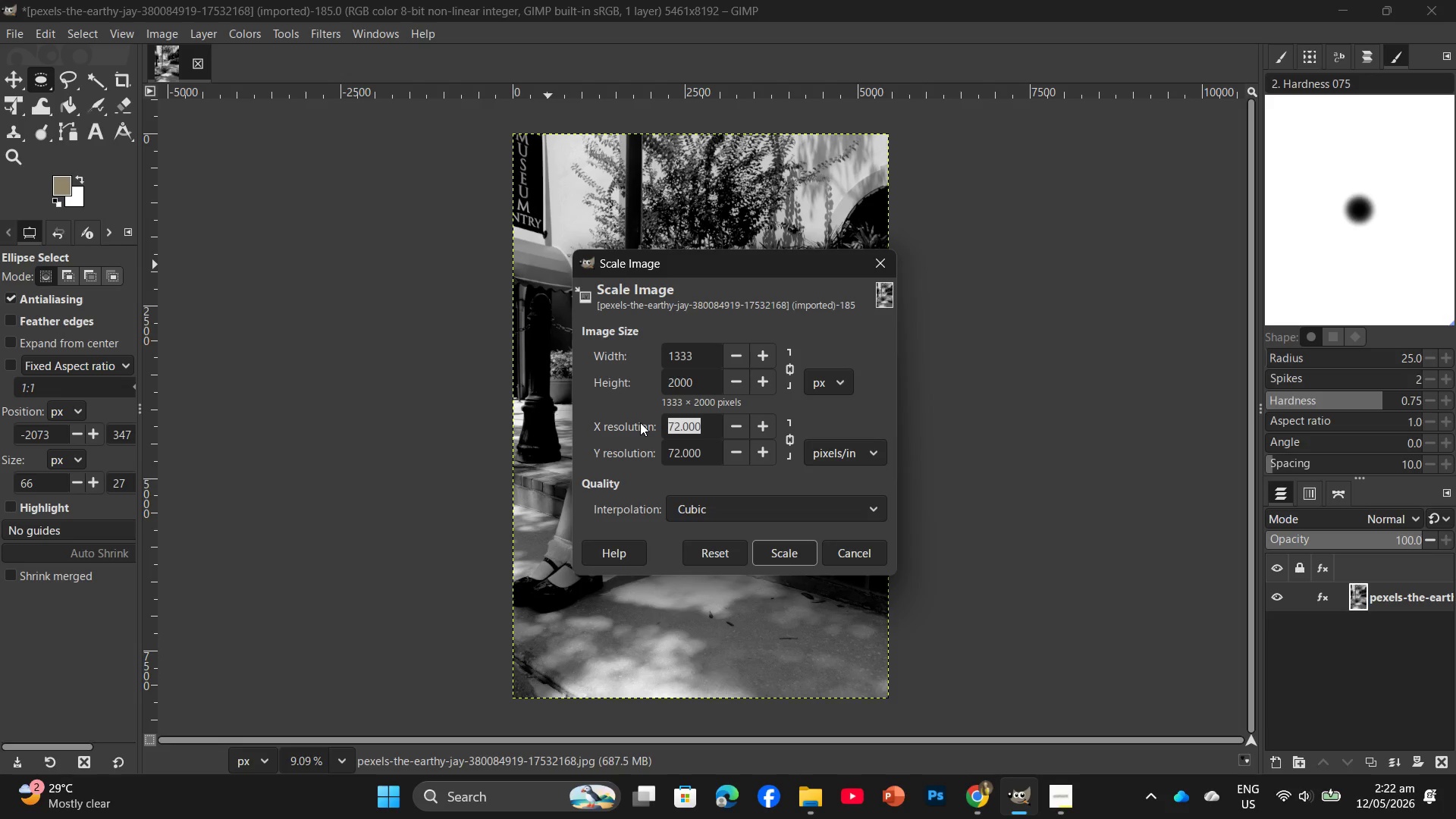 
key(Numpad0)
 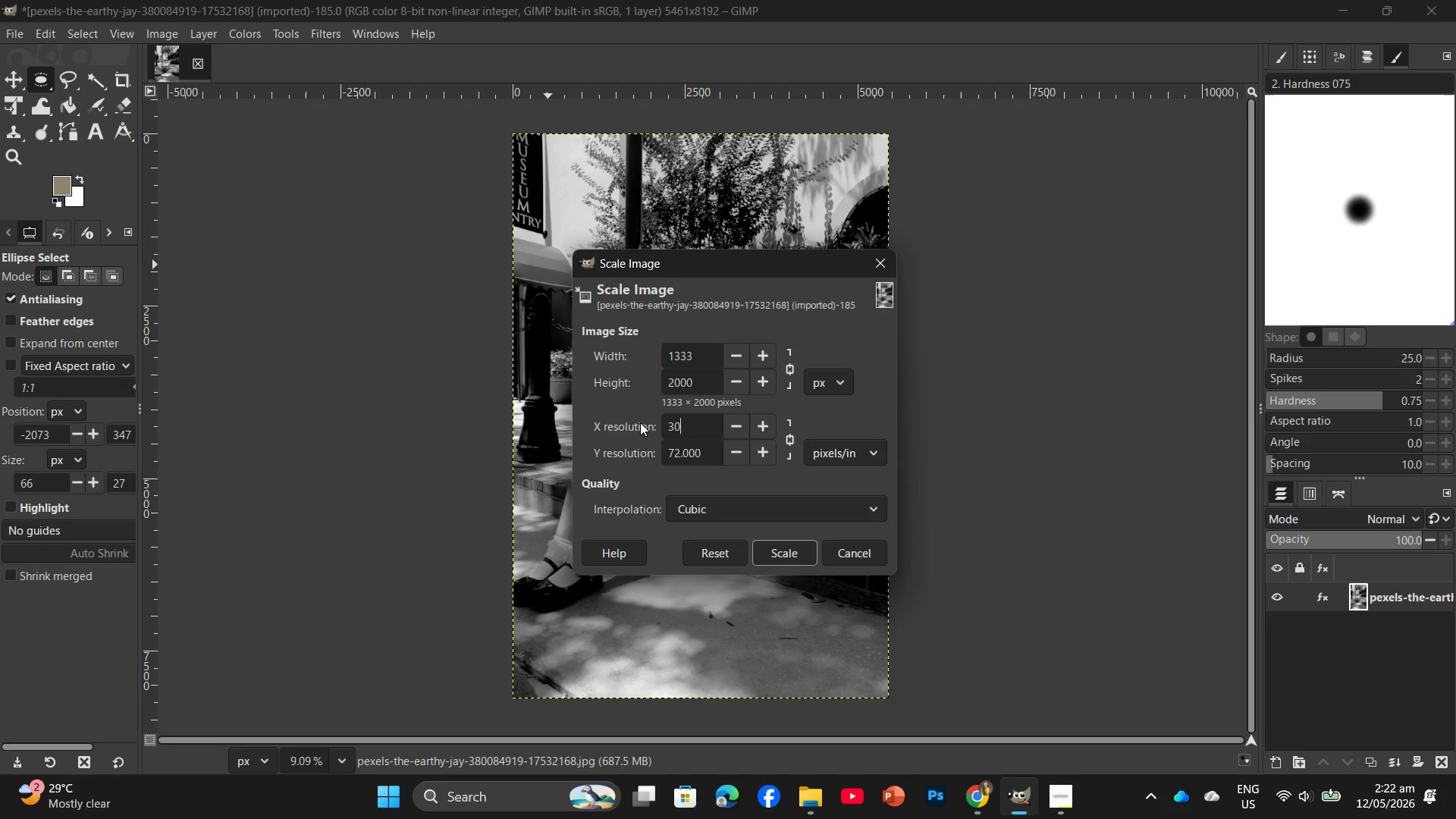 
key(Numpad0)
 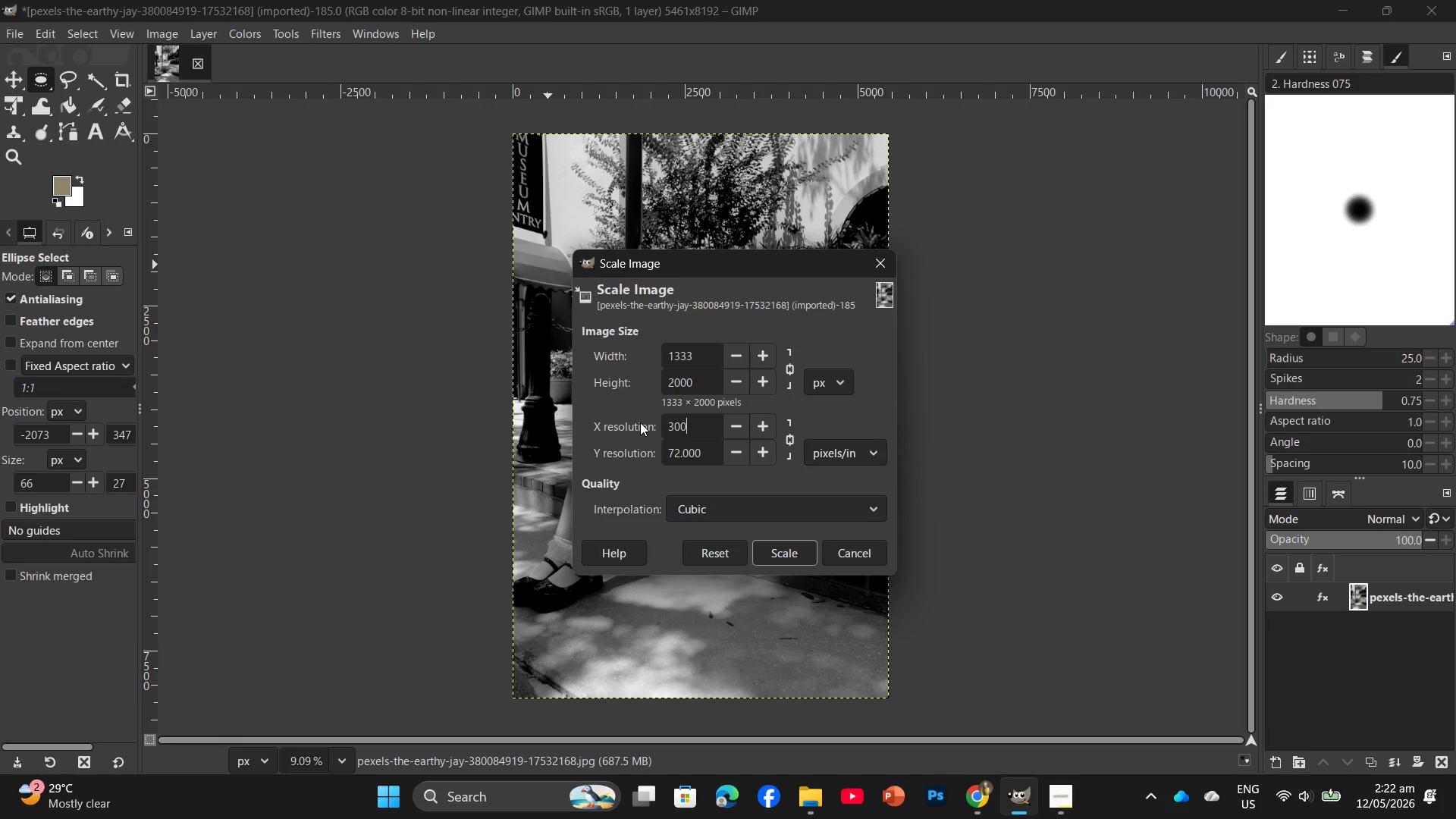 
key(Enter)
 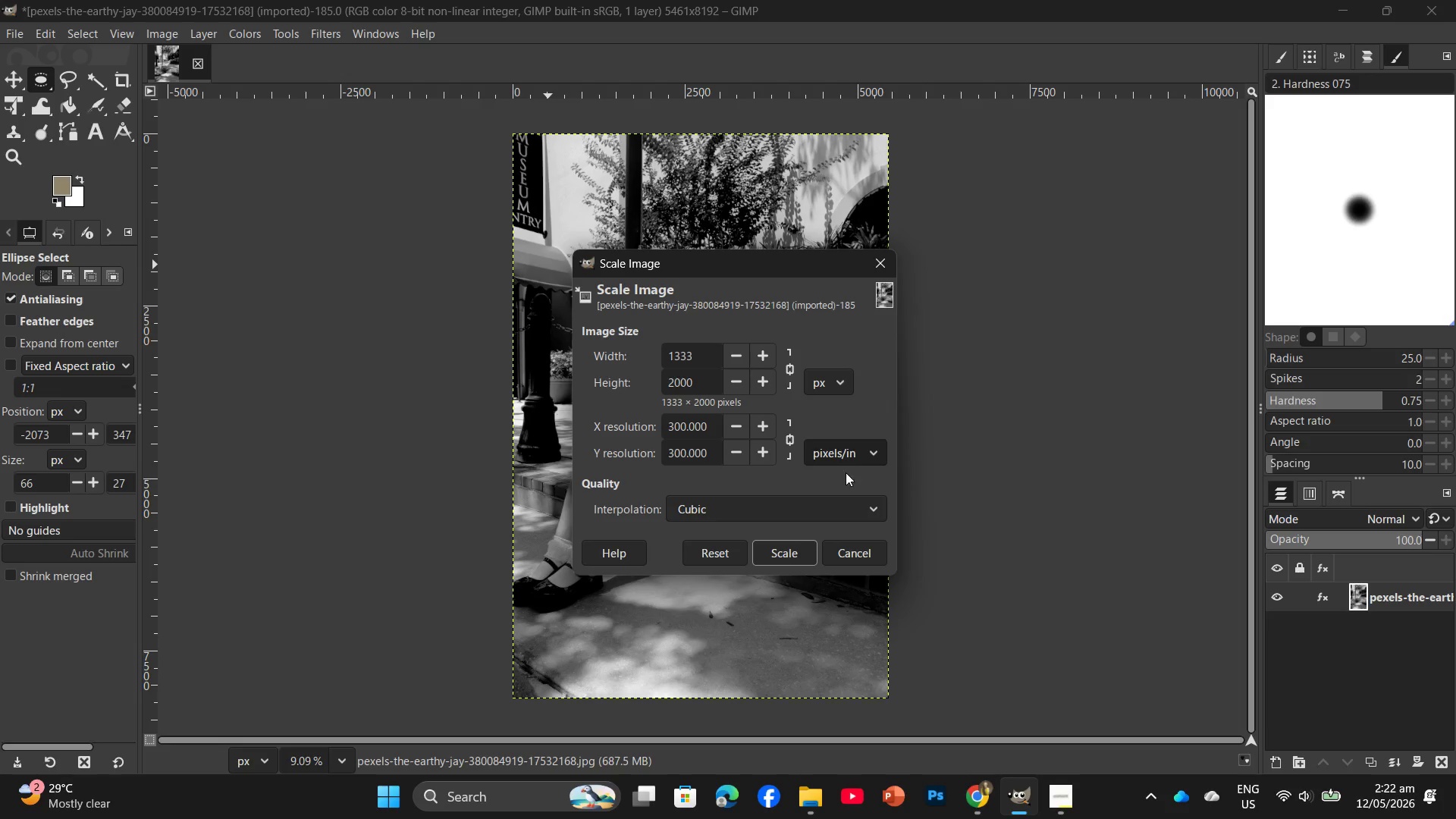 
left_click([802, 560])
 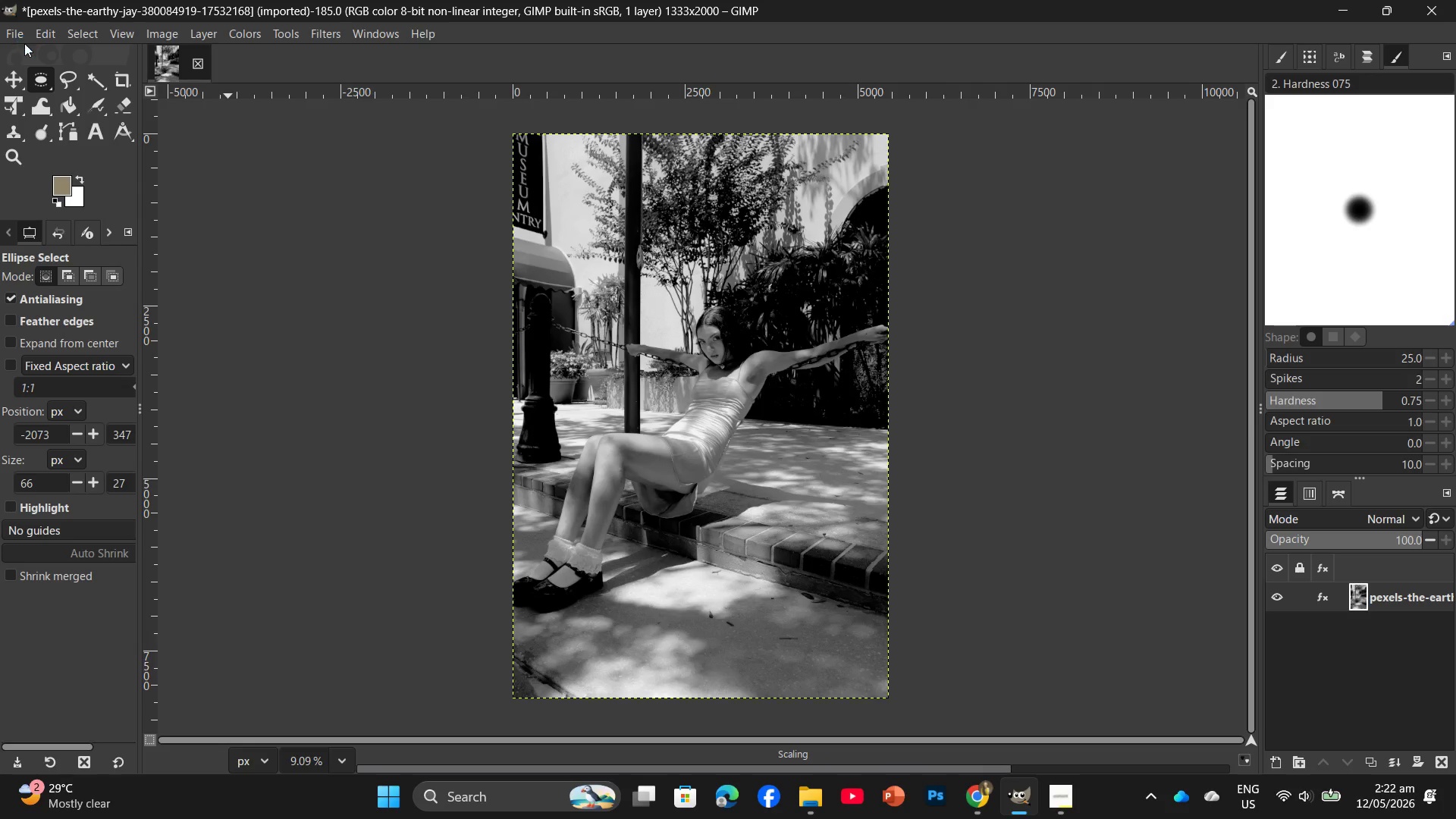 
wait(5.09)
 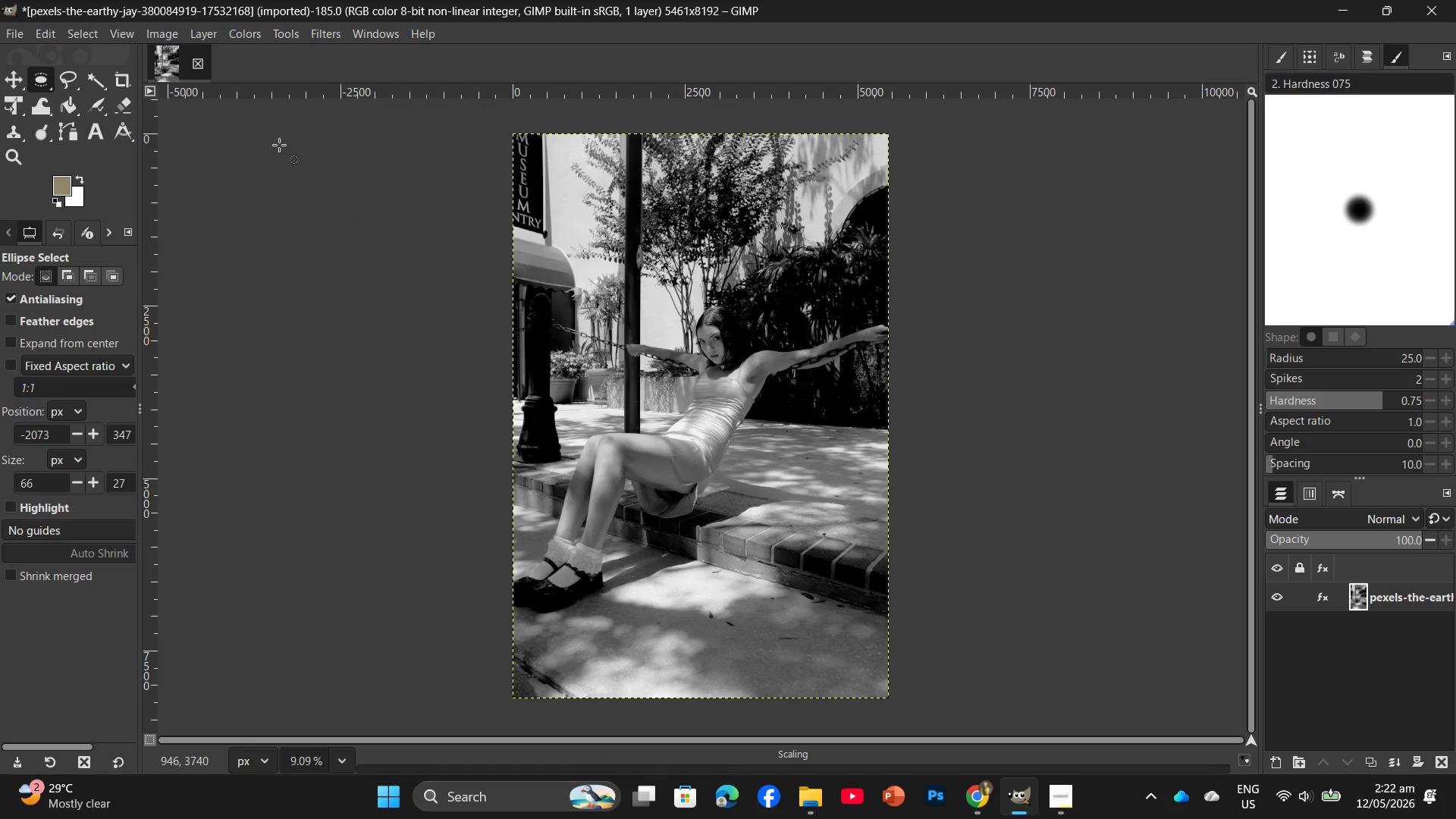 
left_click([16, 35])
 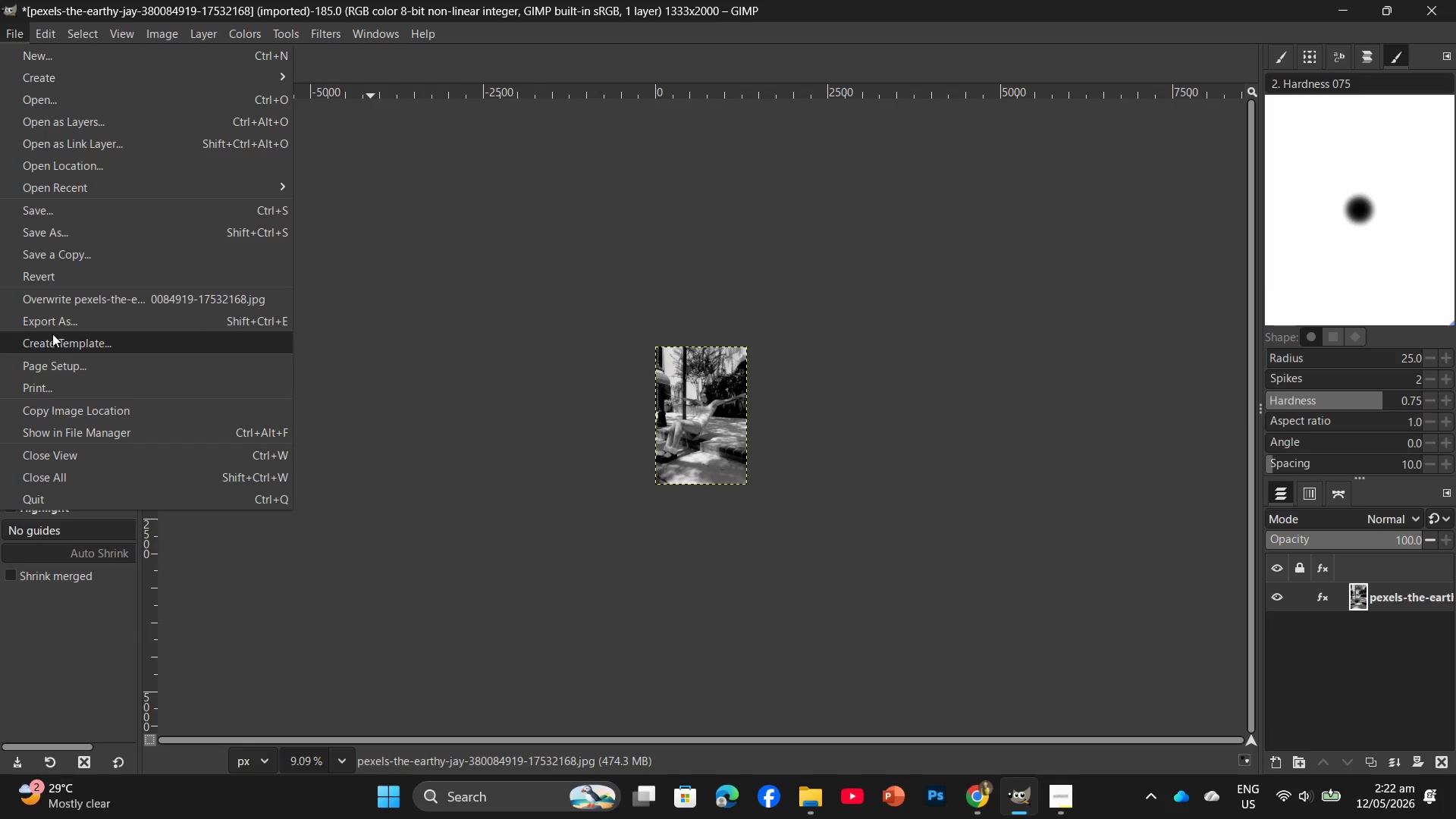 
left_click([55, 329])
 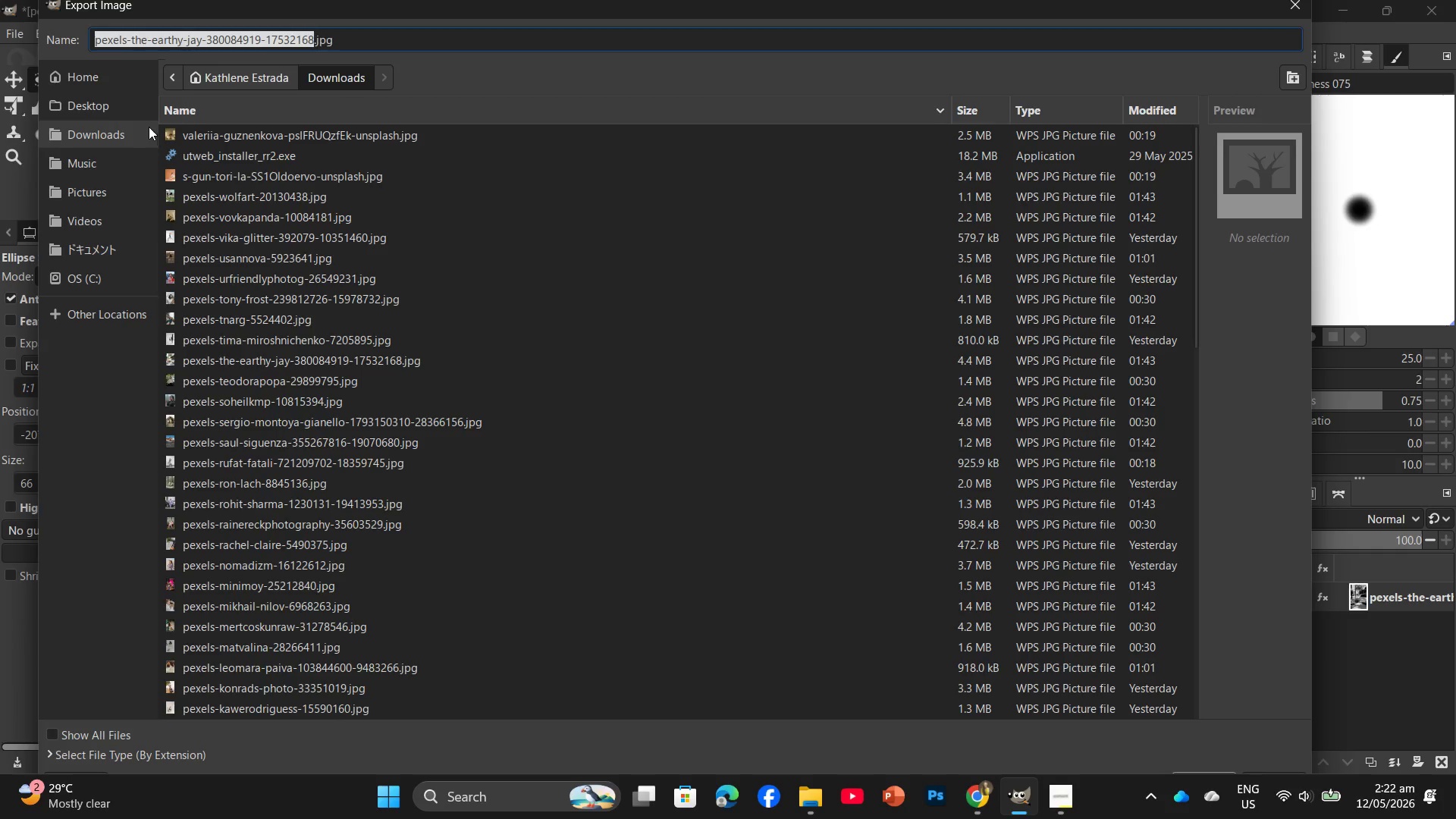 
left_click([135, 92])
 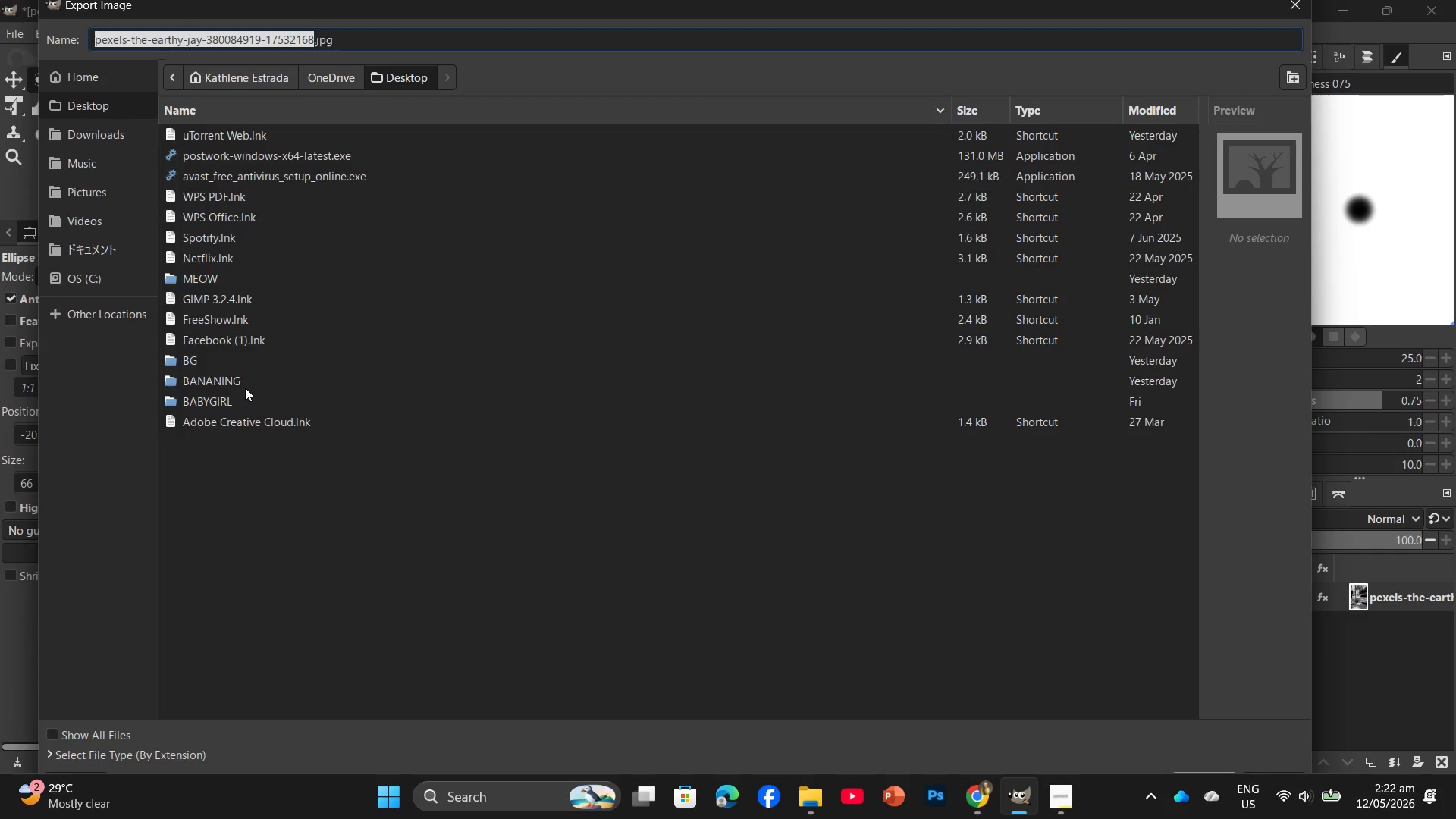 
double_click([245, 388])
 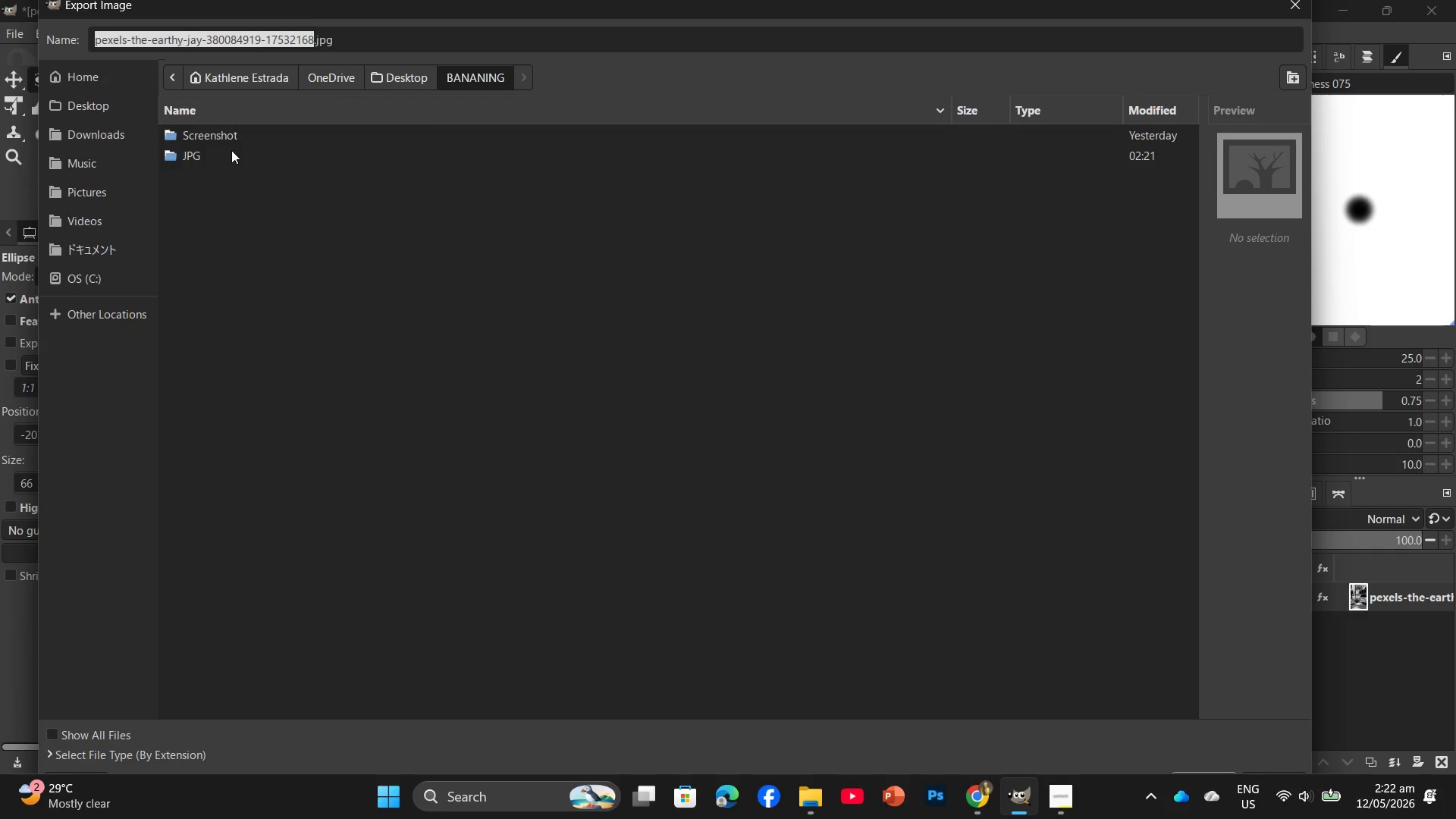 
left_click_drag(start_coordinate=[231, 143], to_coordinate=[231, 146])
 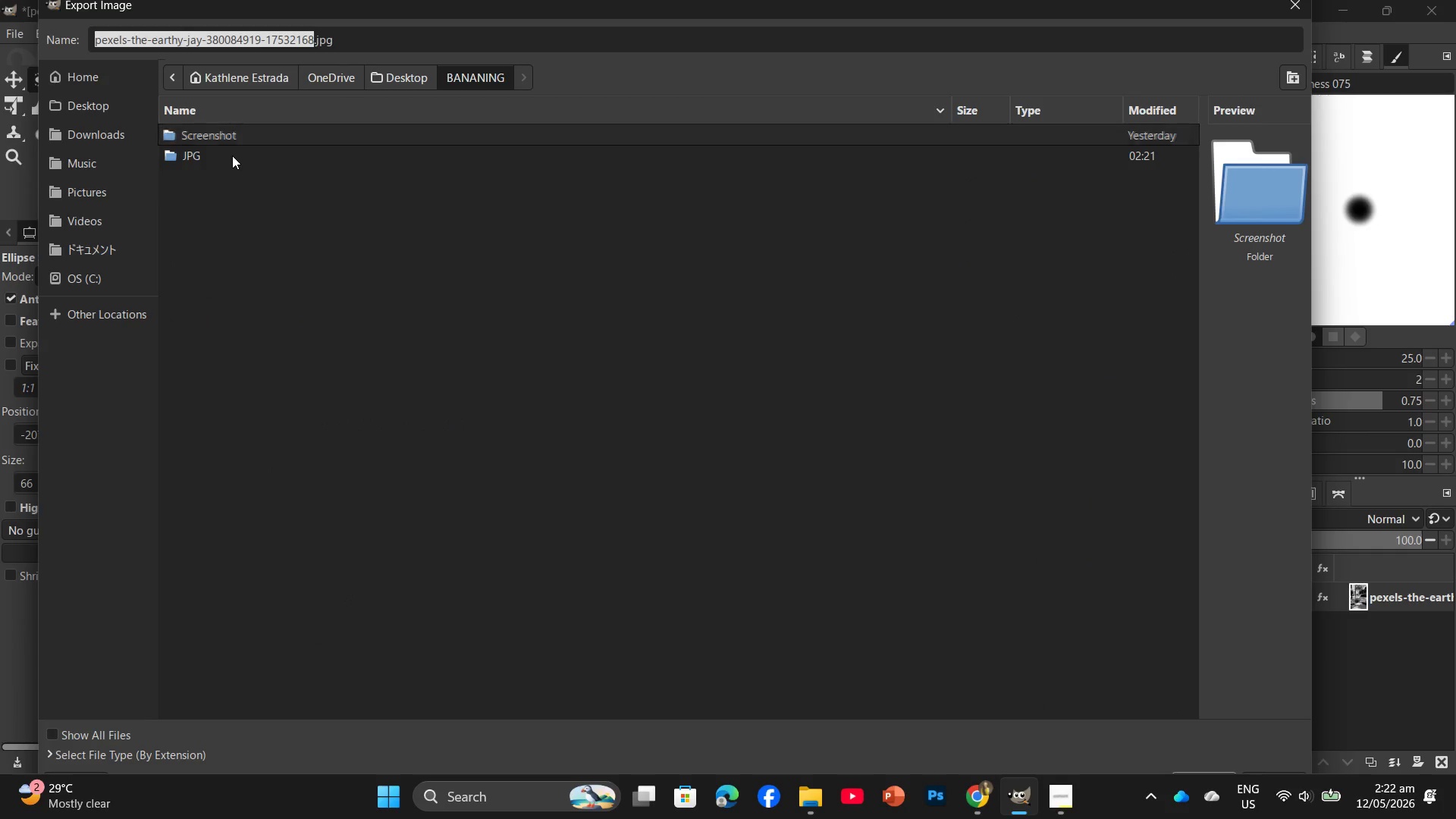 
double_click([232, 155])
 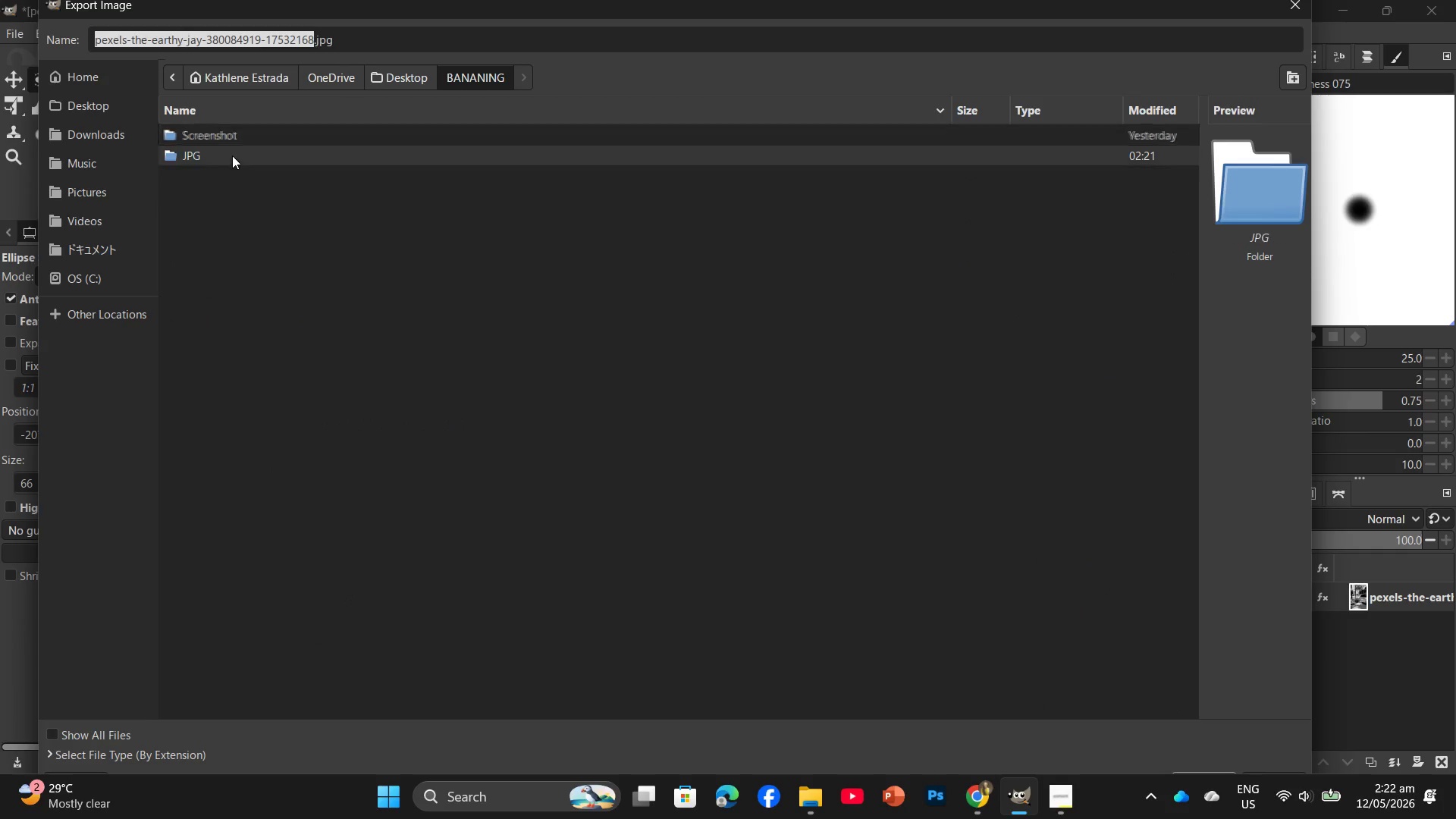 
triple_click([232, 155])
 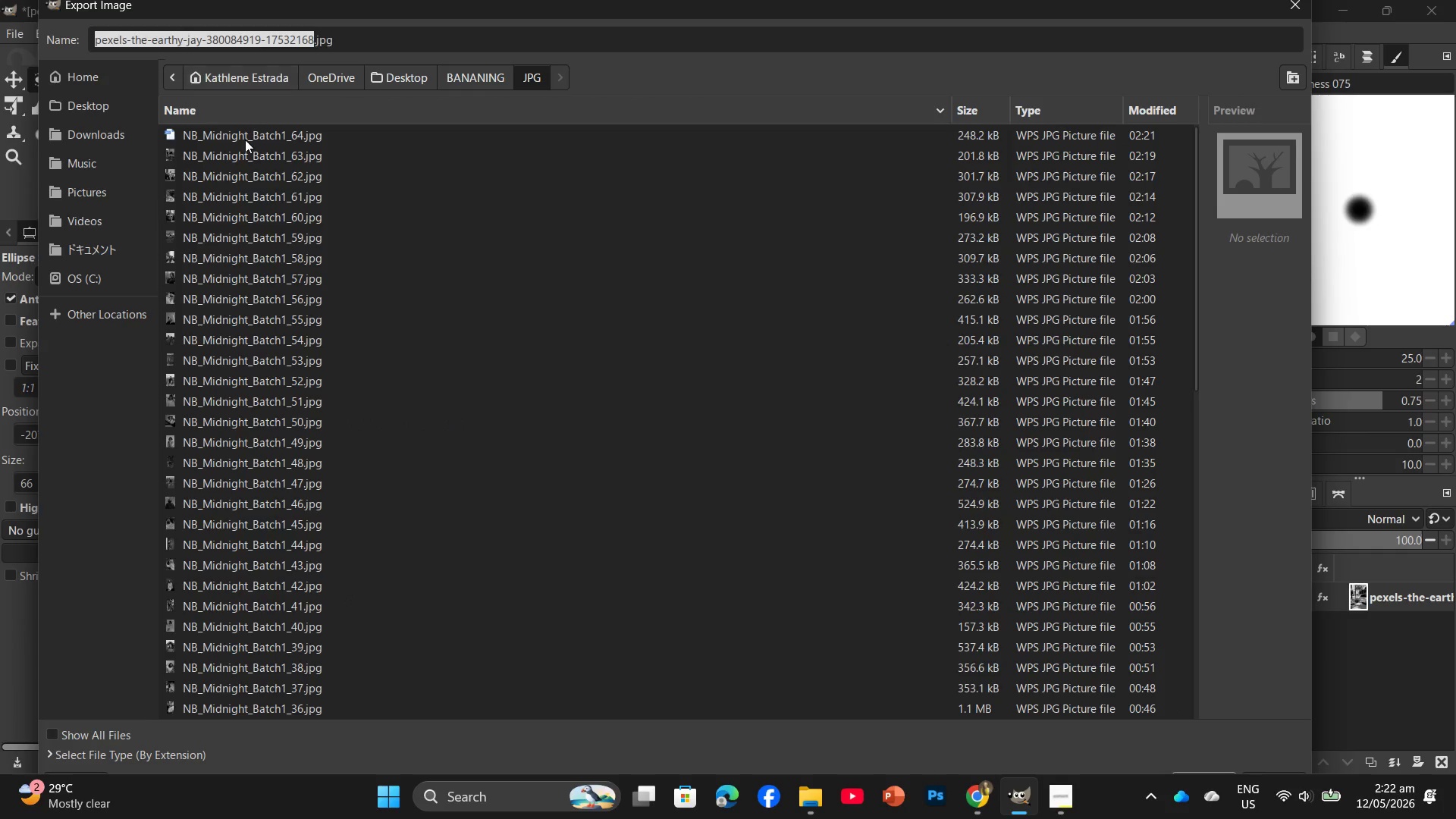 
left_click([245, 140])
 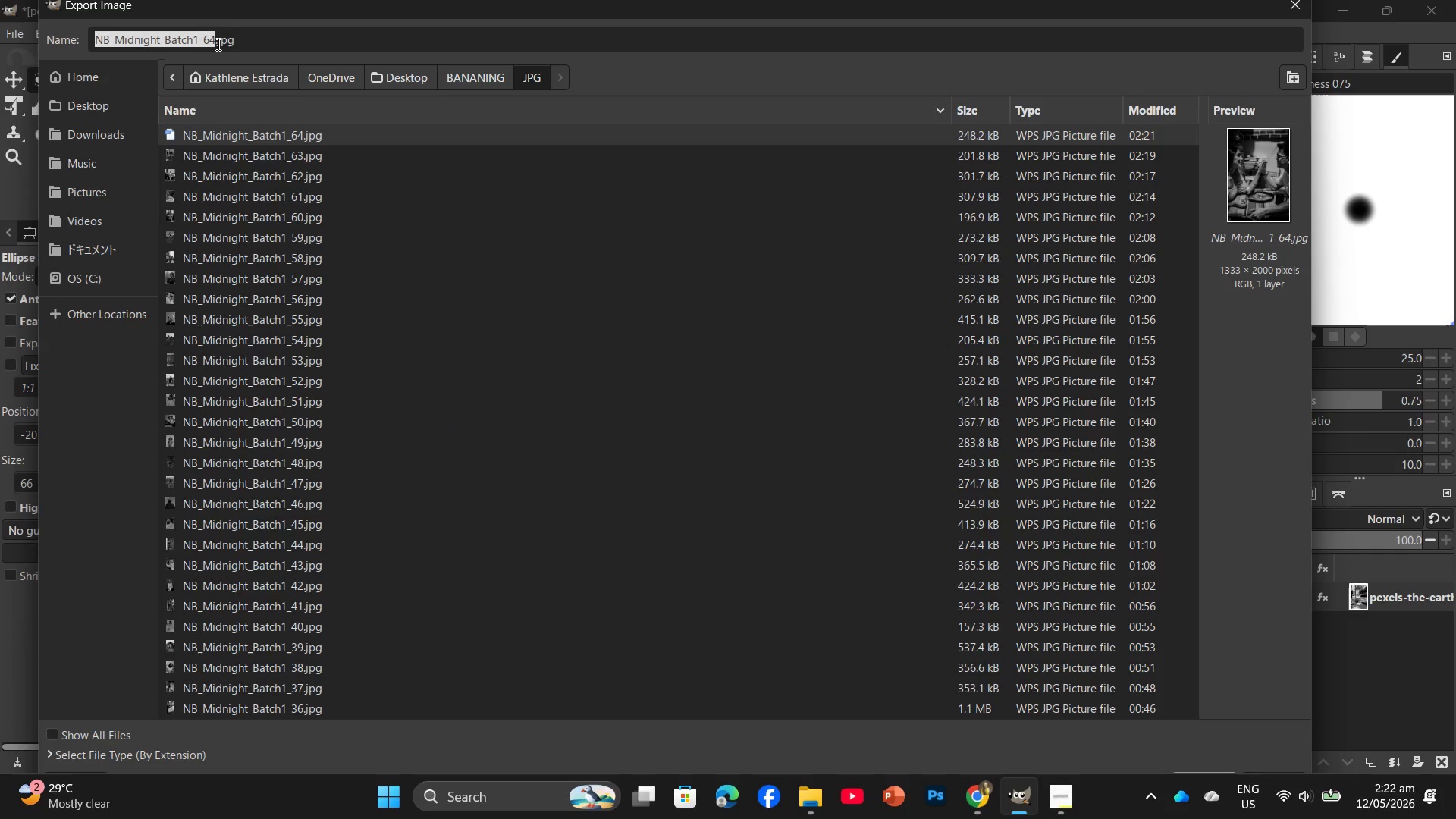 
left_click([216, 43])
 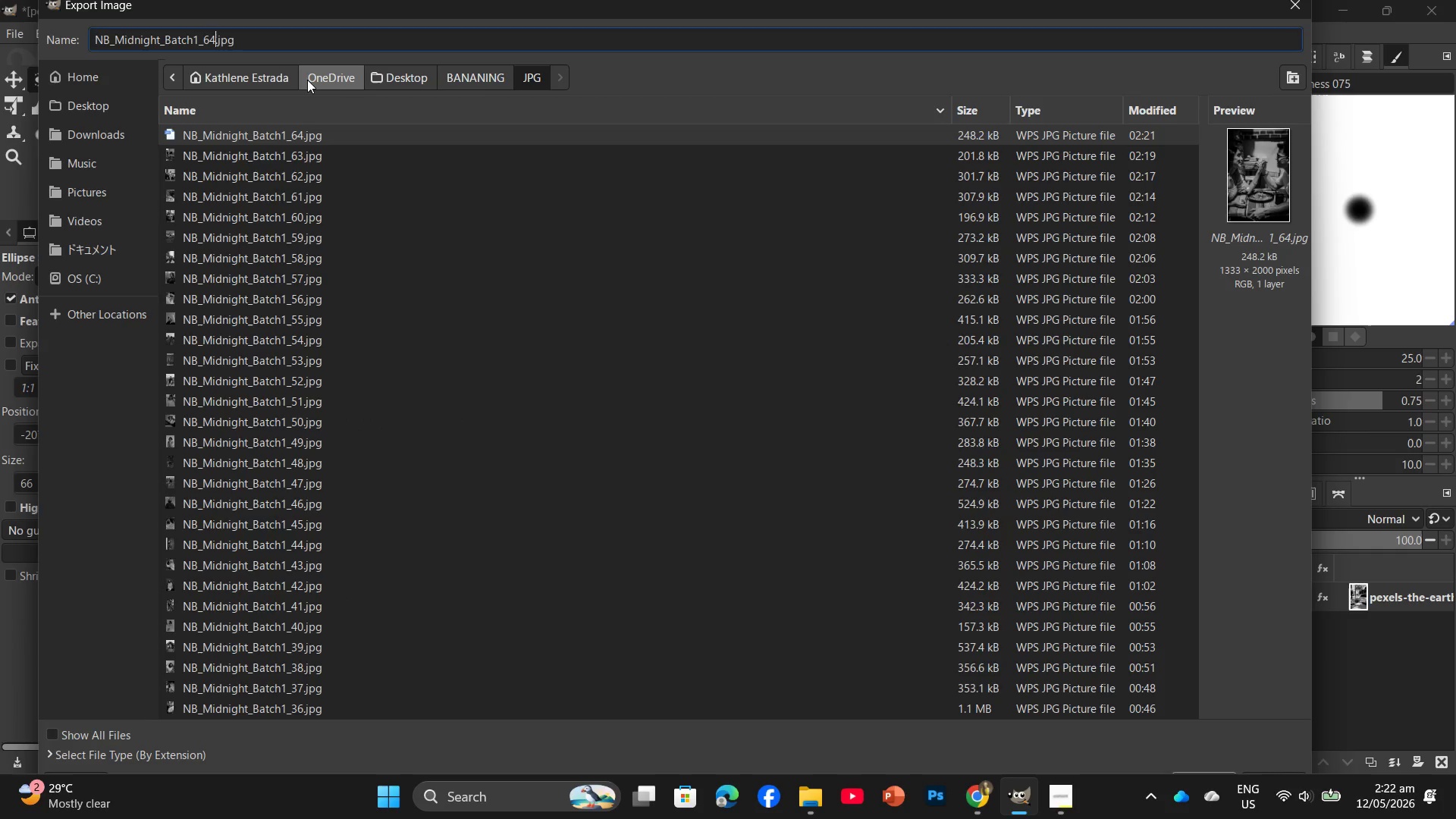 
key(Backspace)
 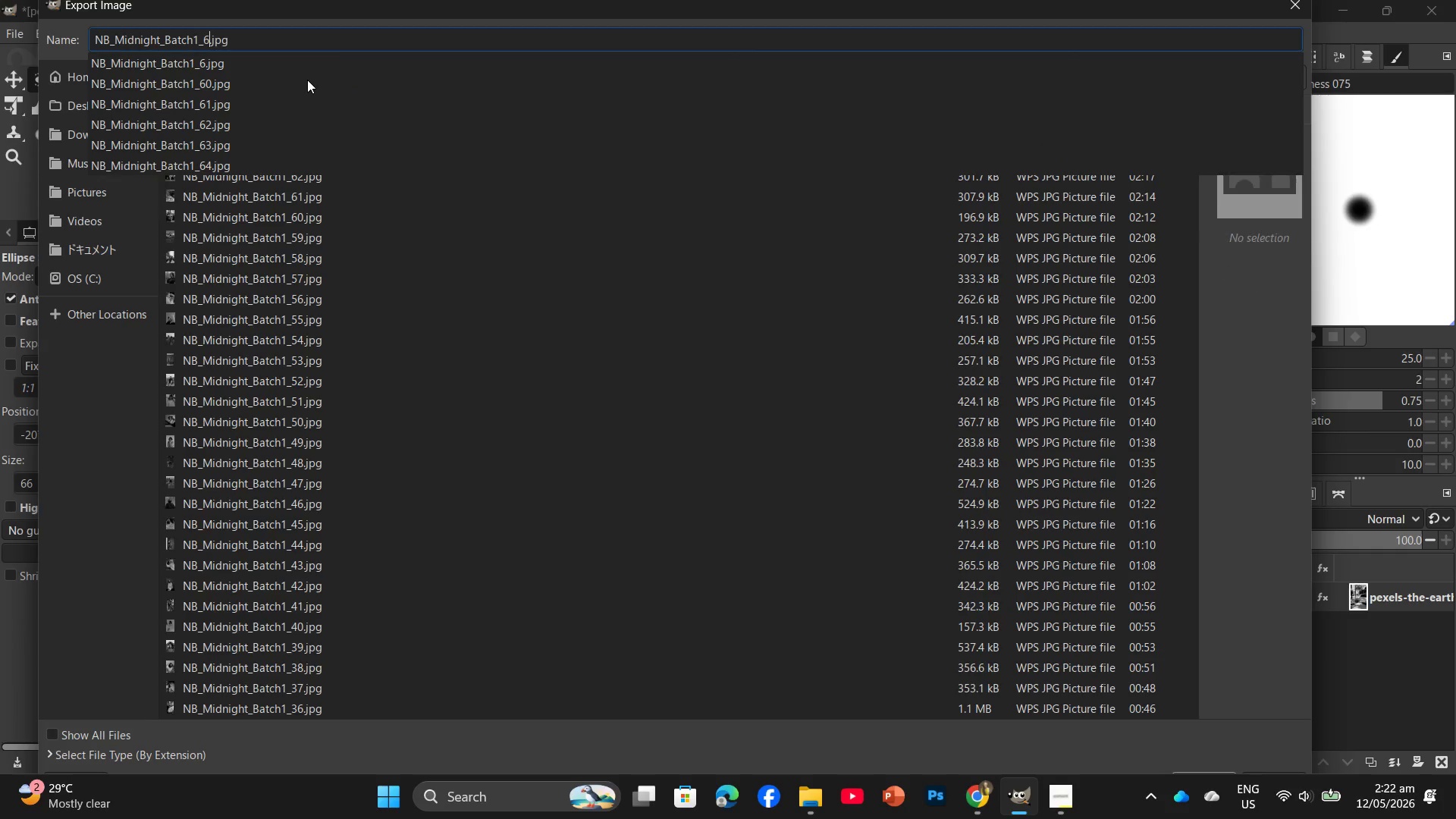 
key(Numpad5)
 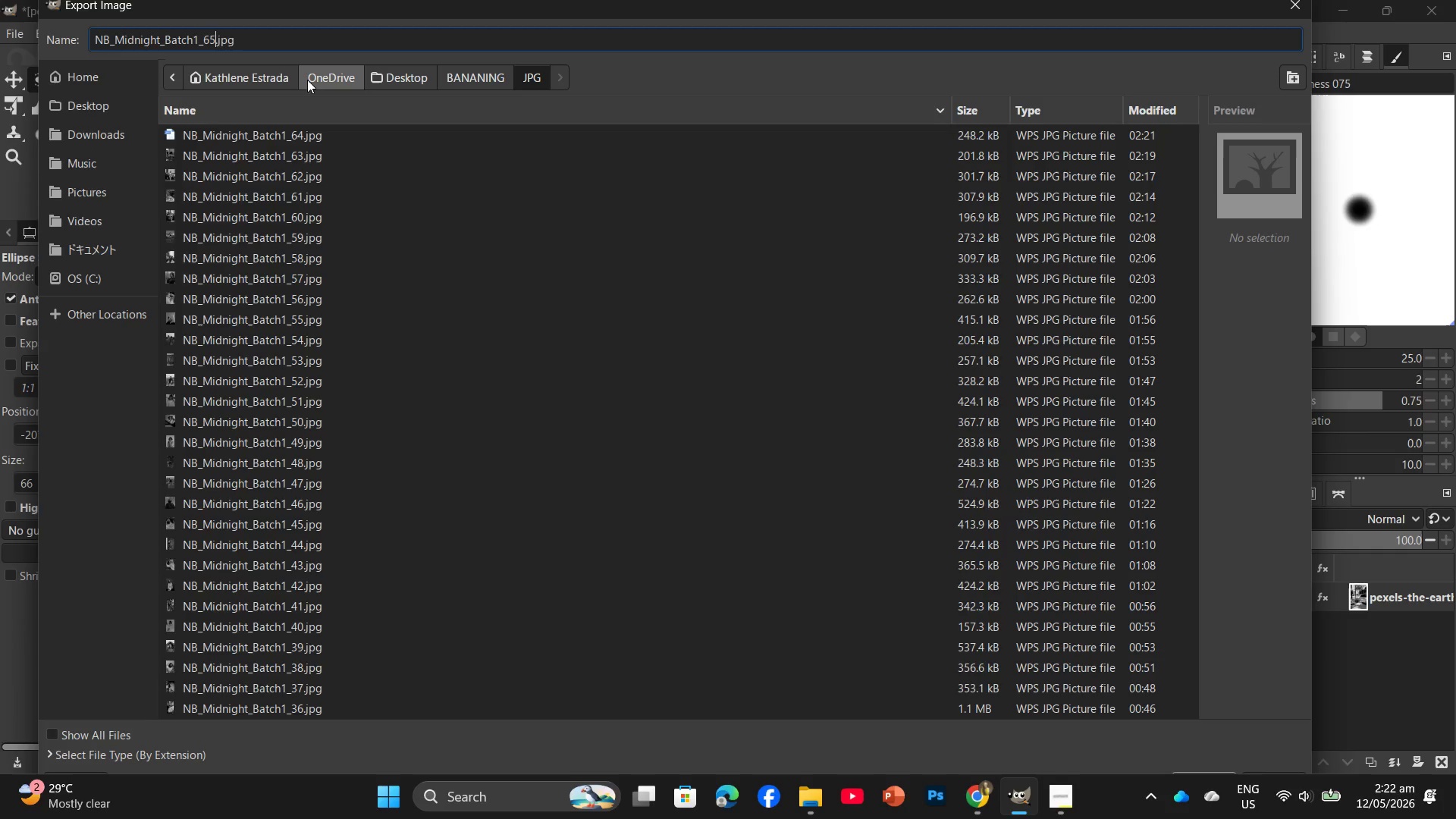 
key(Enter)
 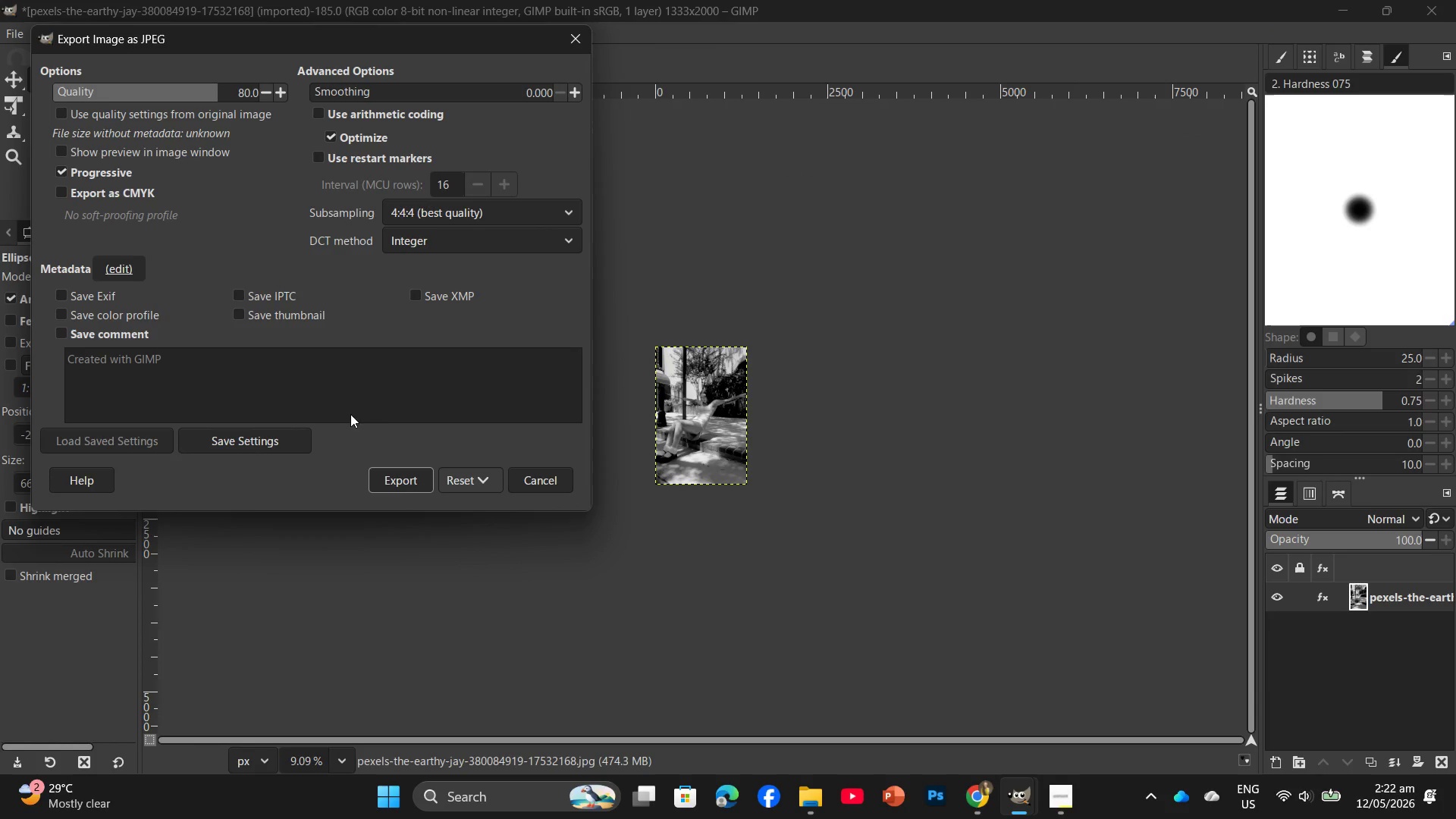 
left_click([397, 487])
 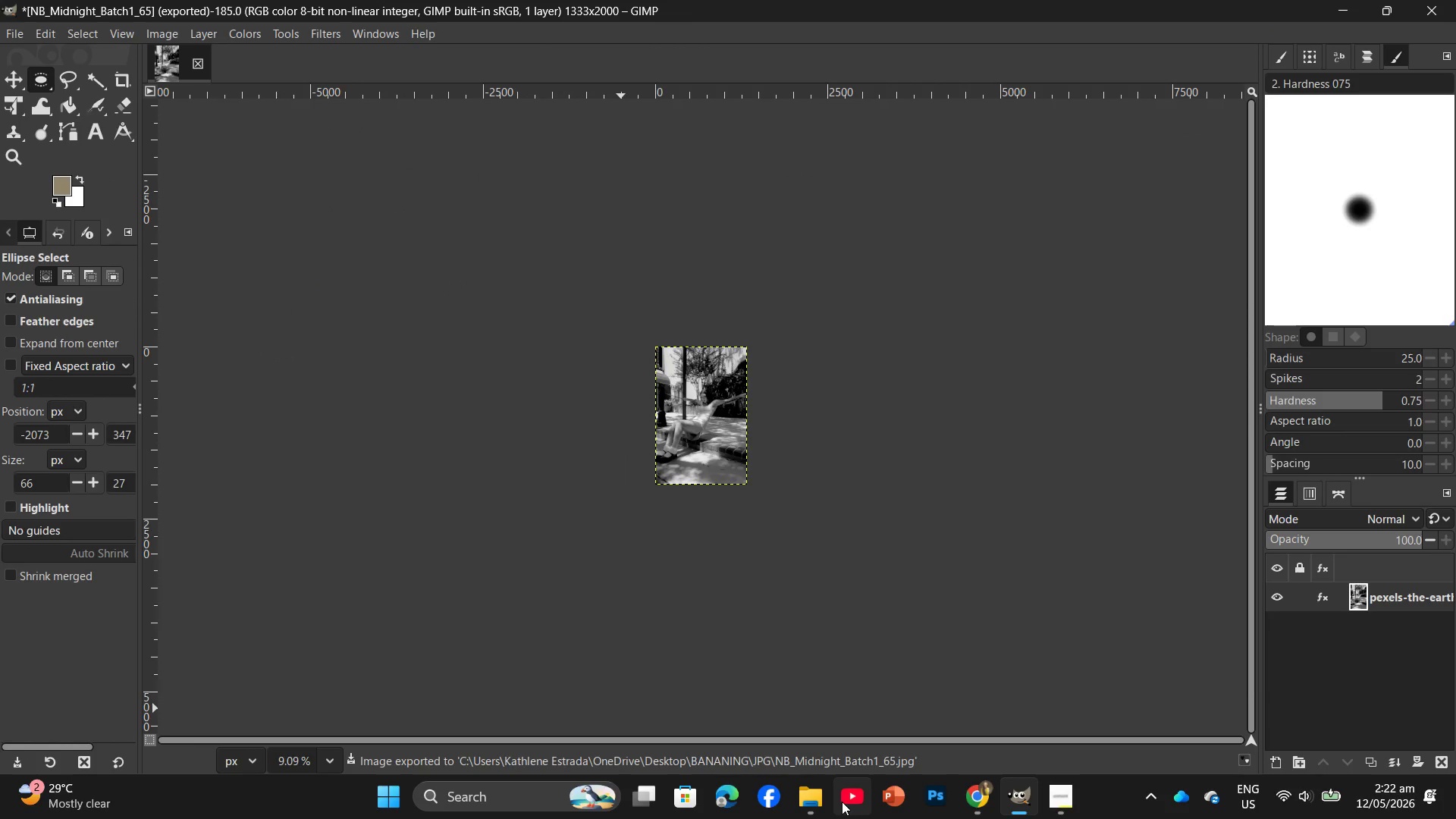 
left_click([964, 796])
 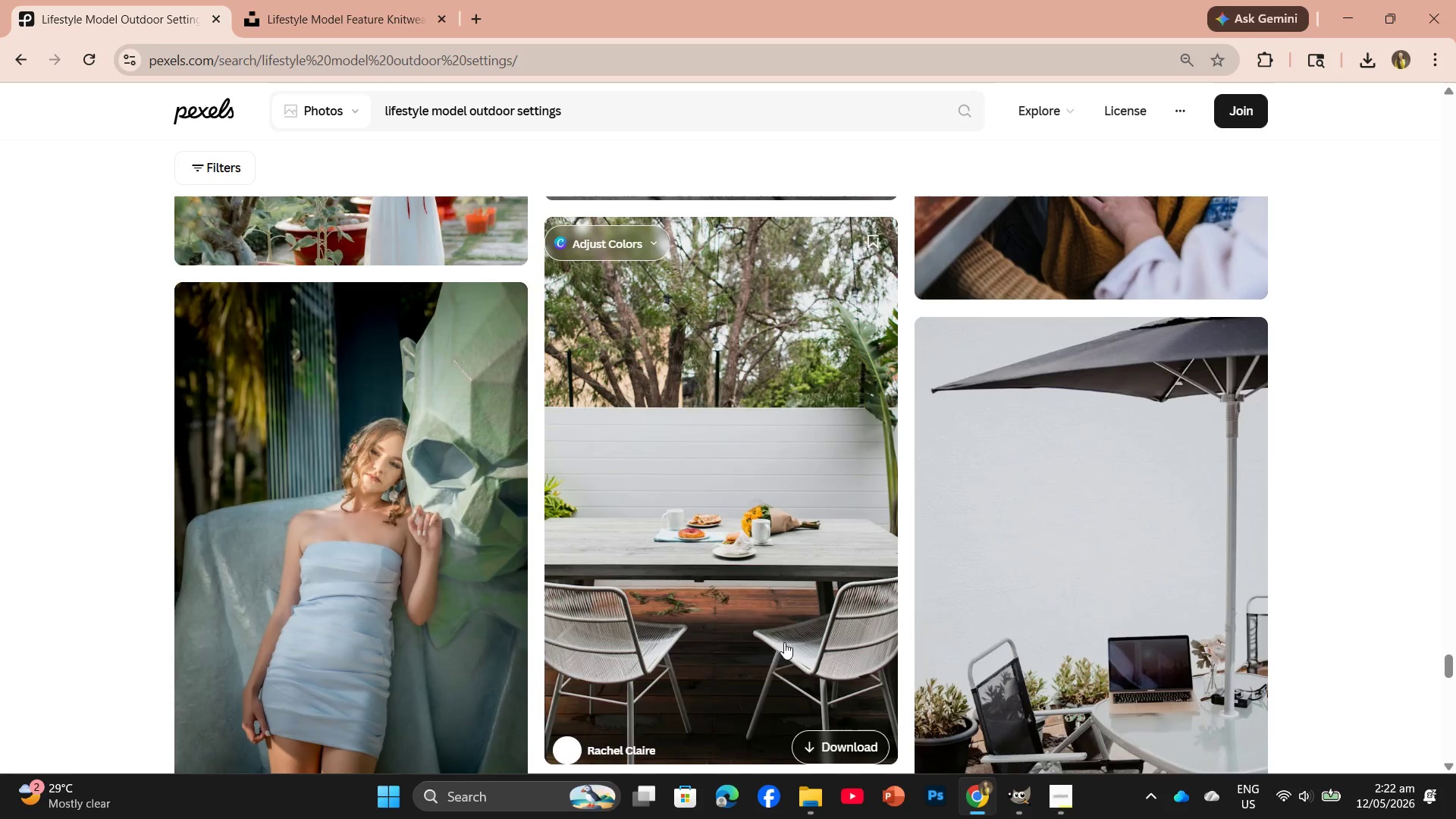 
scroll: coordinate [1036, 554], scroll_direction: down, amount: 10.0
 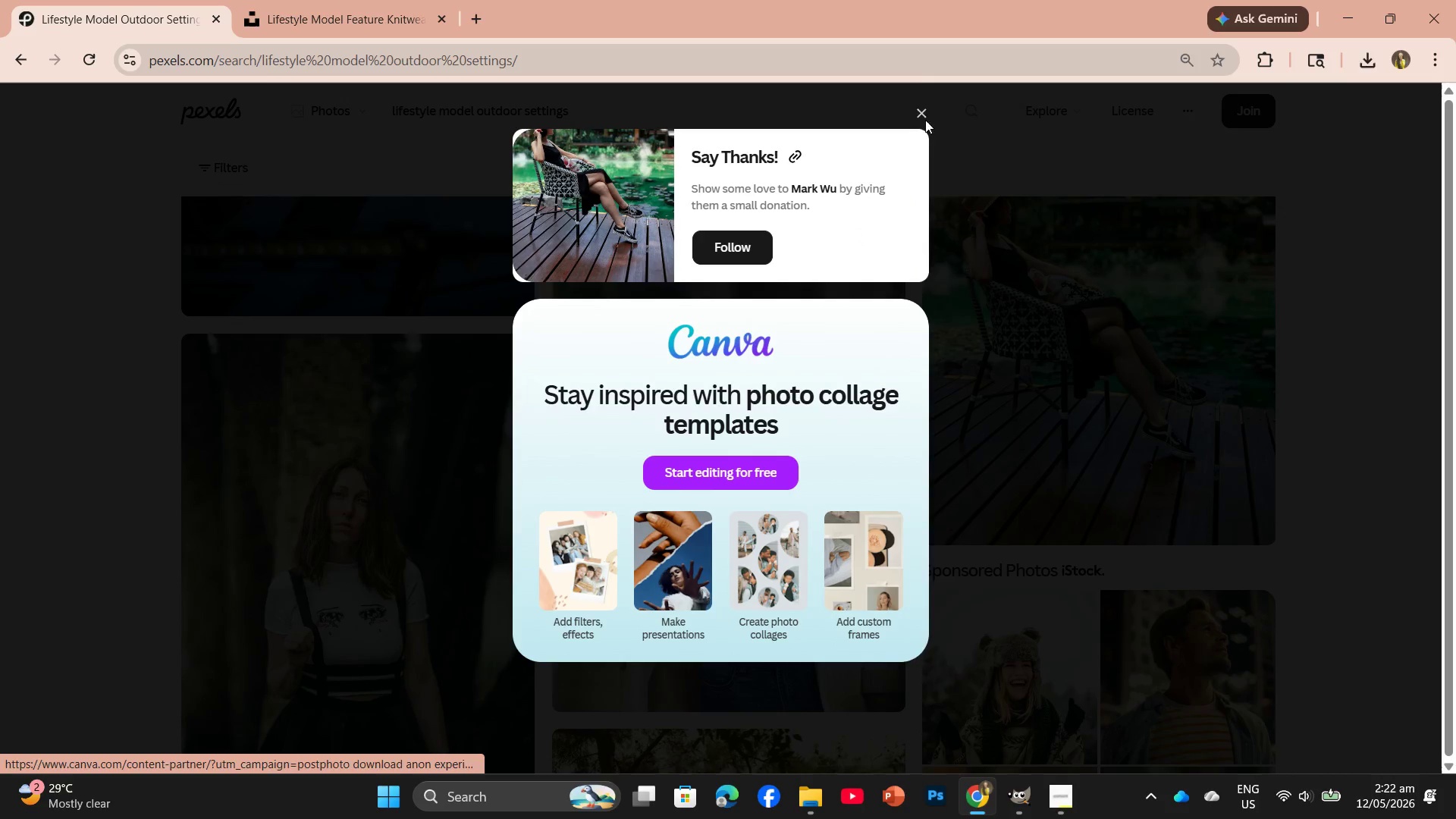 
left_click([915, 111])
 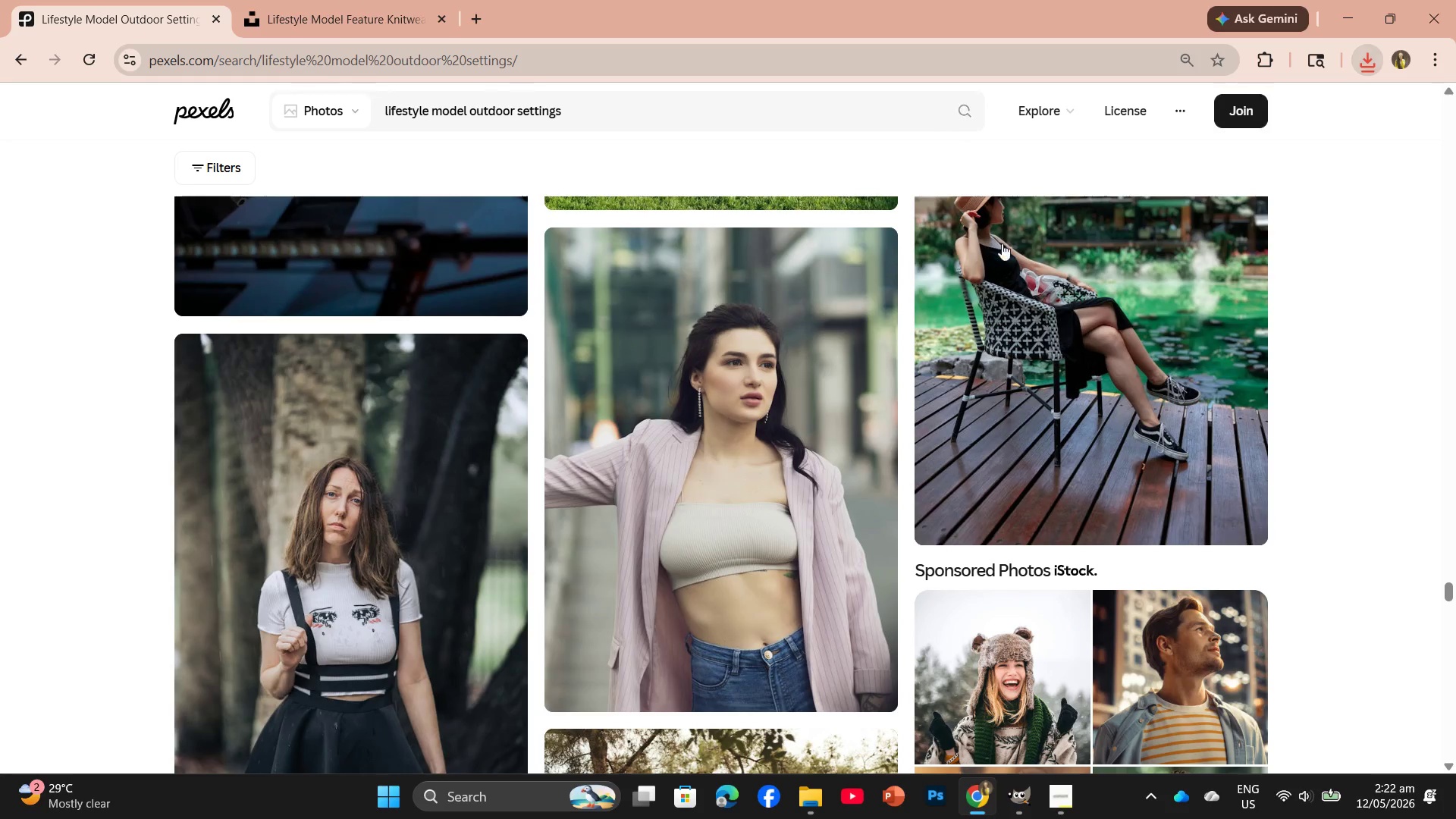 
scroll: coordinate [822, 526], scroll_direction: down, amount: 16.0
 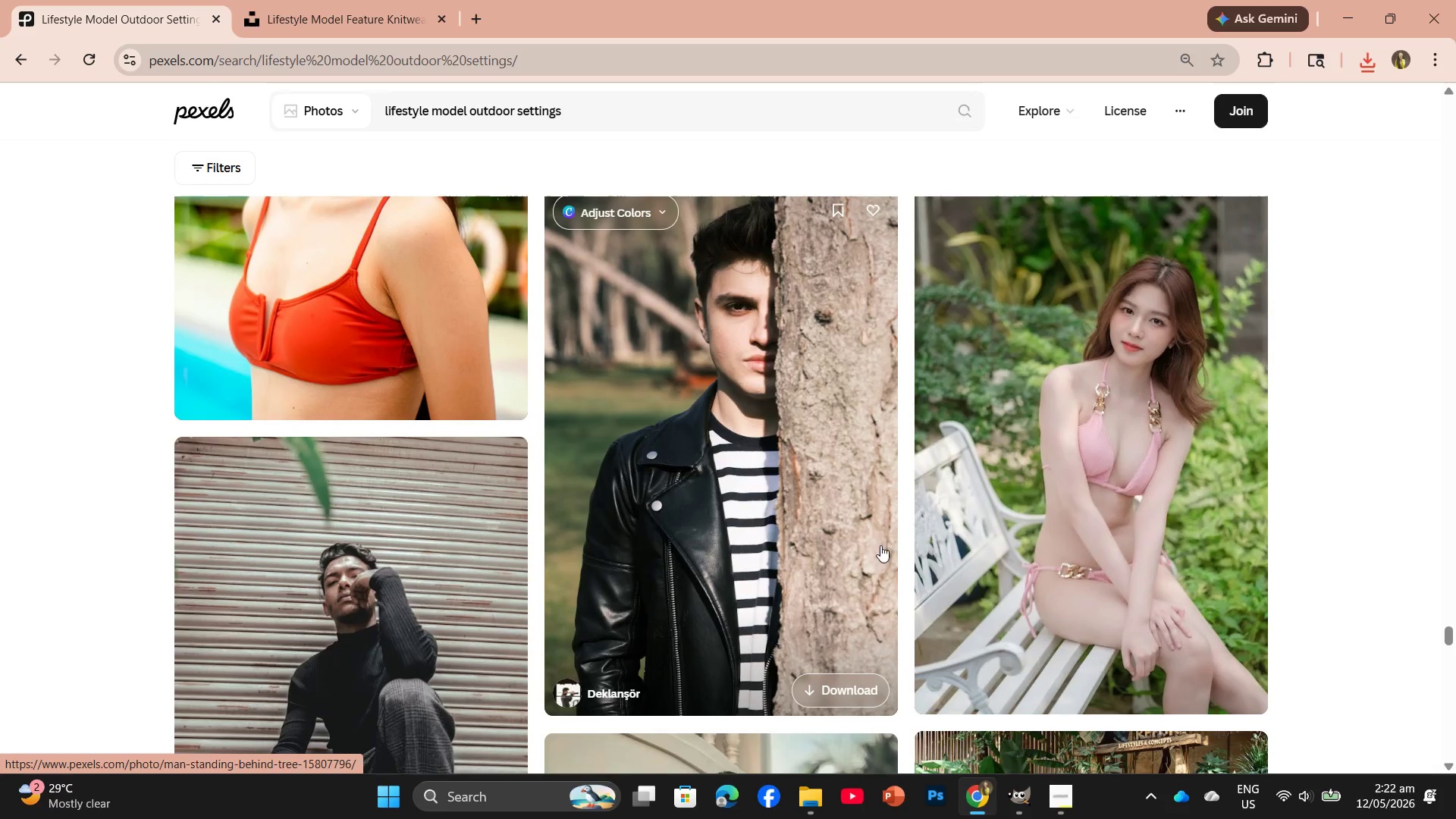 
scroll: coordinate [924, 546], scroll_direction: down, amount: 14.0
 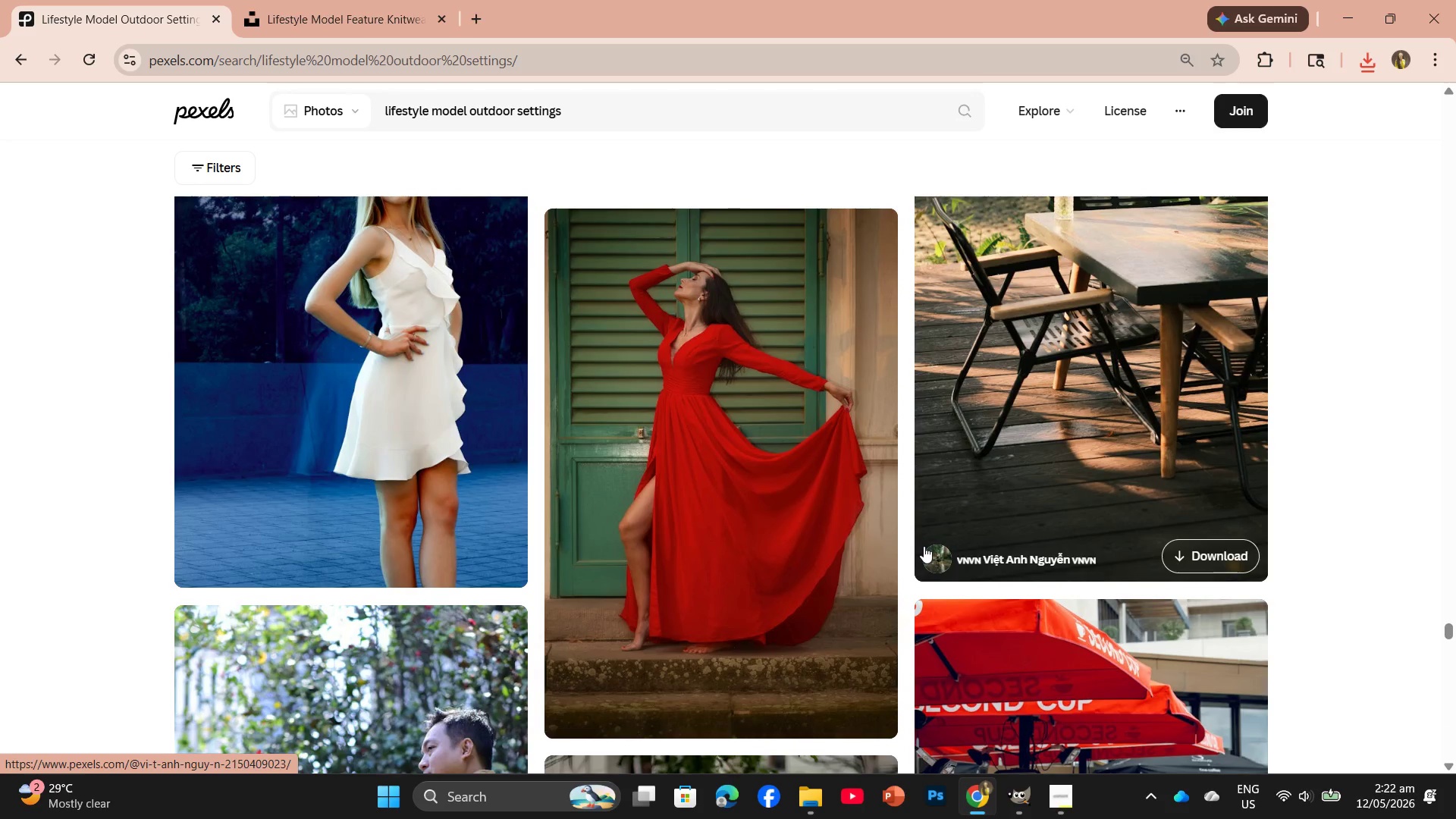 
scroll: coordinate [924, 546], scroll_direction: down, amount: 4.0
 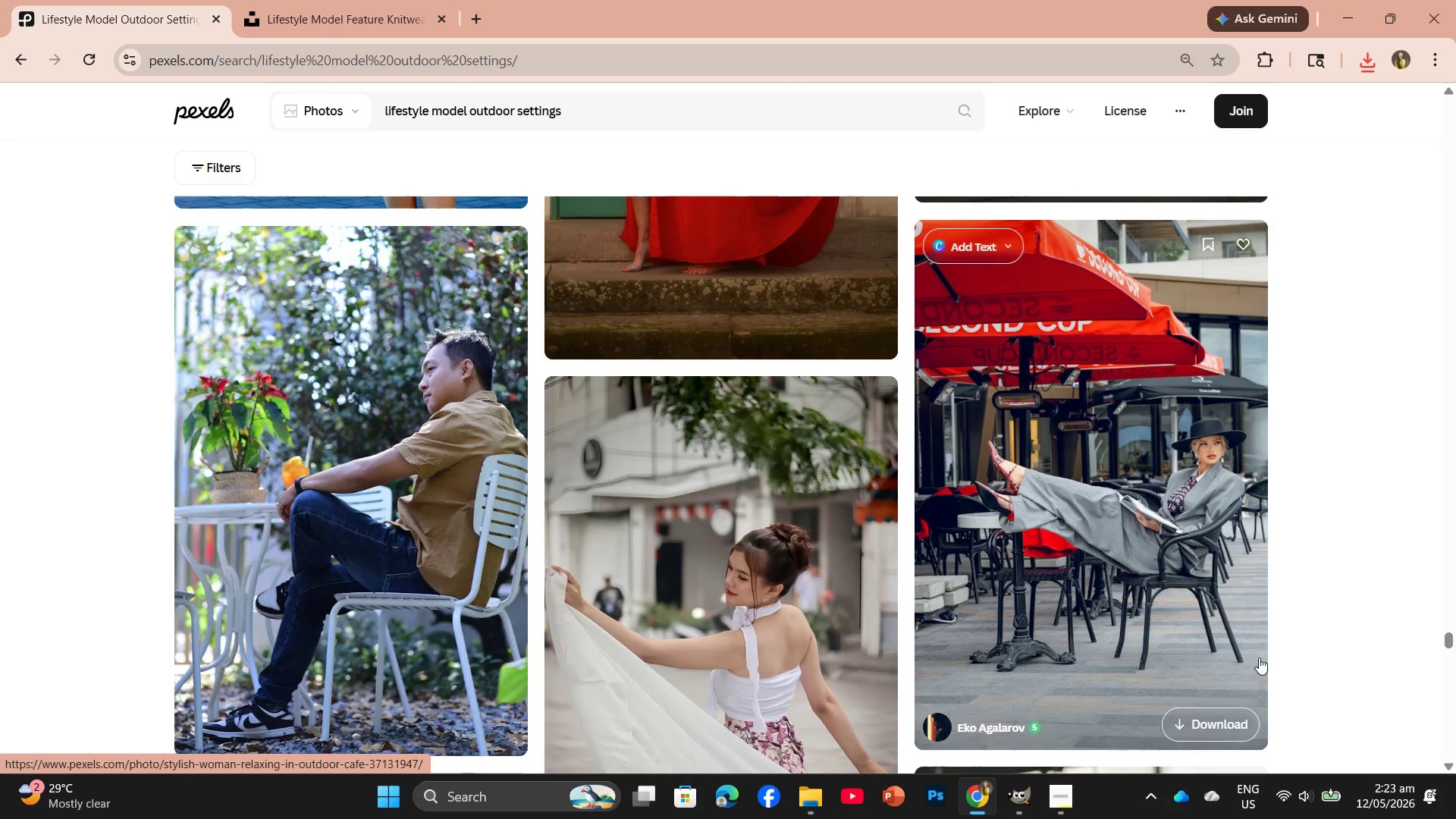 
left_click([1236, 723])
 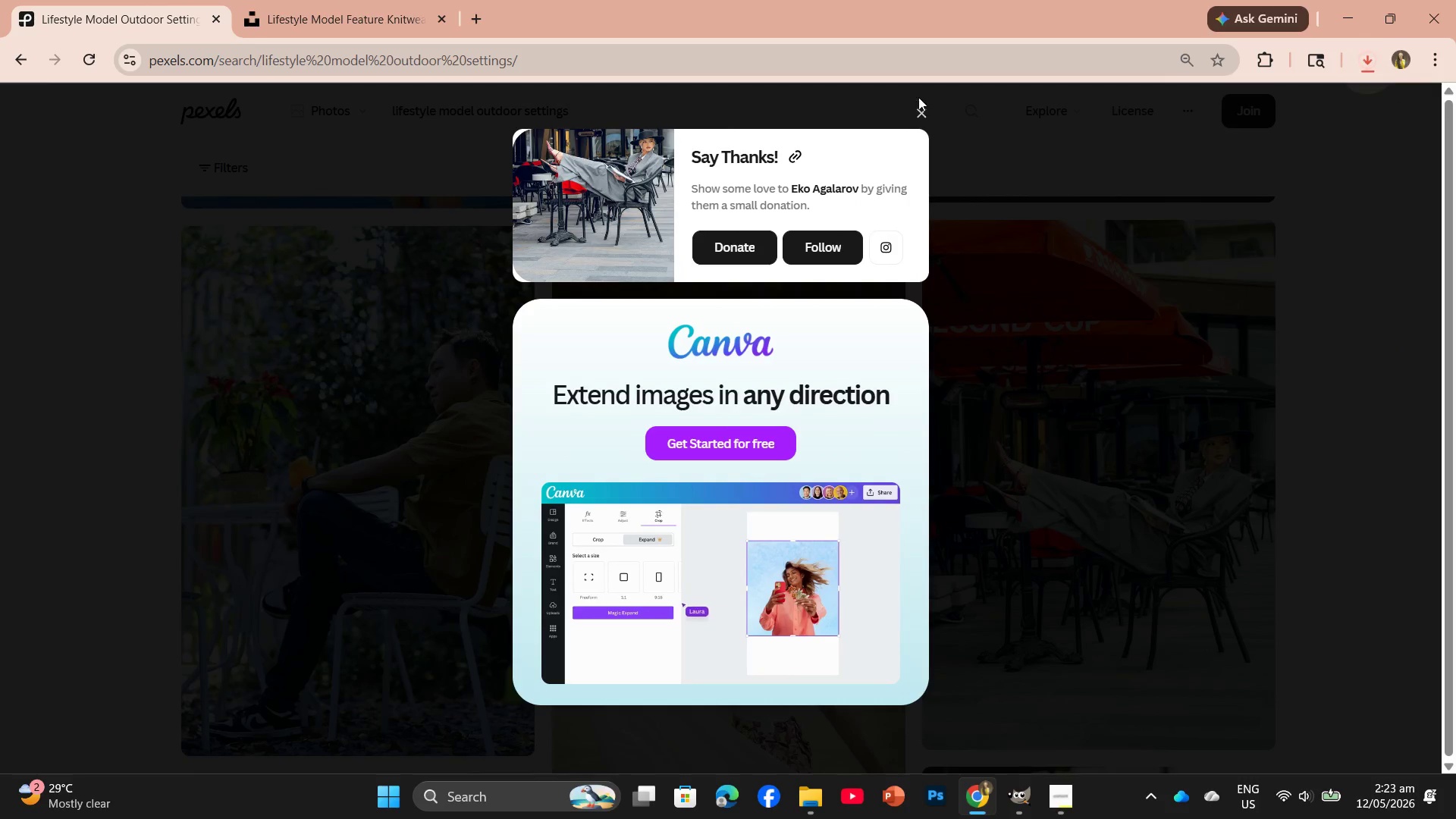 
left_click([921, 112])
 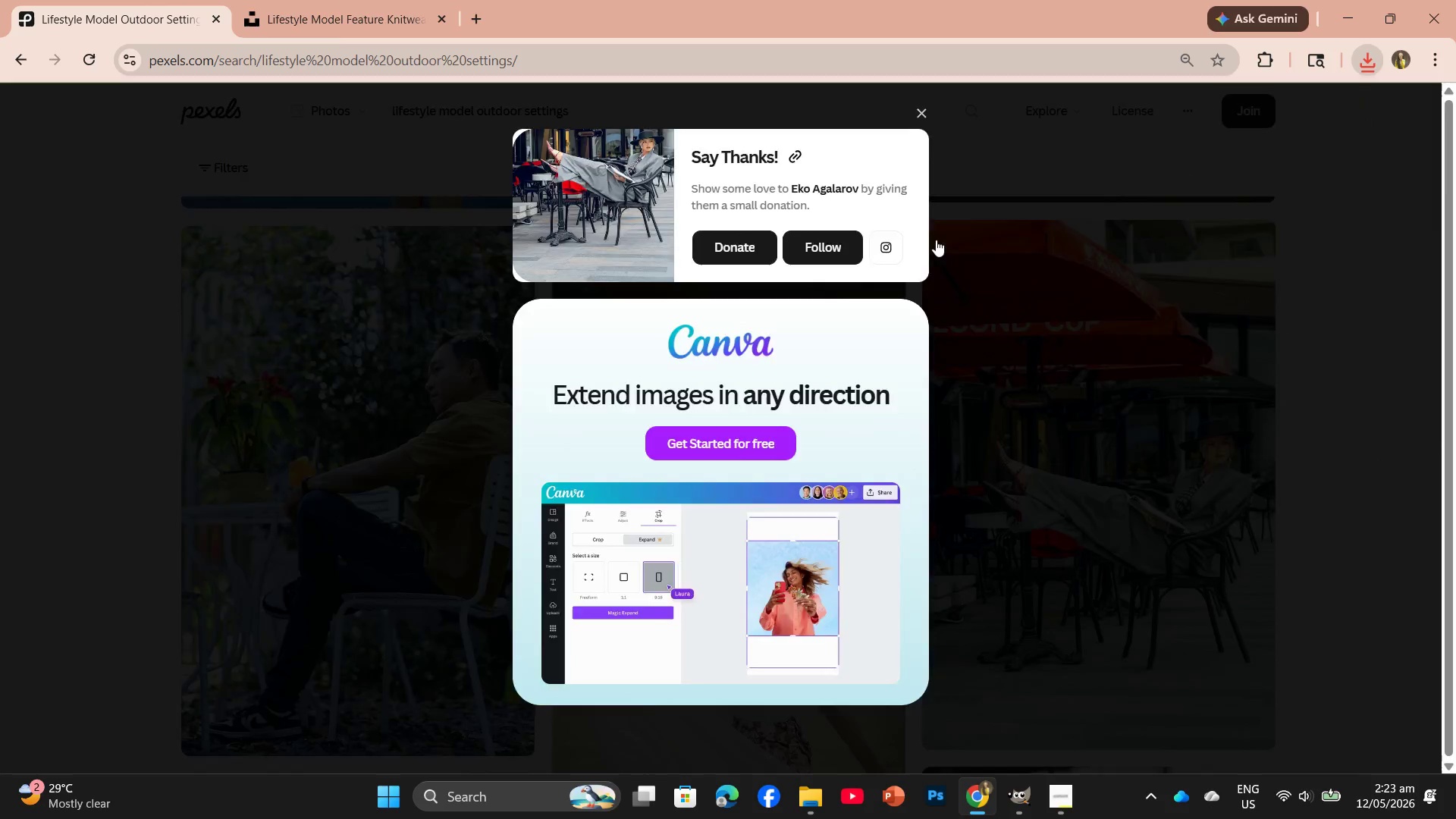 
scroll: coordinate [742, 568], scroll_direction: down, amount: 16.0
 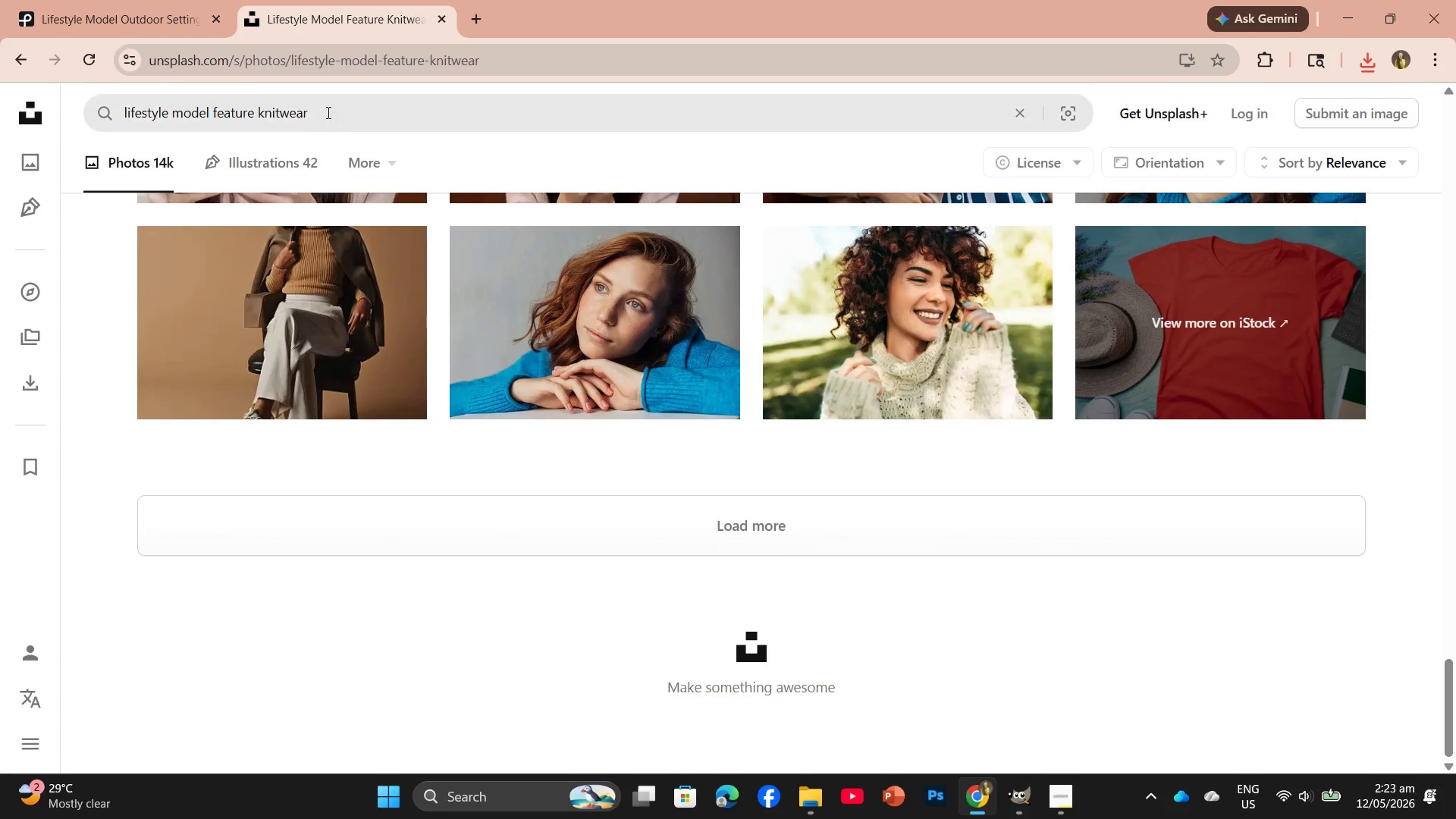 
left_click([96, 11])
 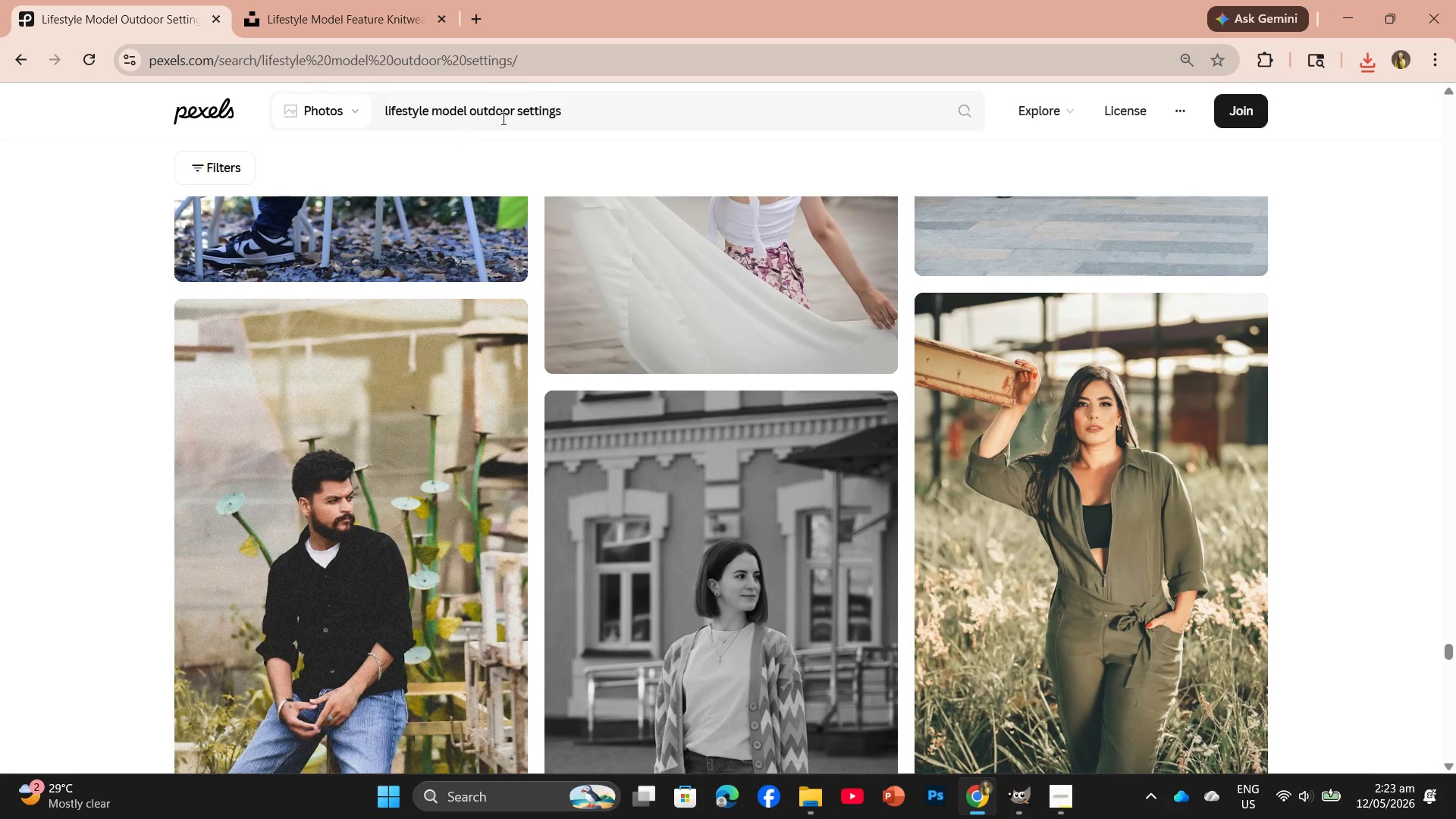 
left_click_drag(start_coordinate=[557, 111], to_coordinate=[324, 108])
 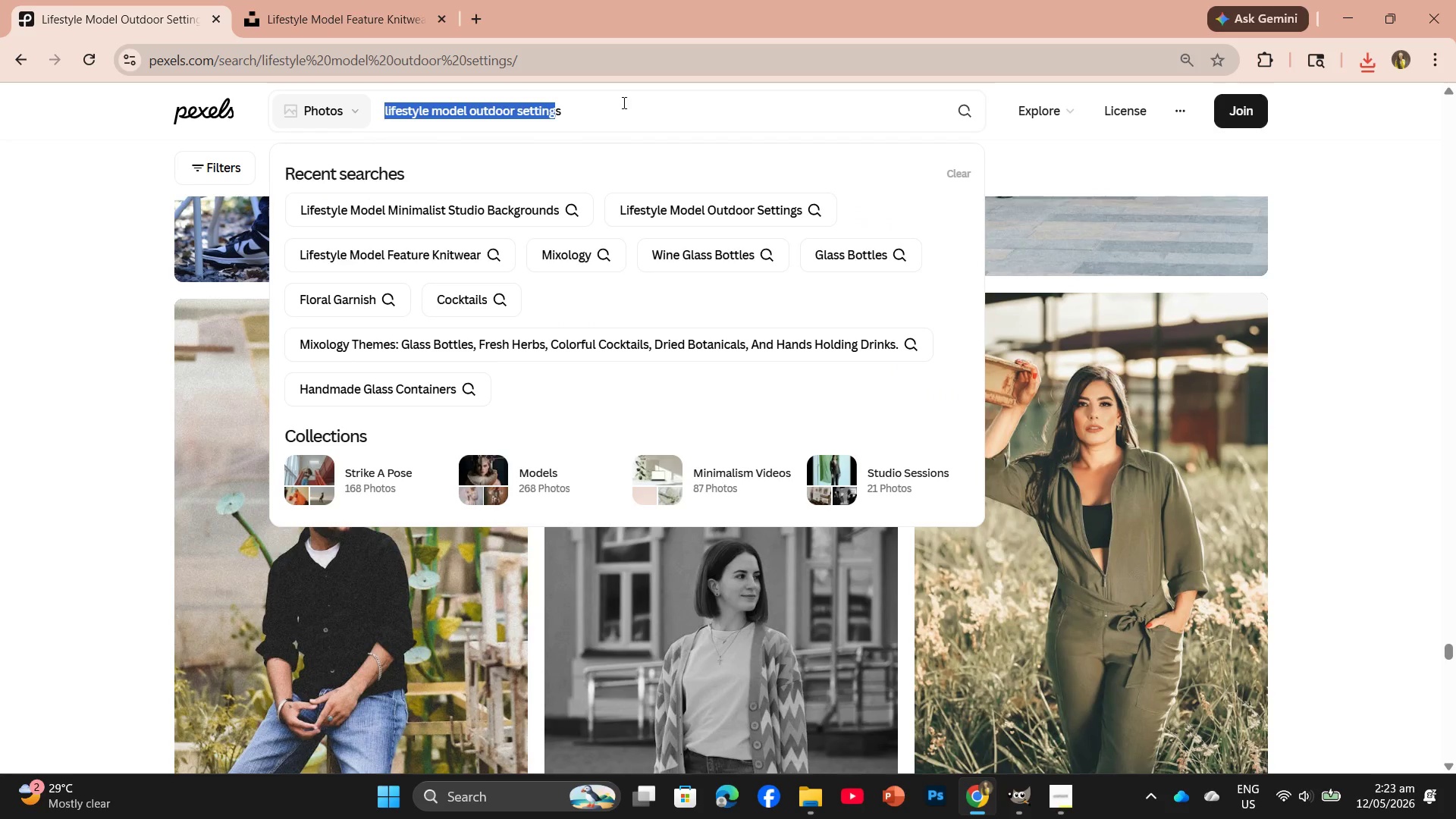 
left_click_drag(start_coordinate=[624, 102], to_coordinate=[354, 108])
 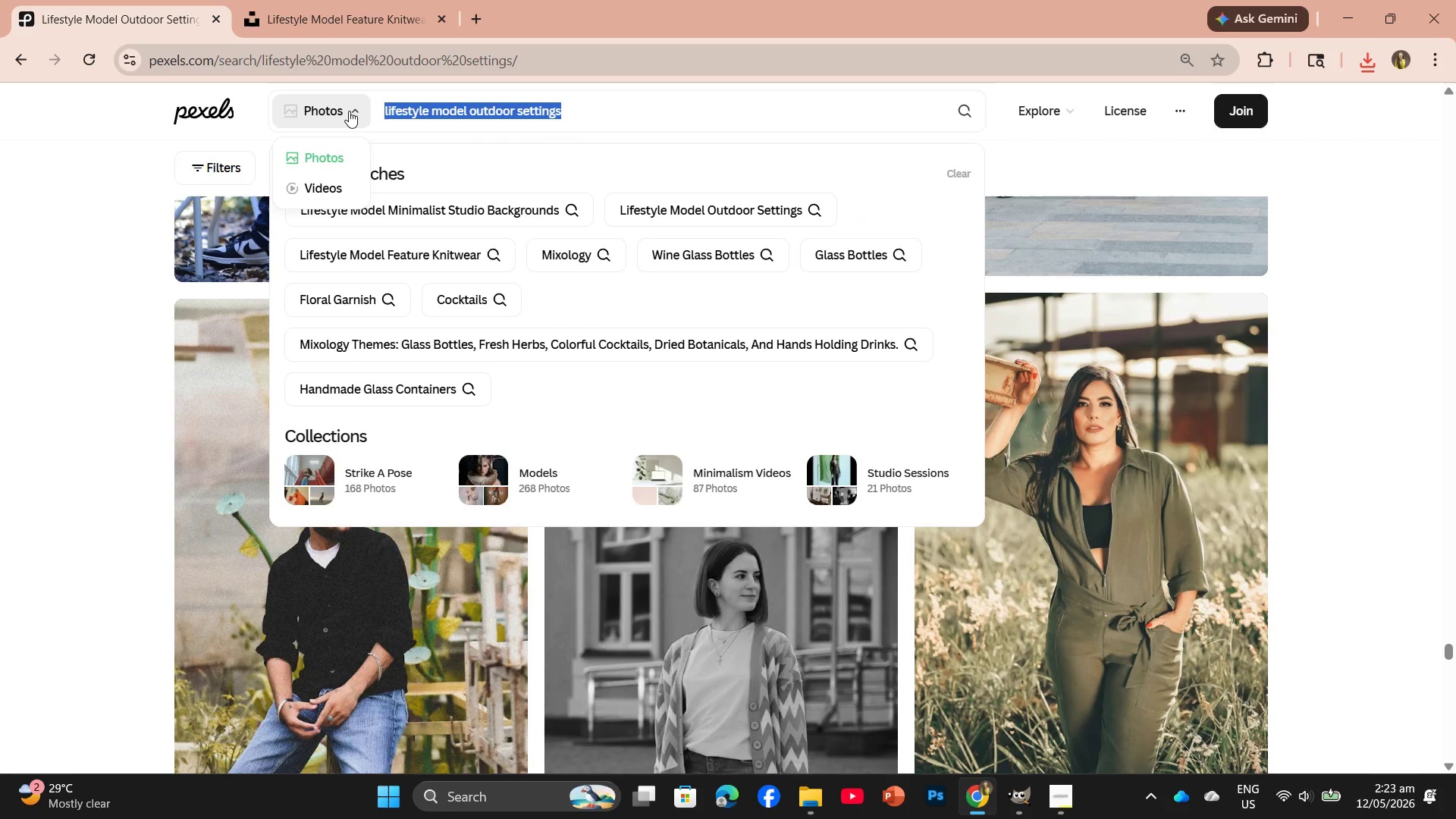 
key(Control+C)
 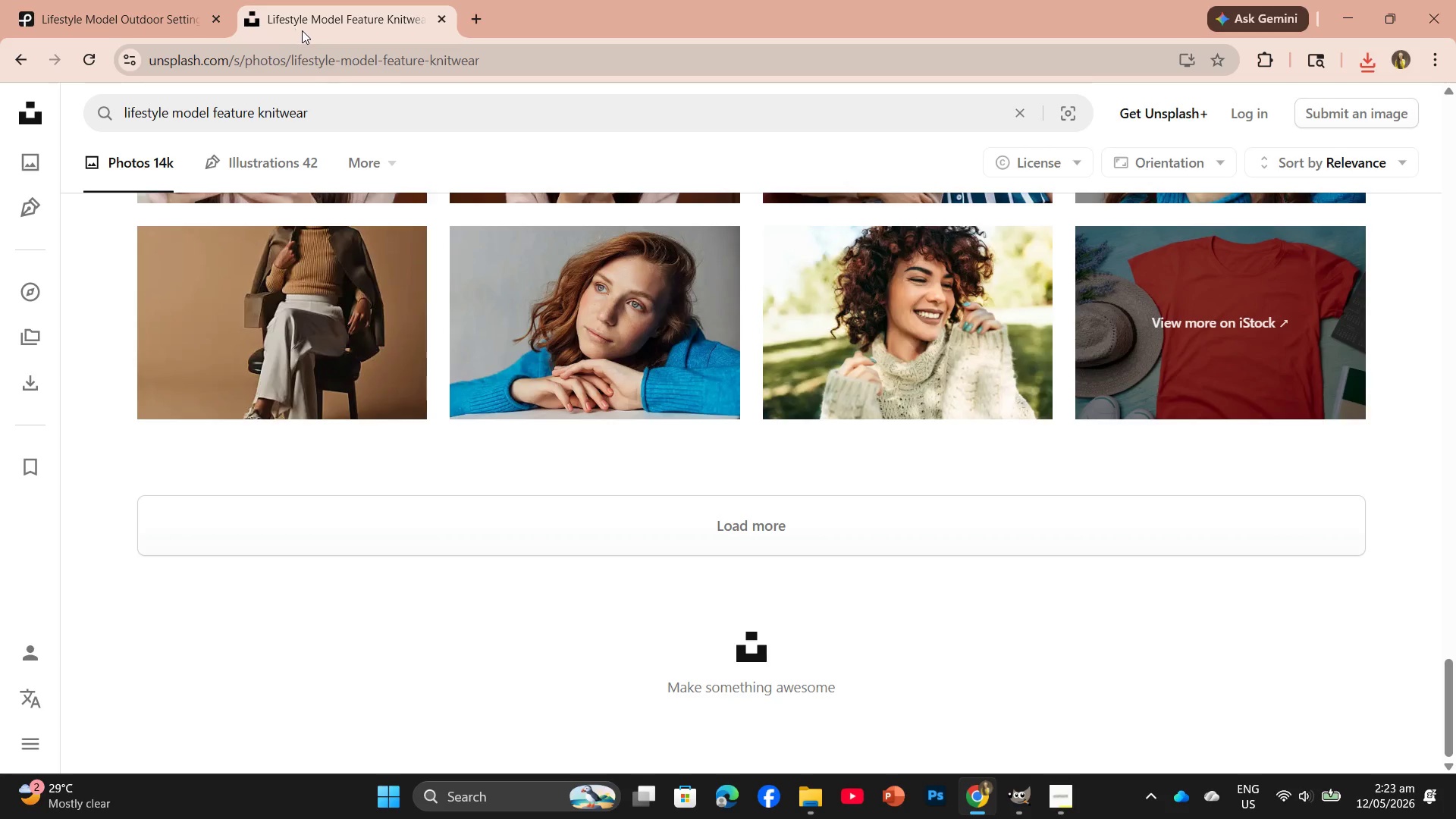 
left_click_drag(start_coordinate=[455, 115], to_coordinate=[52, 135])
 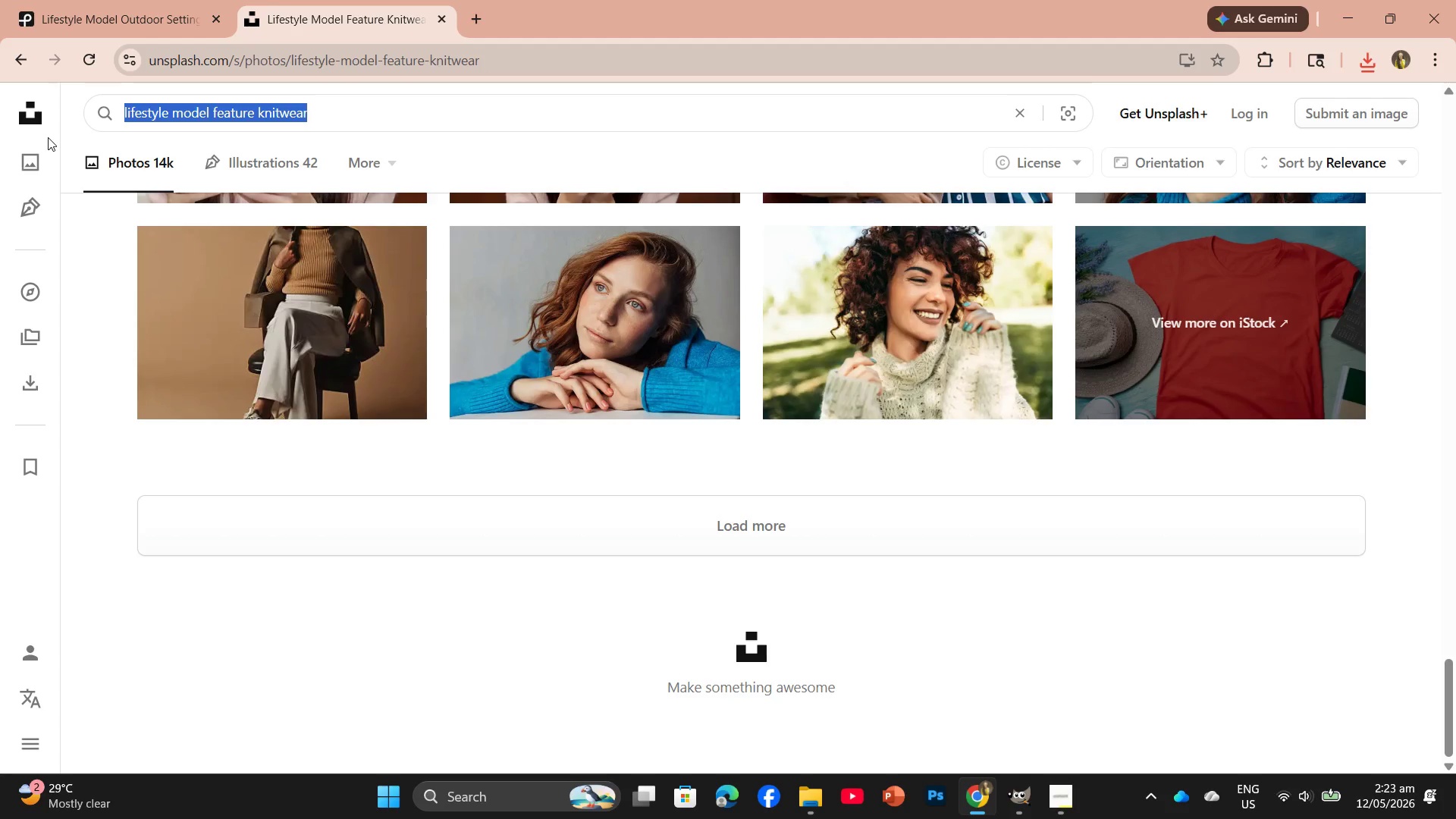 
key(Control+V)
 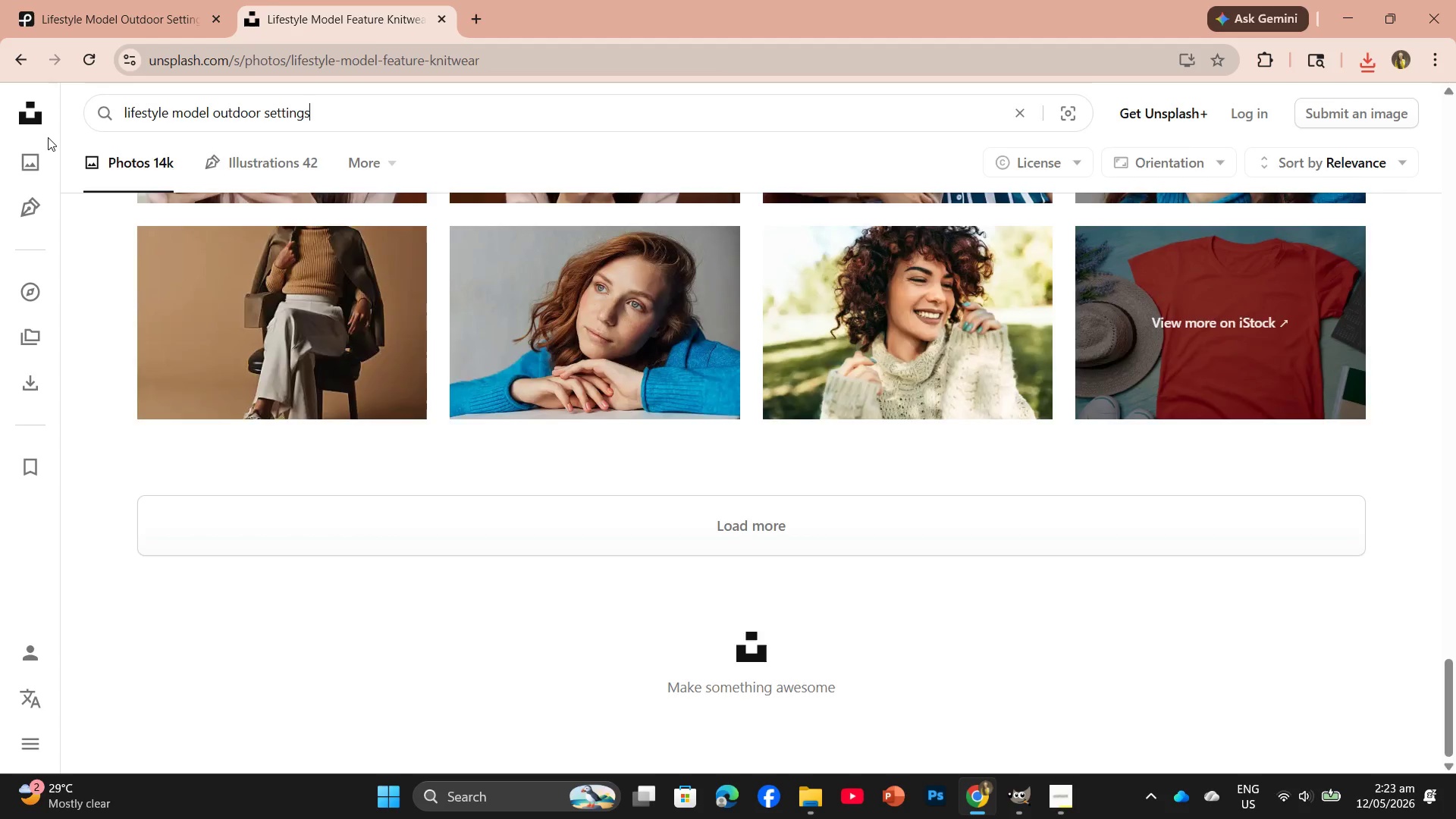 
key(Enter)
 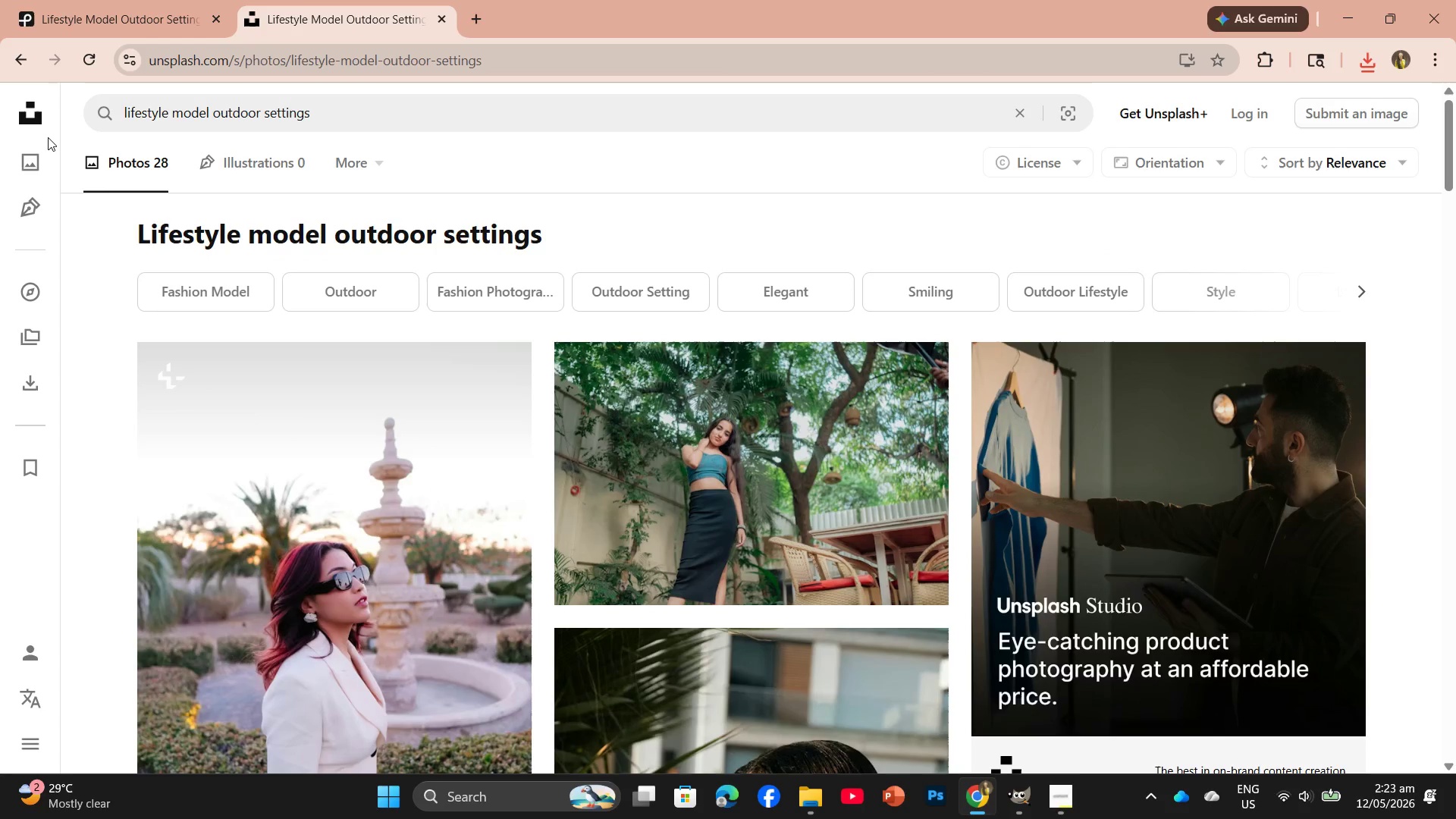 
scroll: coordinate [923, 554], scroll_direction: down, amount: 17.0
 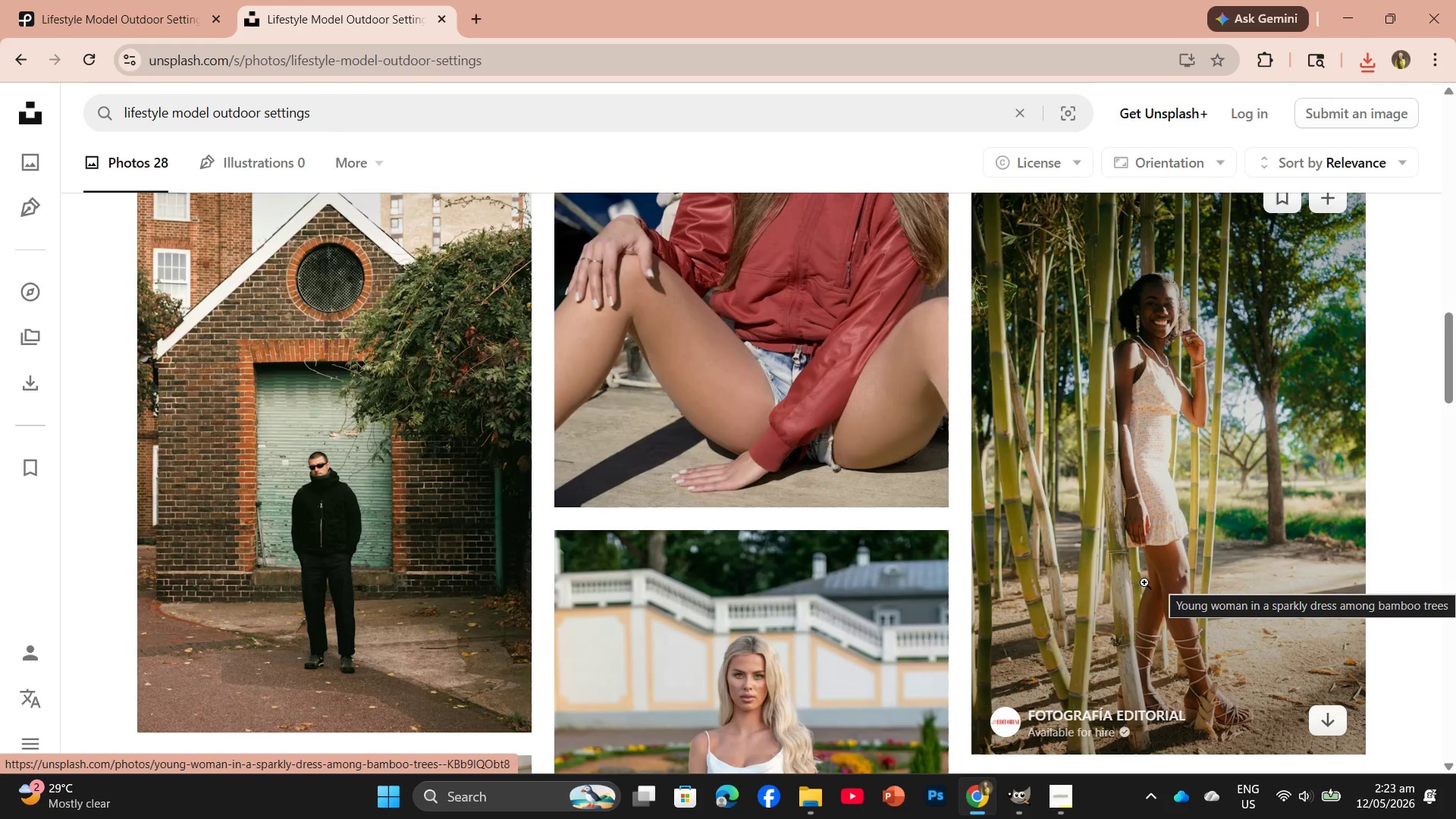 
scroll: coordinate [821, 567], scroll_direction: down, amount: 13.0
 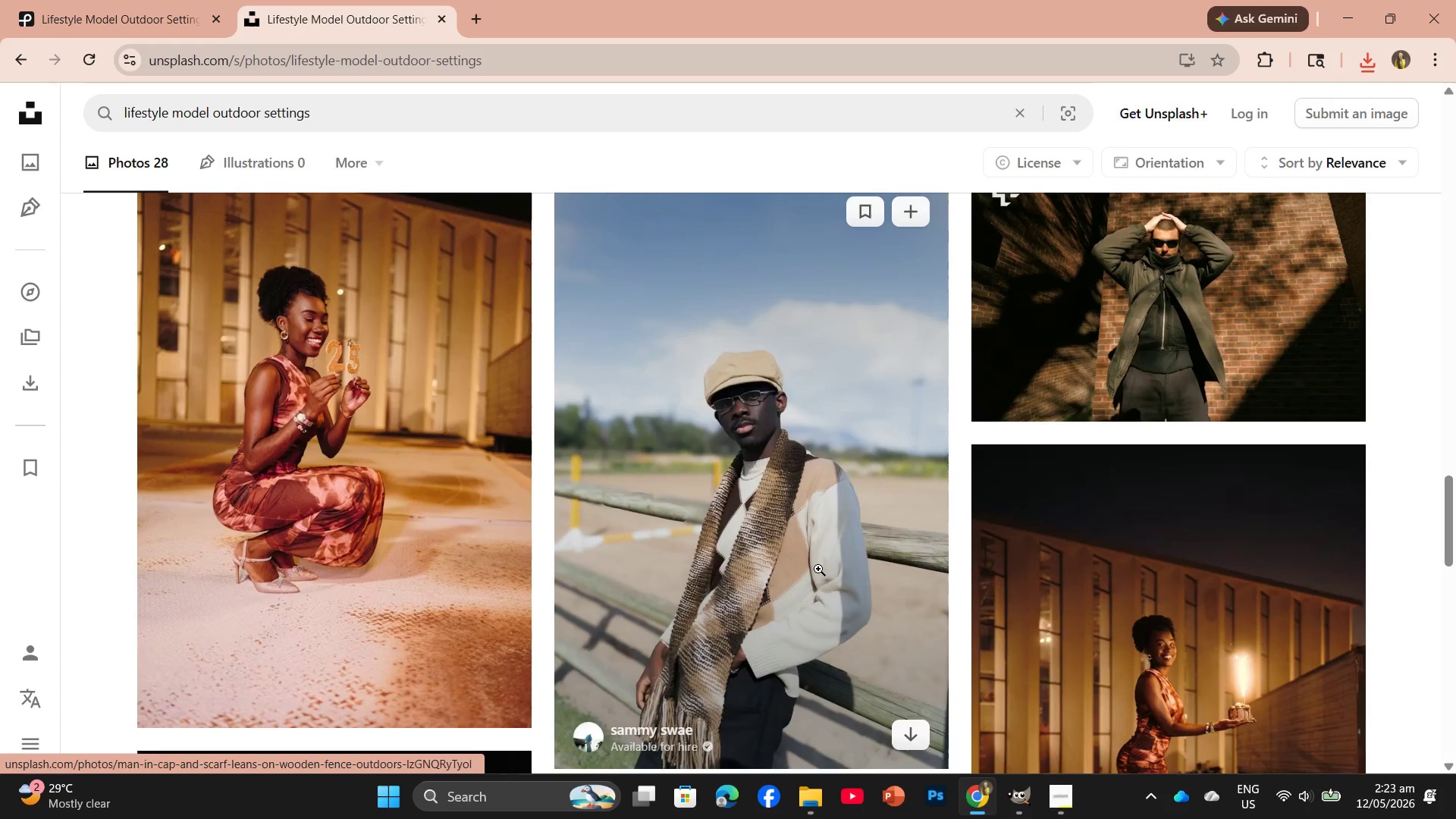 
scroll: coordinate [780, 557], scroll_direction: down, amount: 21.0
 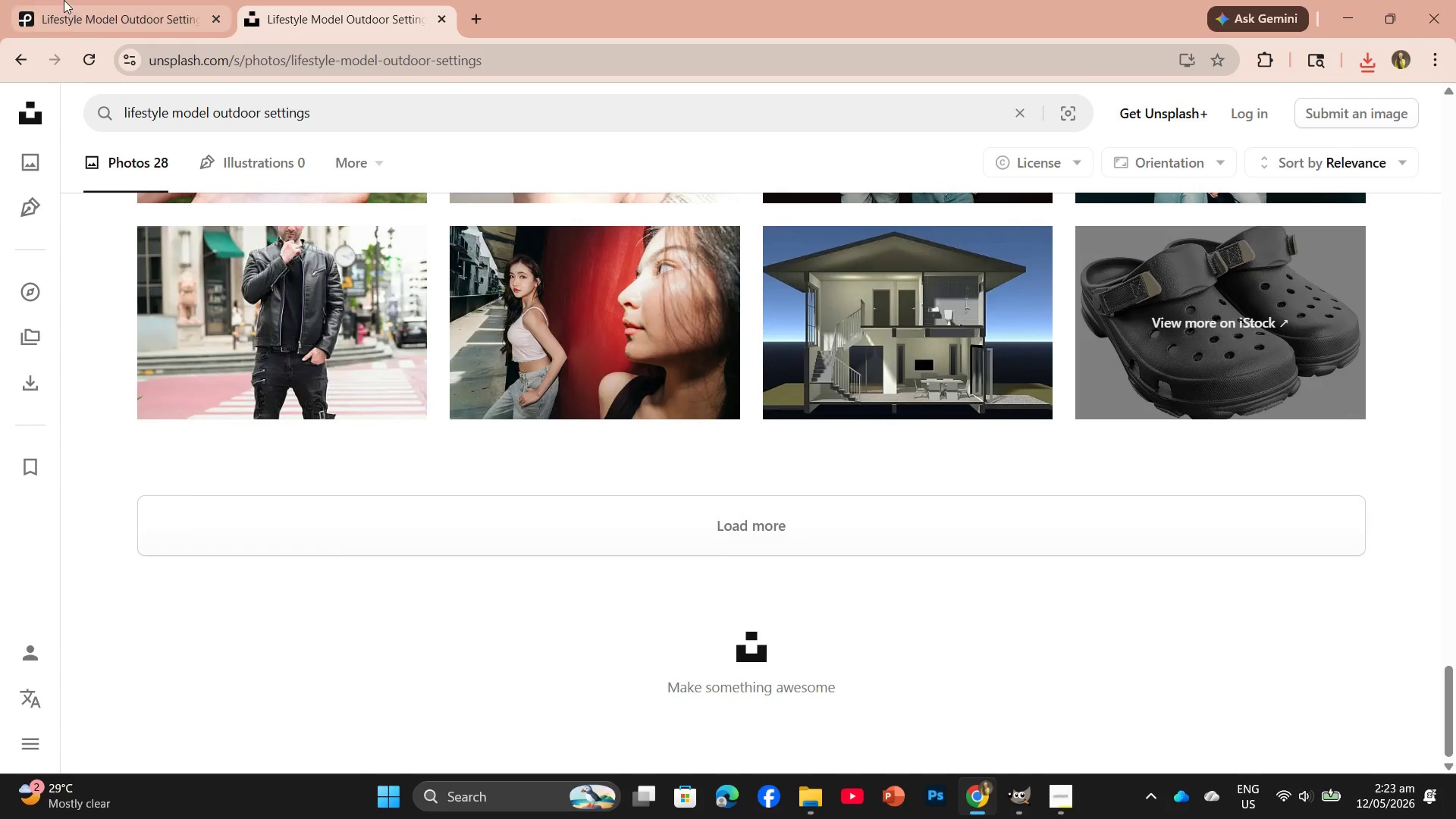 
left_click([62, 0])
 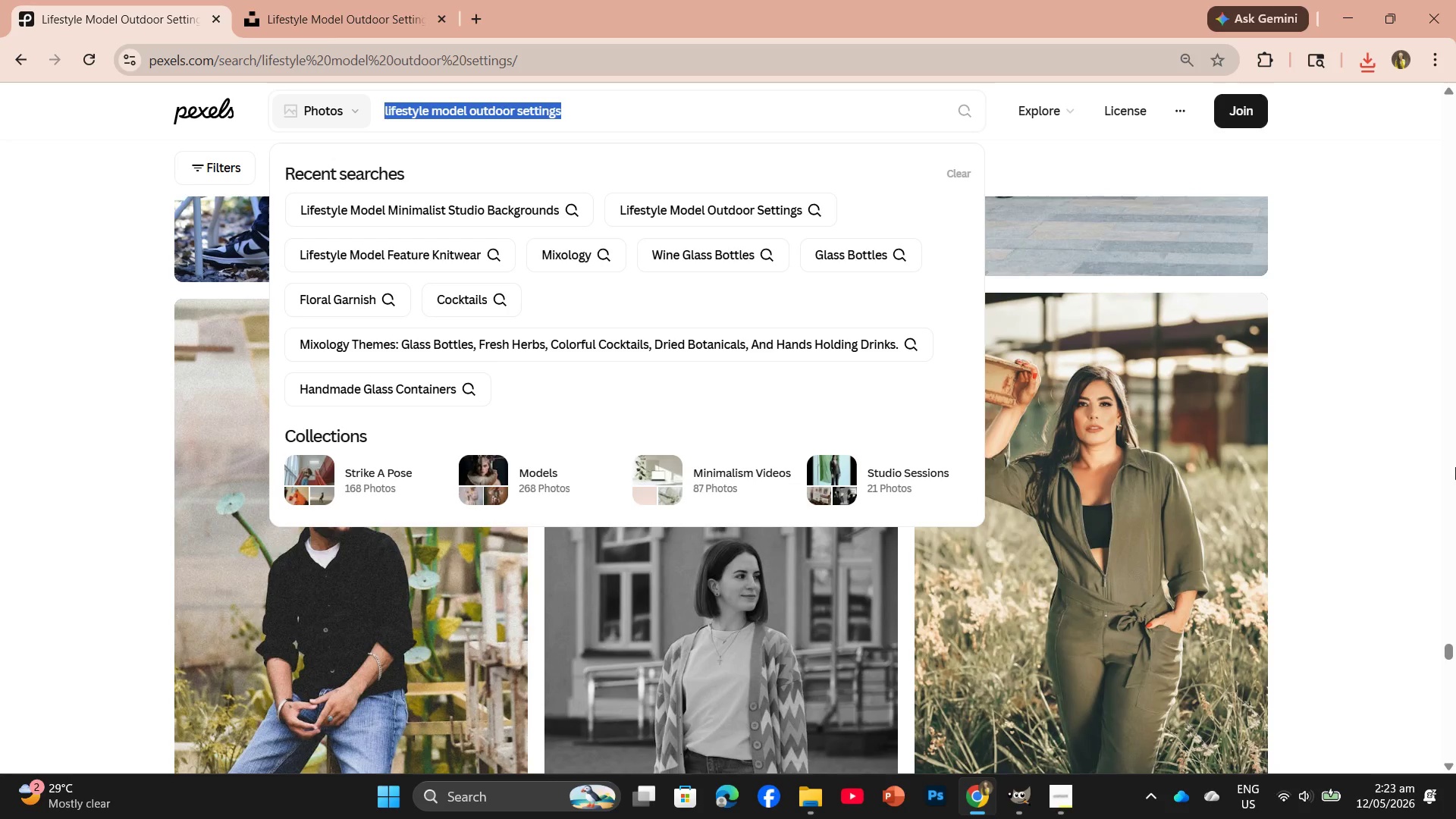 
left_click([1455, 479])
 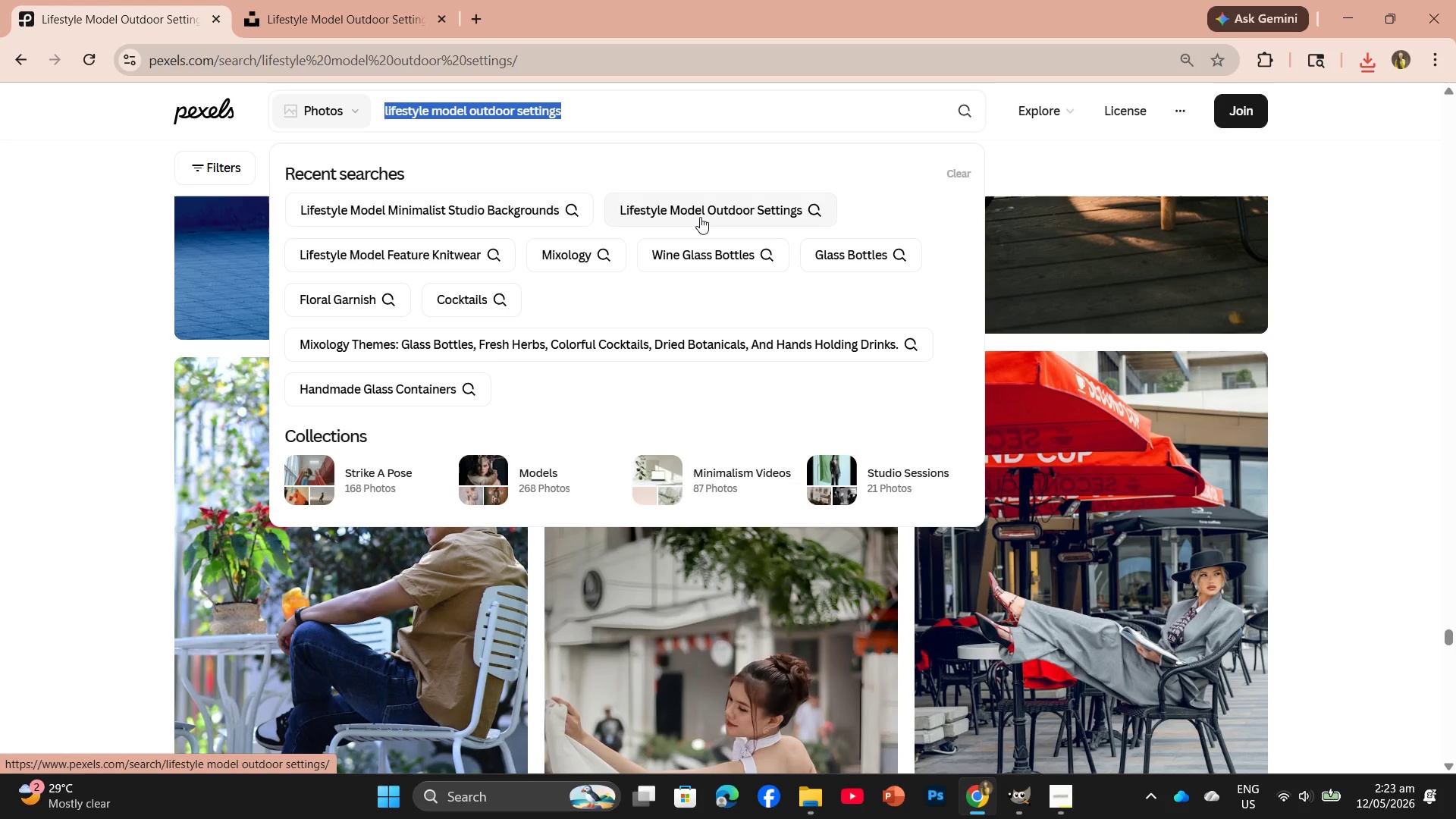 
left_click([513, 212])
 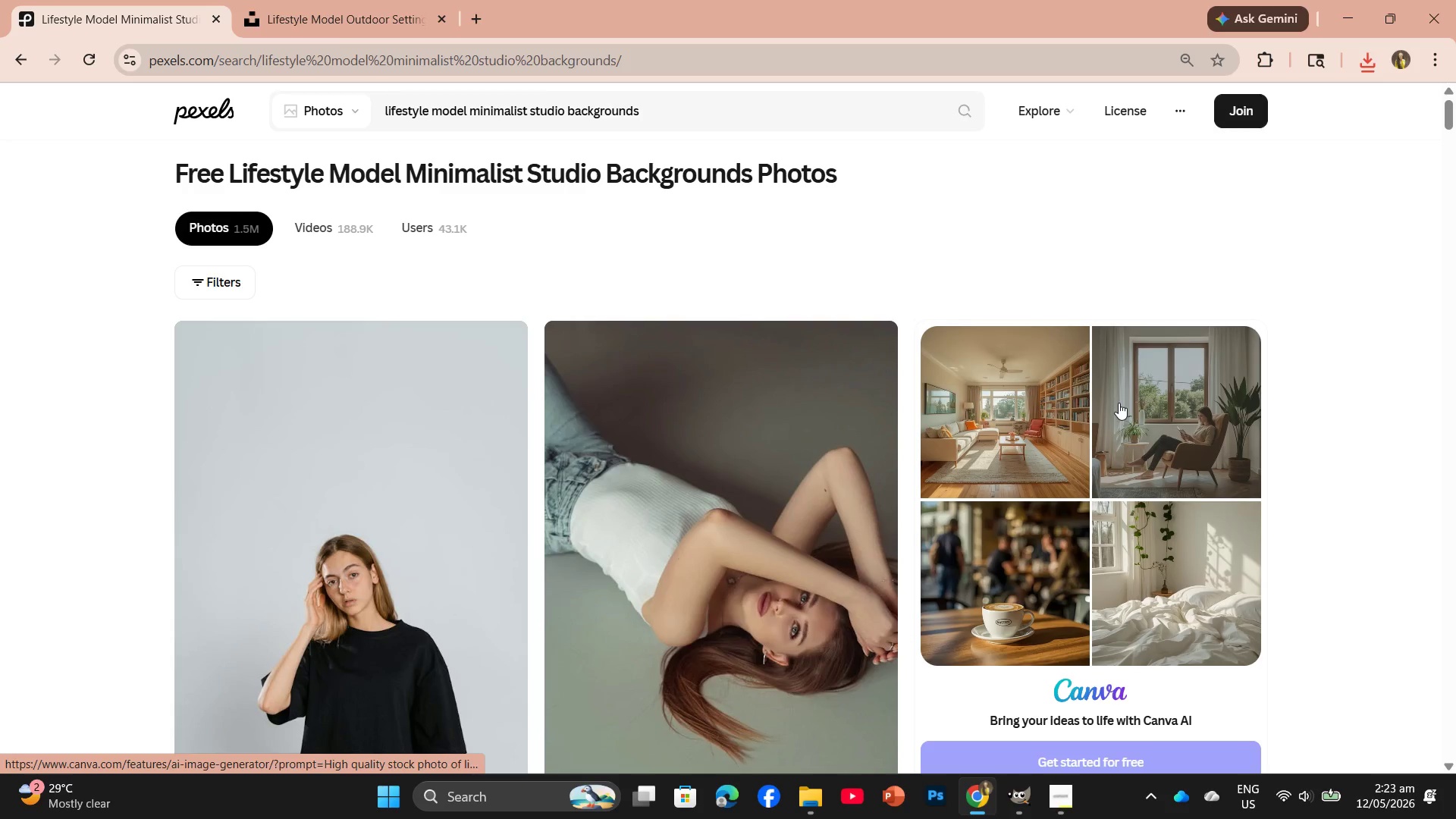 
scroll: coordinate [1053, 500], scroll_direction: down, amount: 5.0
 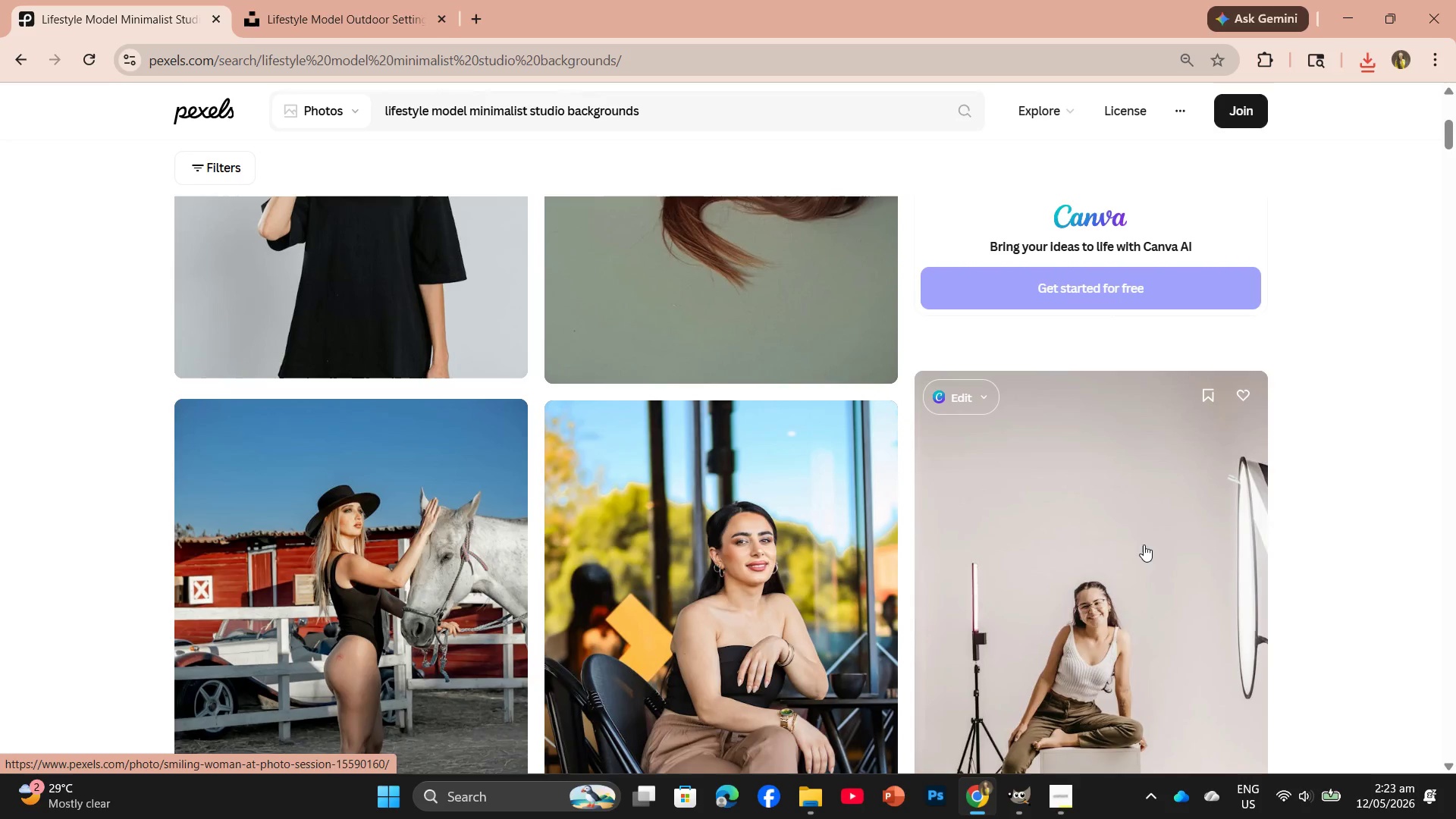 
scroll: coordinate [491, 438], scroll_direction: up, amount: 5.0
 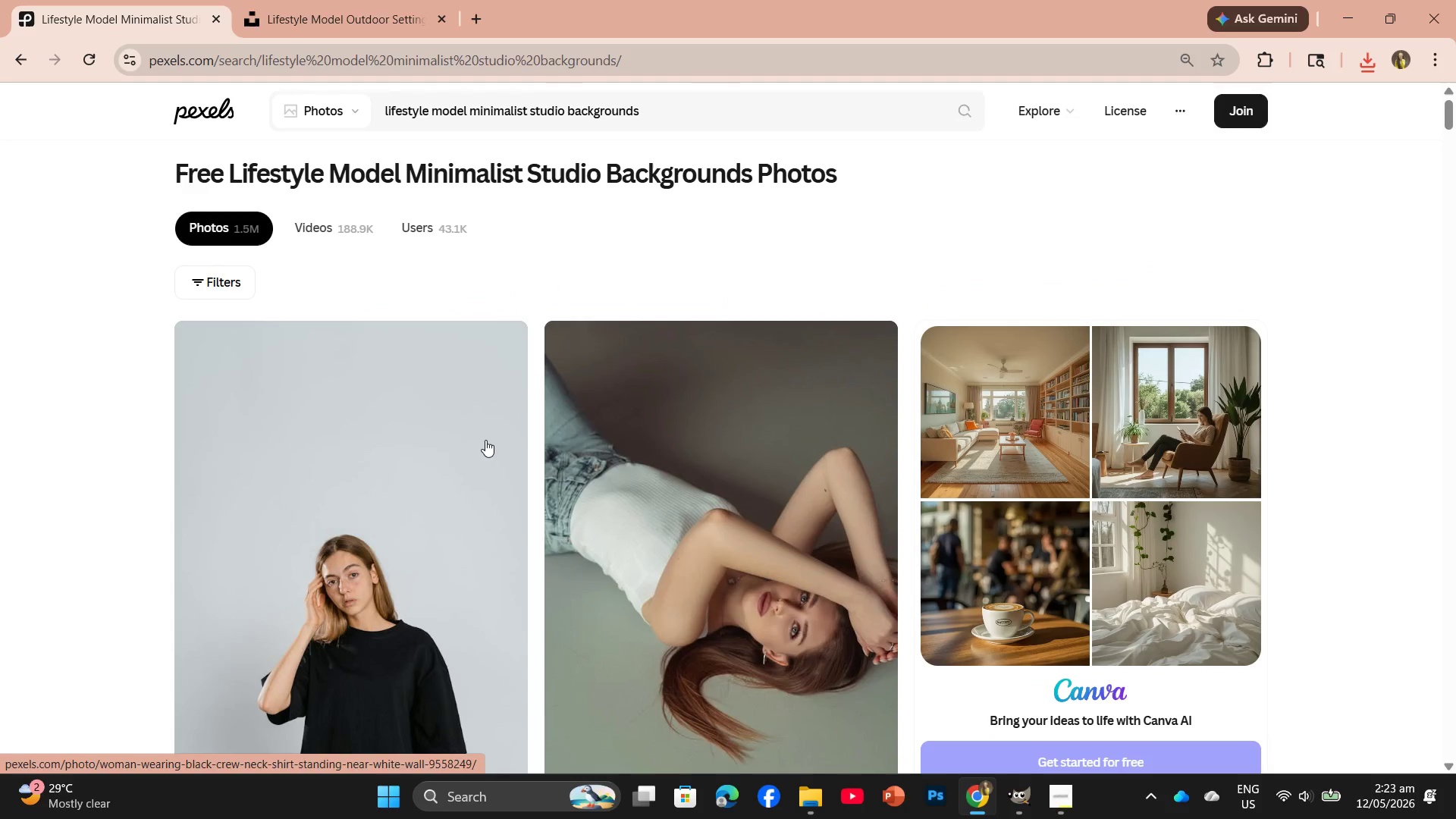 
left_click([485, 440])
 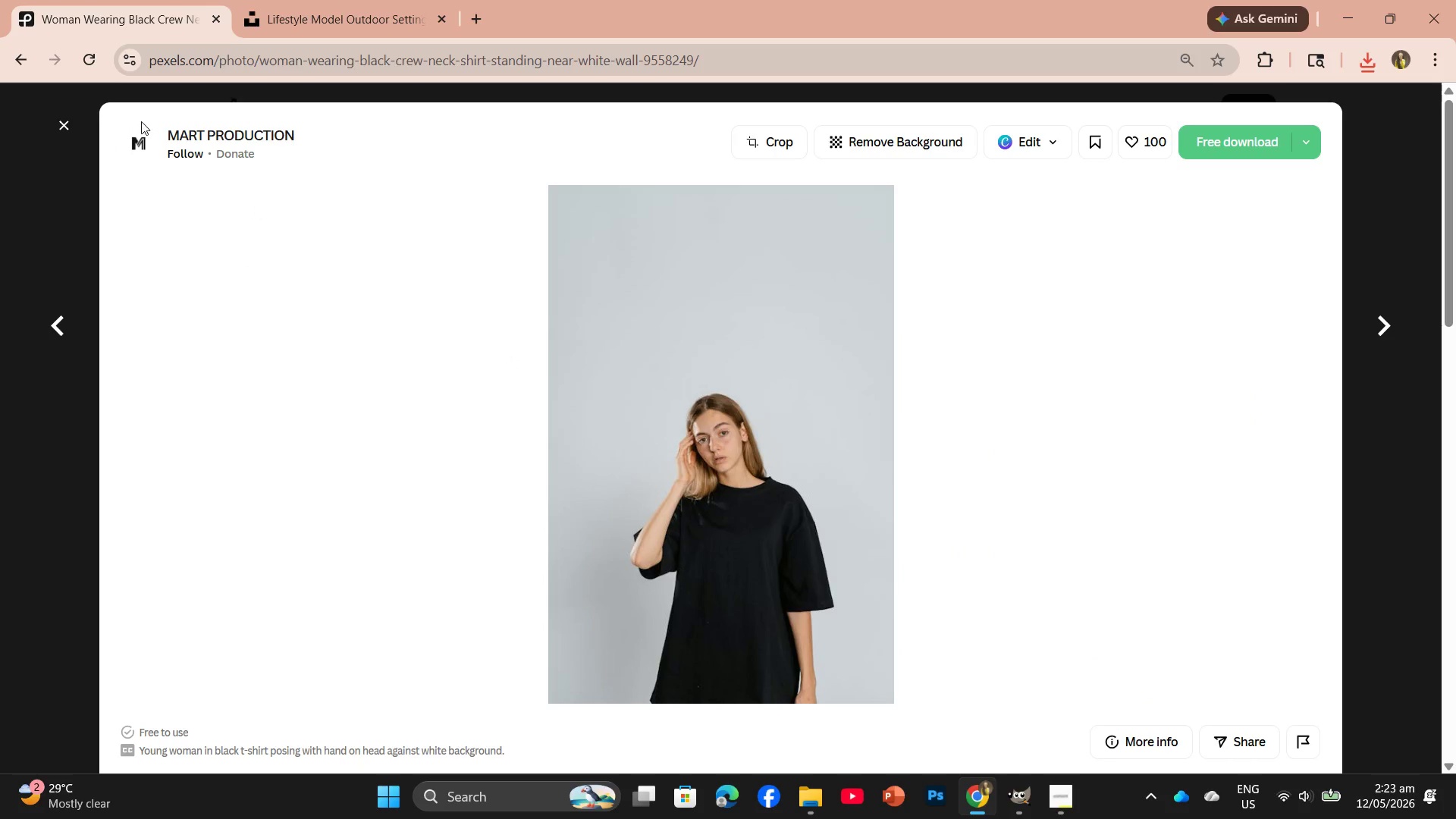 
left_click([71, 129])
 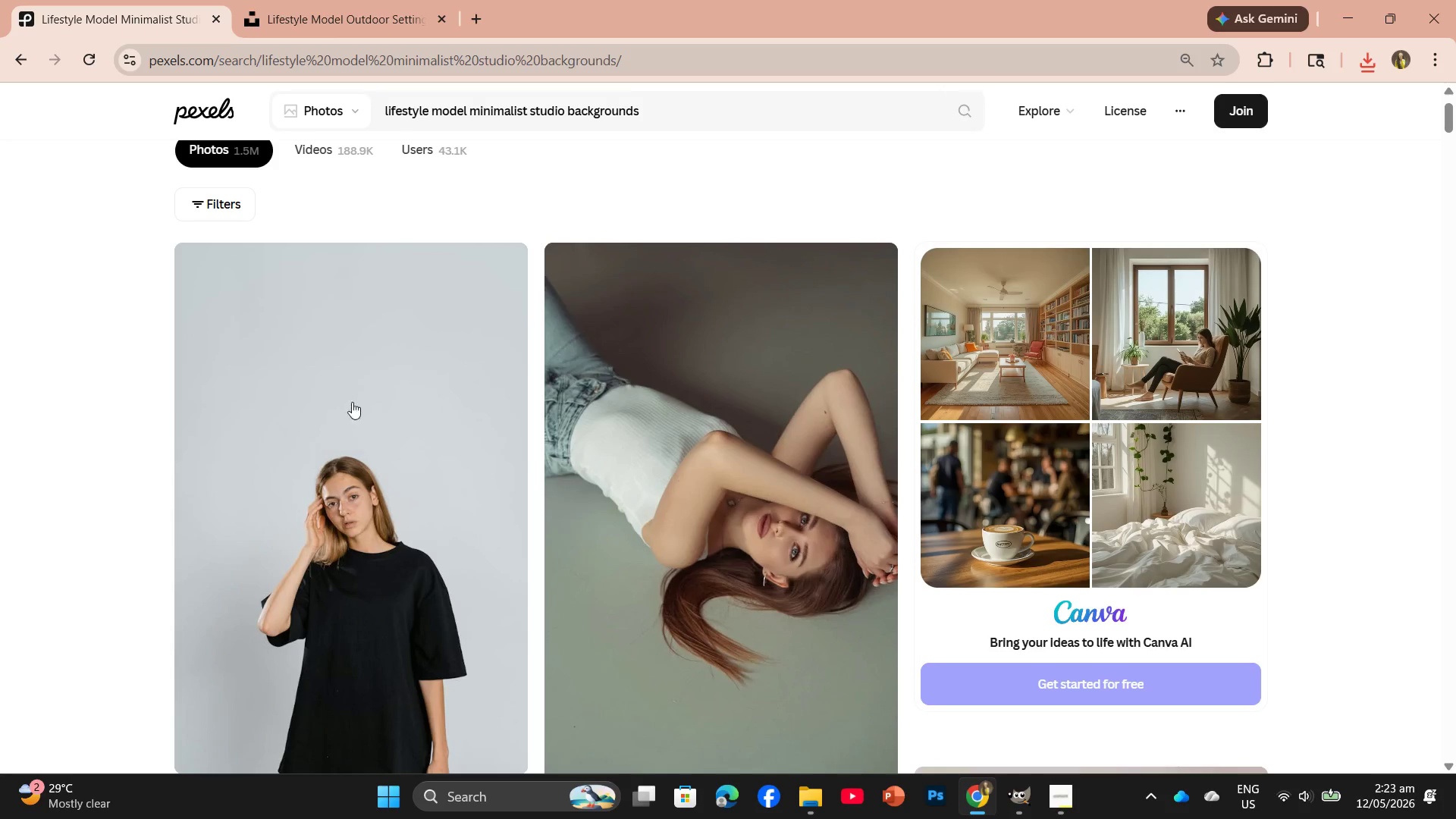 
scroll: coordinate [397, 403], scroll_direction: down, amount: 6.0
 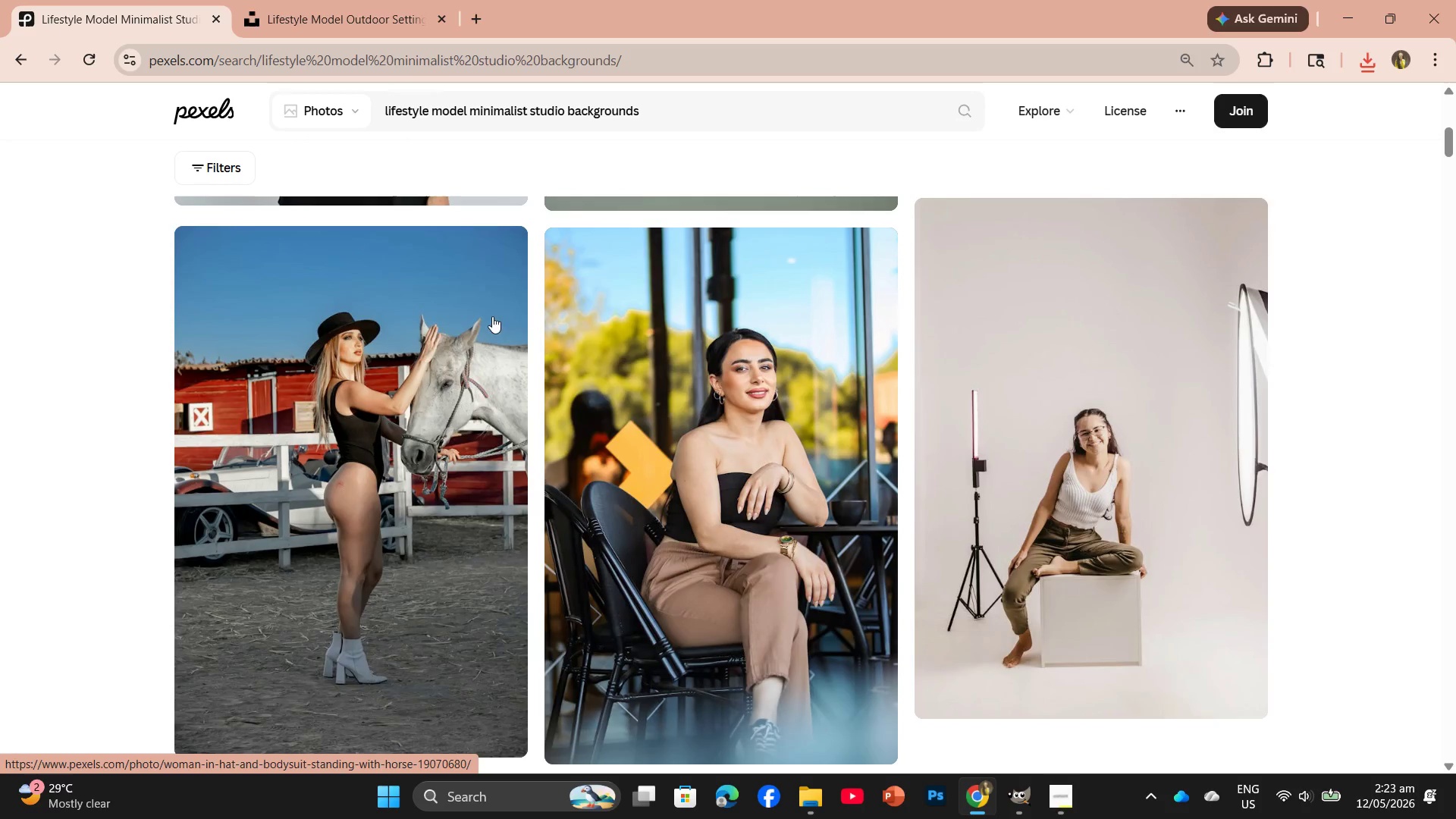 
scroll: coordinate [487, 298], scroll_direction: up, amount: 2.0
 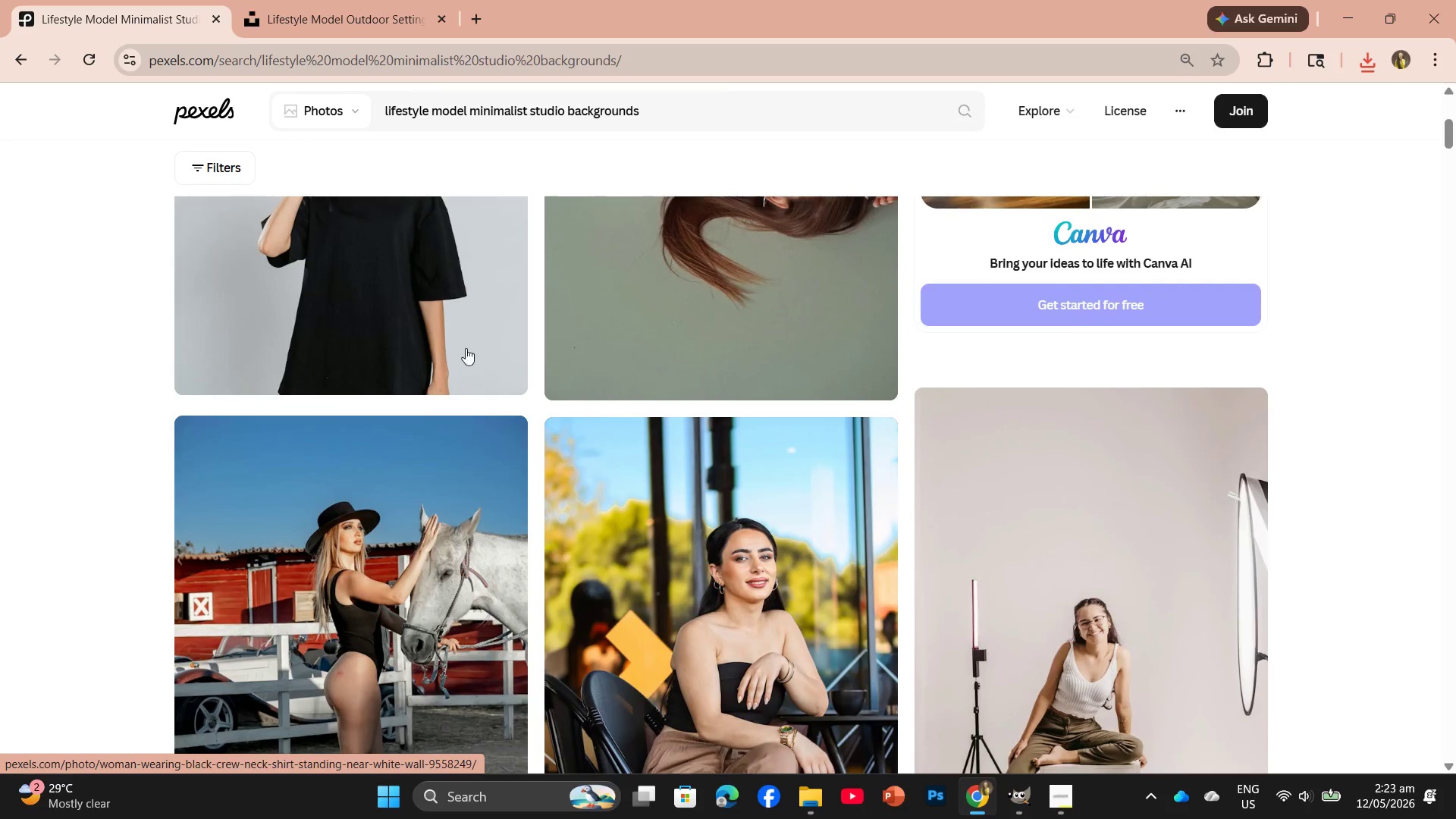 
scroll: coordinate [628, 449], scroll_direction: down, amount: 7.0
 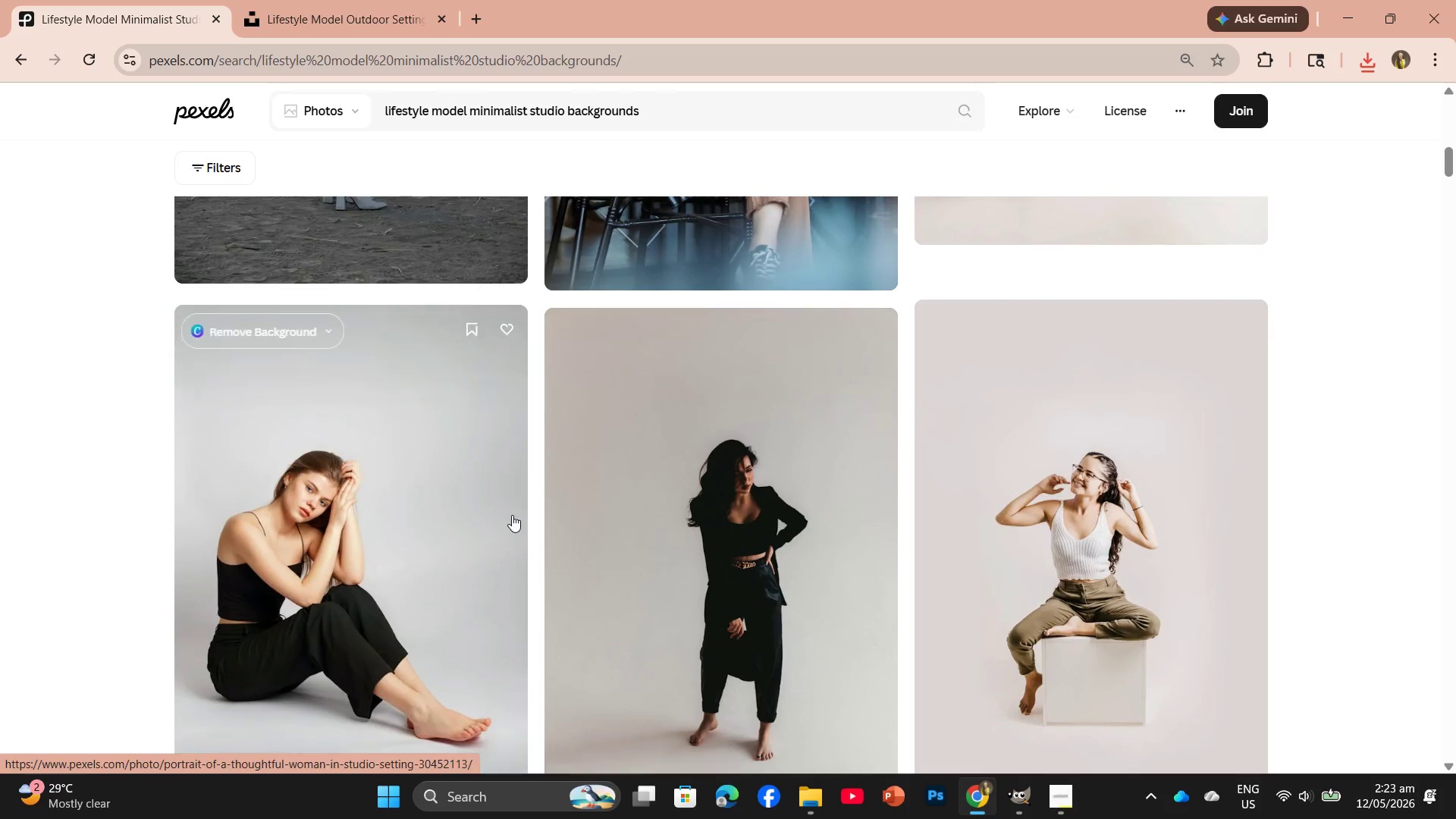 
scroll: coordinate [361, 299], scroll_direction: up, amount: 12.0
 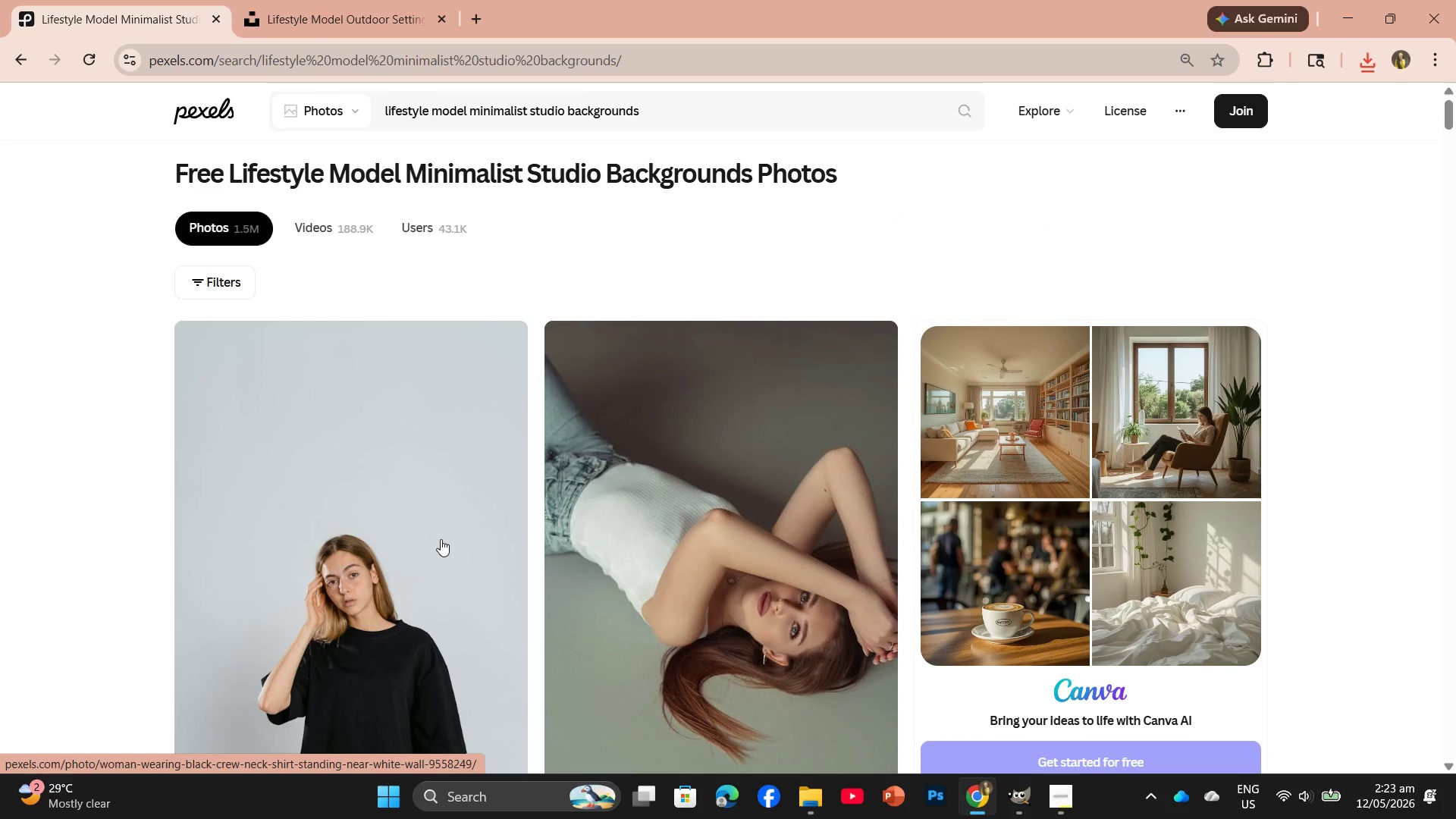 
scroll: coordinate [441, 498], scroll_direction: down, amount: 2.0
 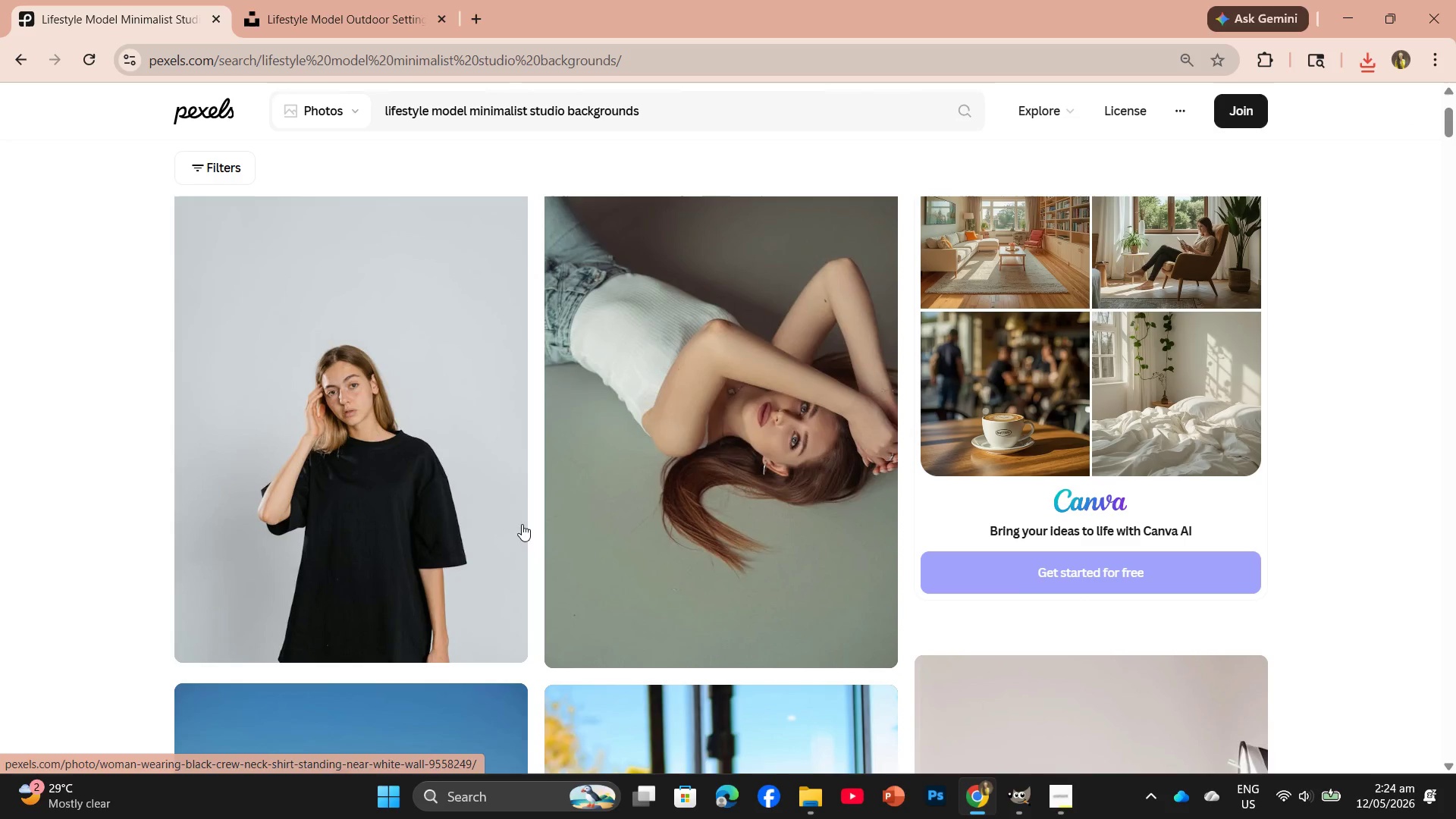 
left_click([450, 470])
 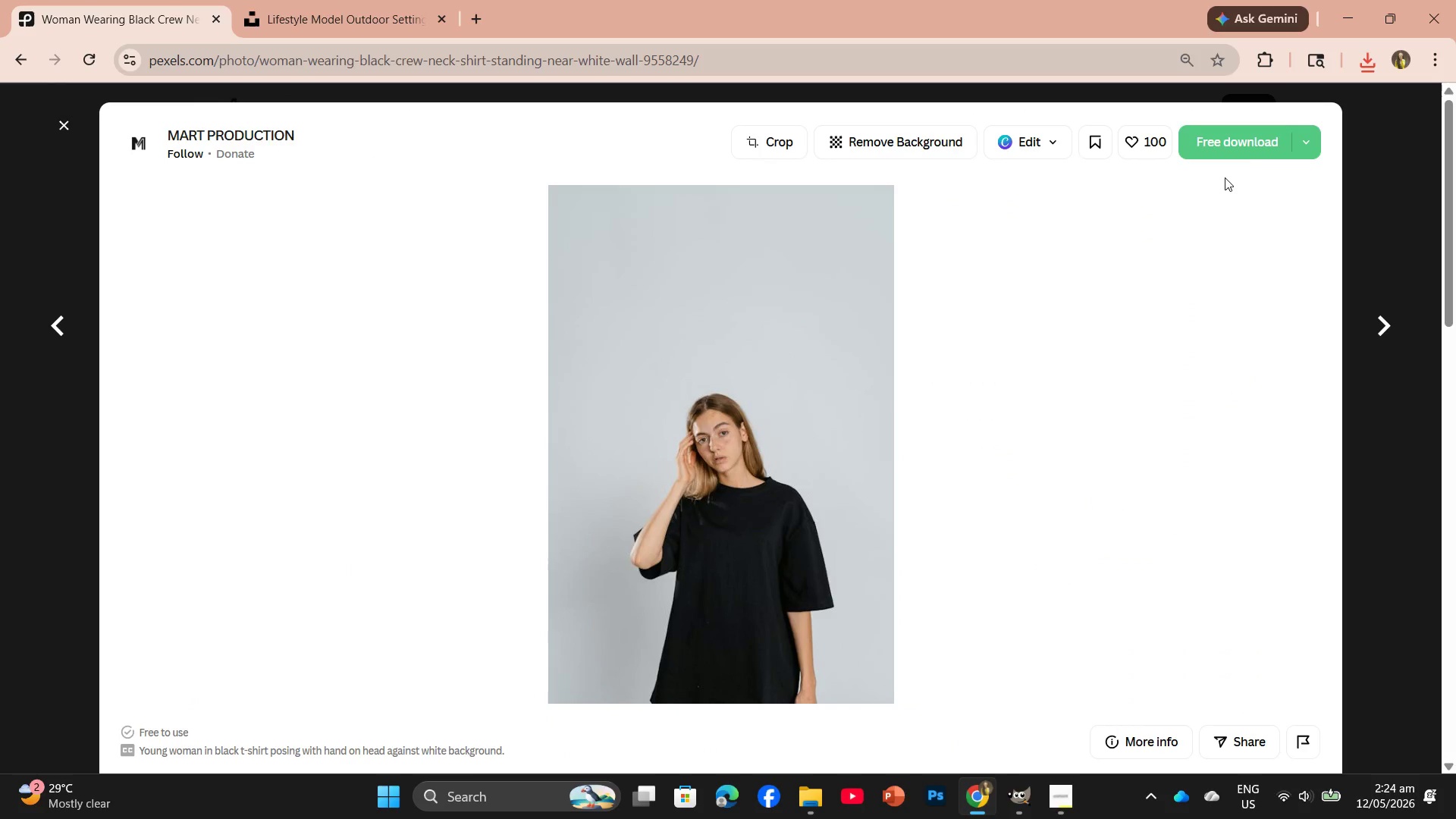 
left_click([1244, 158])
 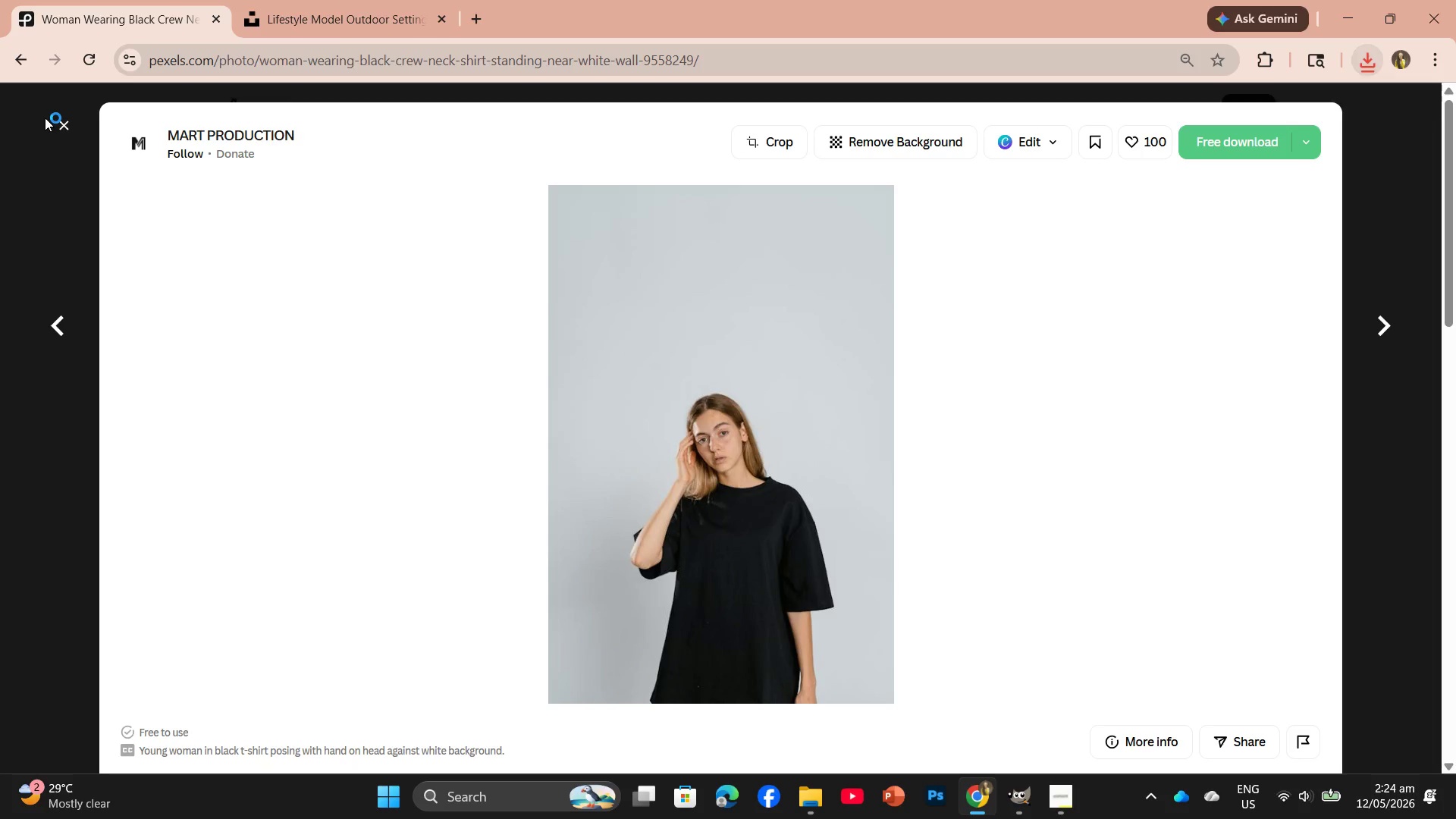 
double_click([69, 126])
 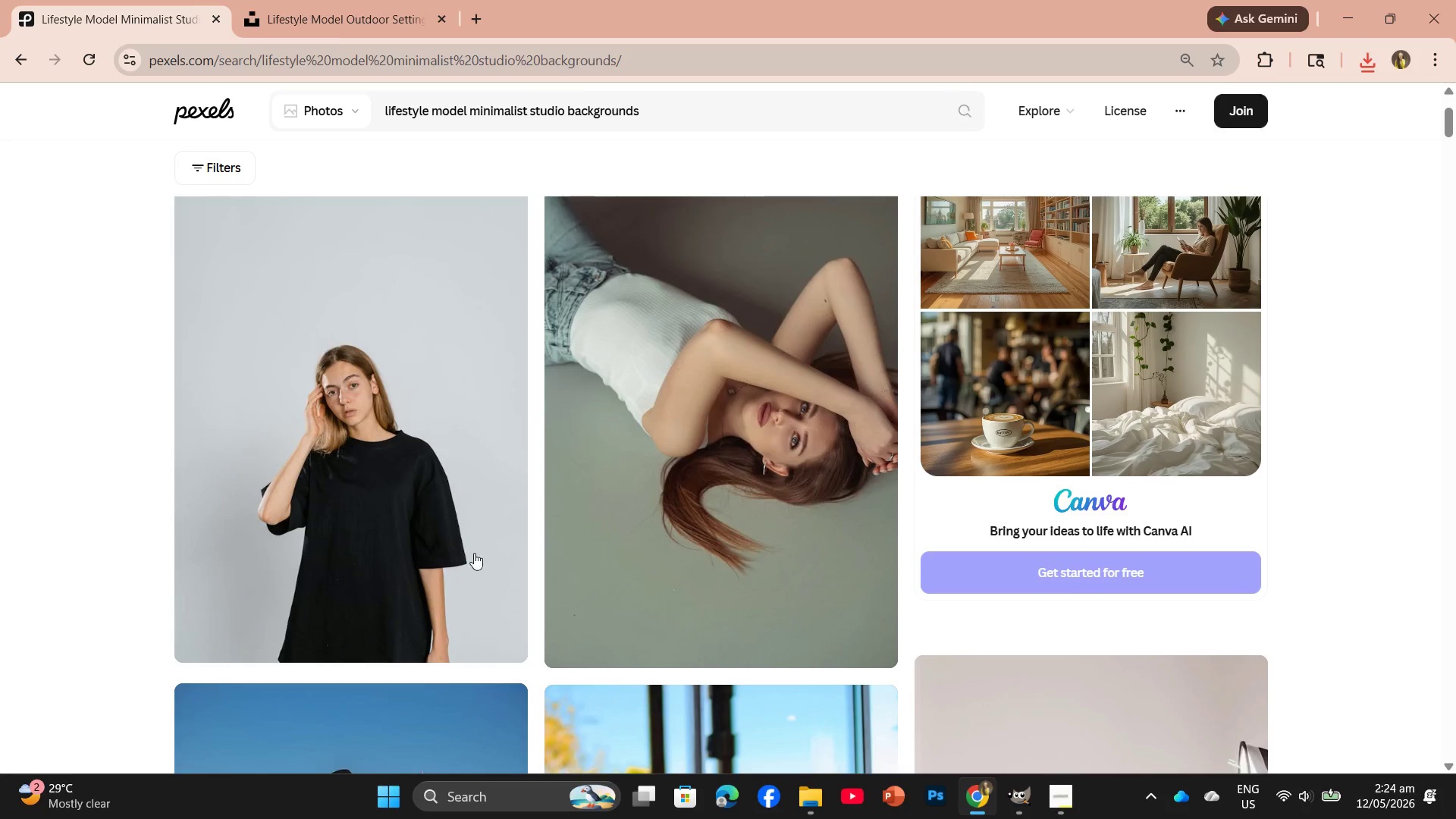 
scroll: coordinate [535, 514], scroll_direction: down, amount: 12.0
 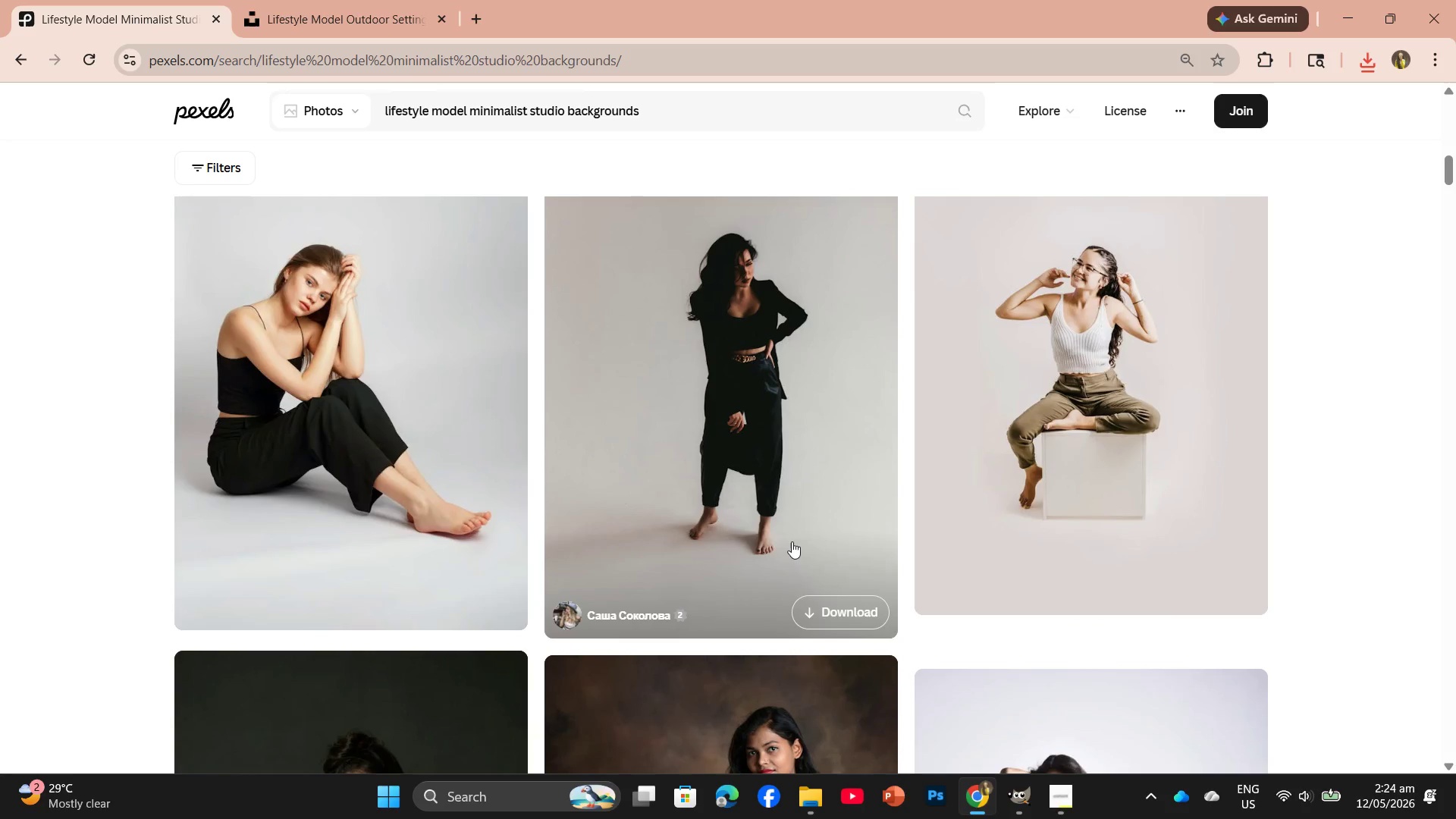 
left_click([813, 590])
 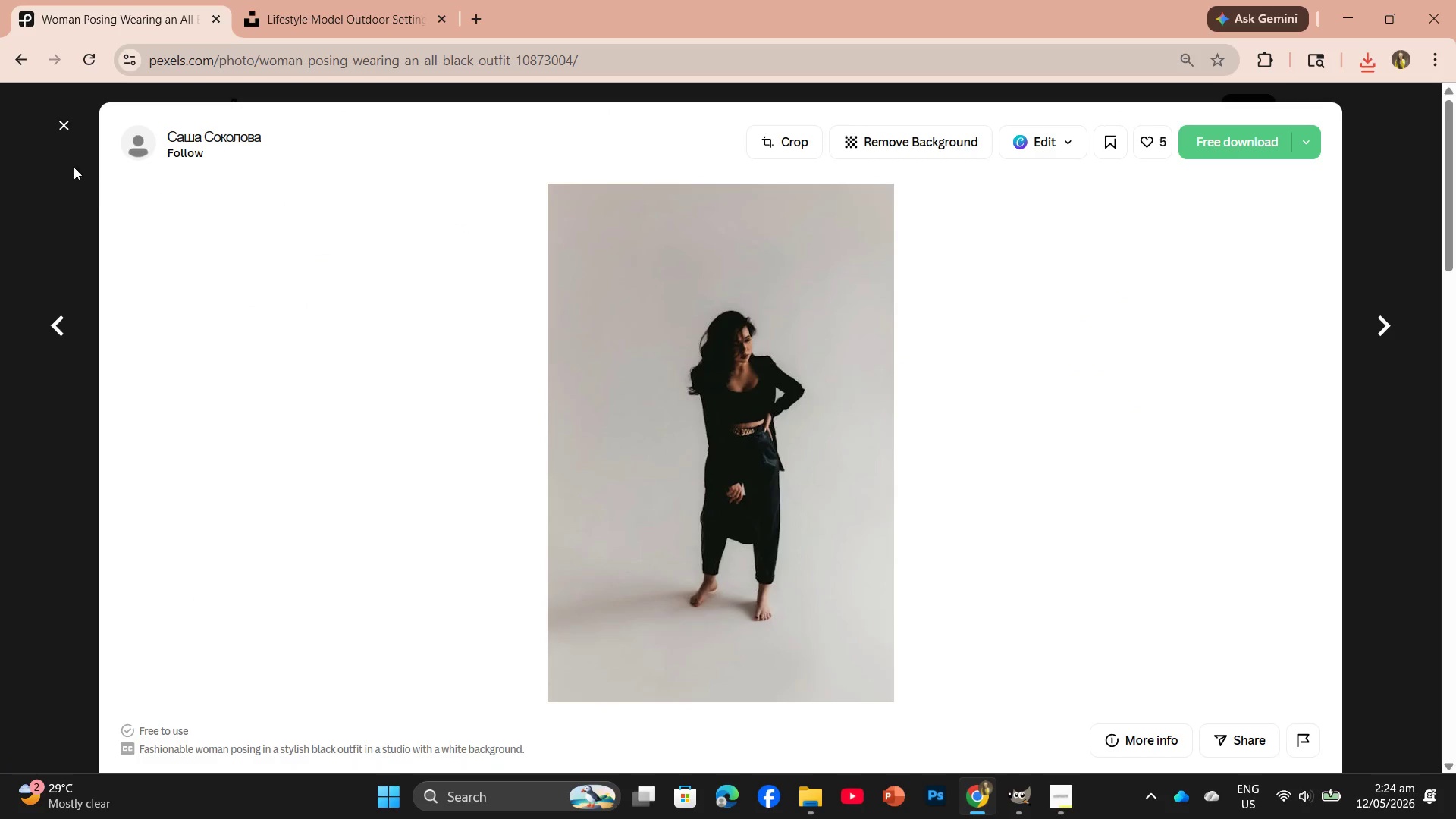 
left_click([58, 124])
 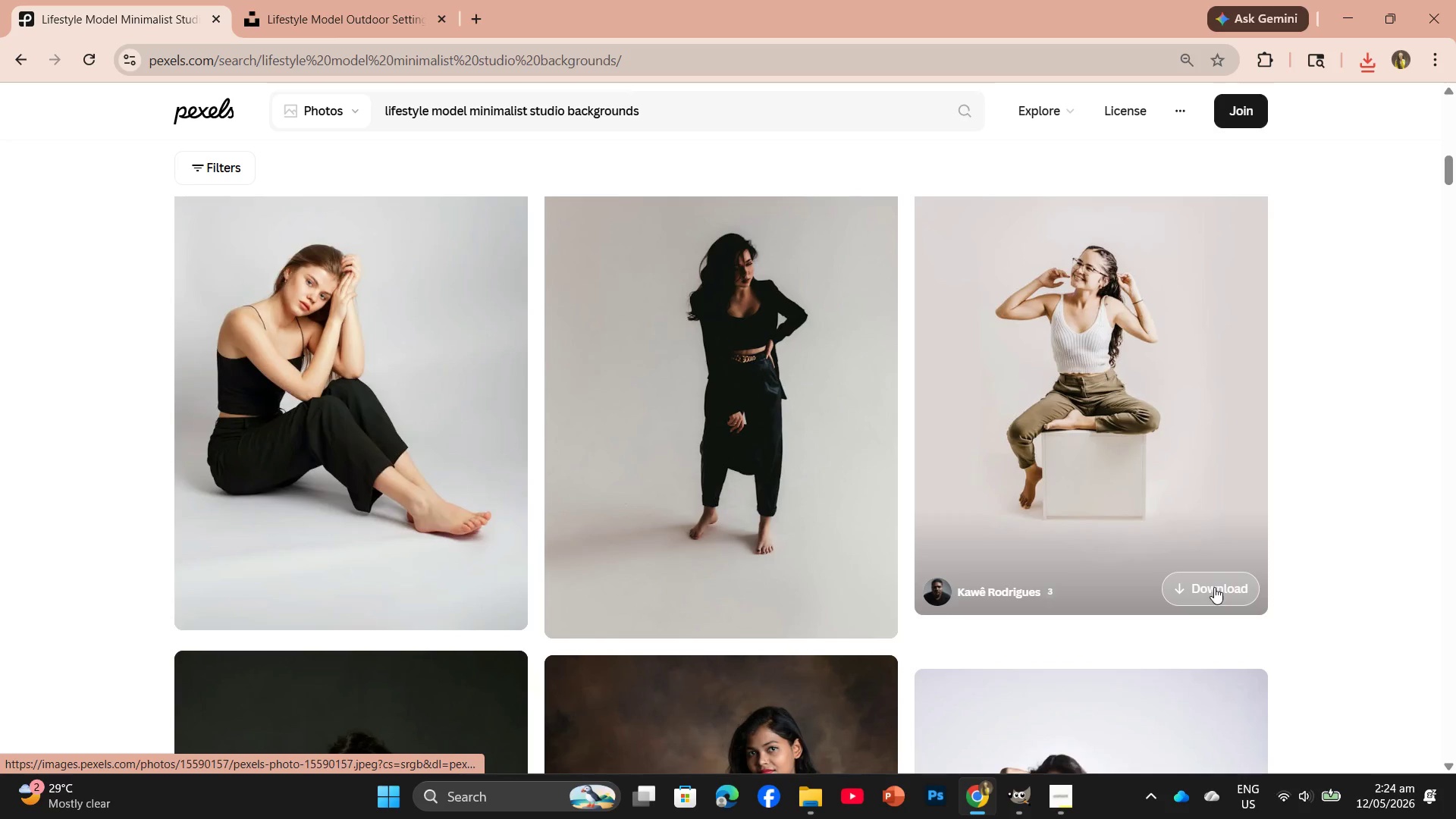 
scroll: coordinate [944, 548], scroll_direction: down, amount: 5.0
 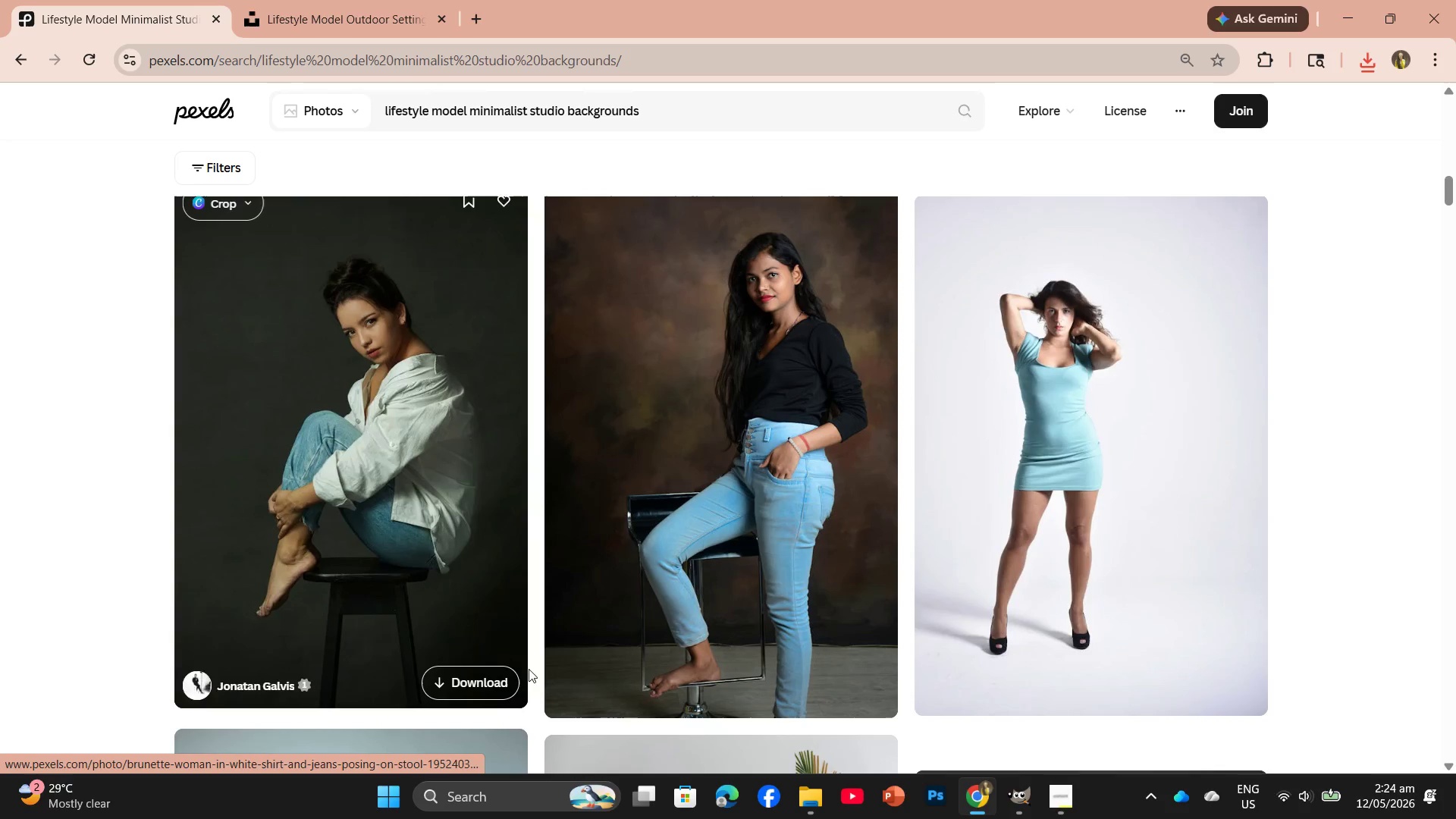 
left_click([483, 674])
 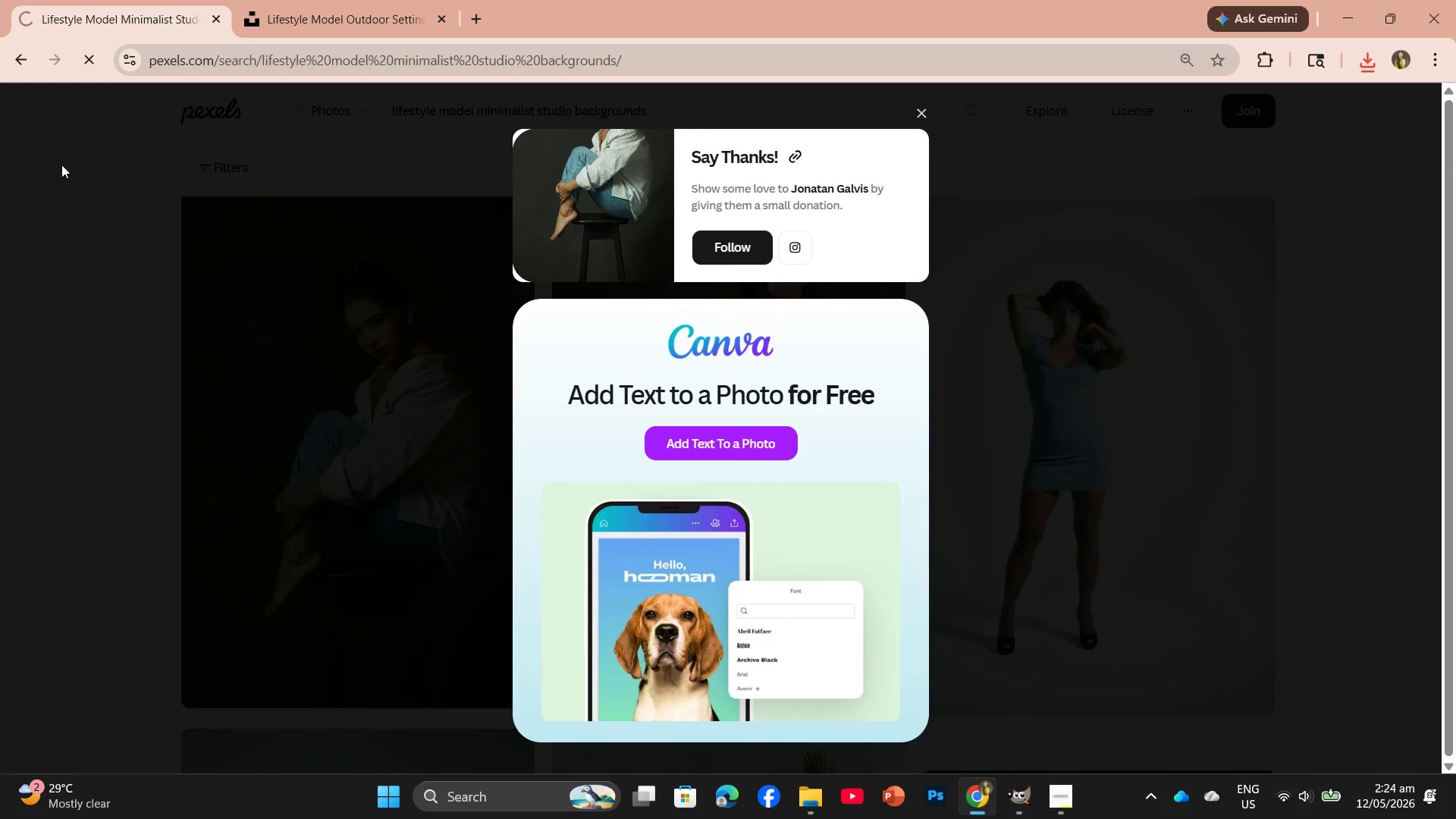 
left_click([69, 143])
 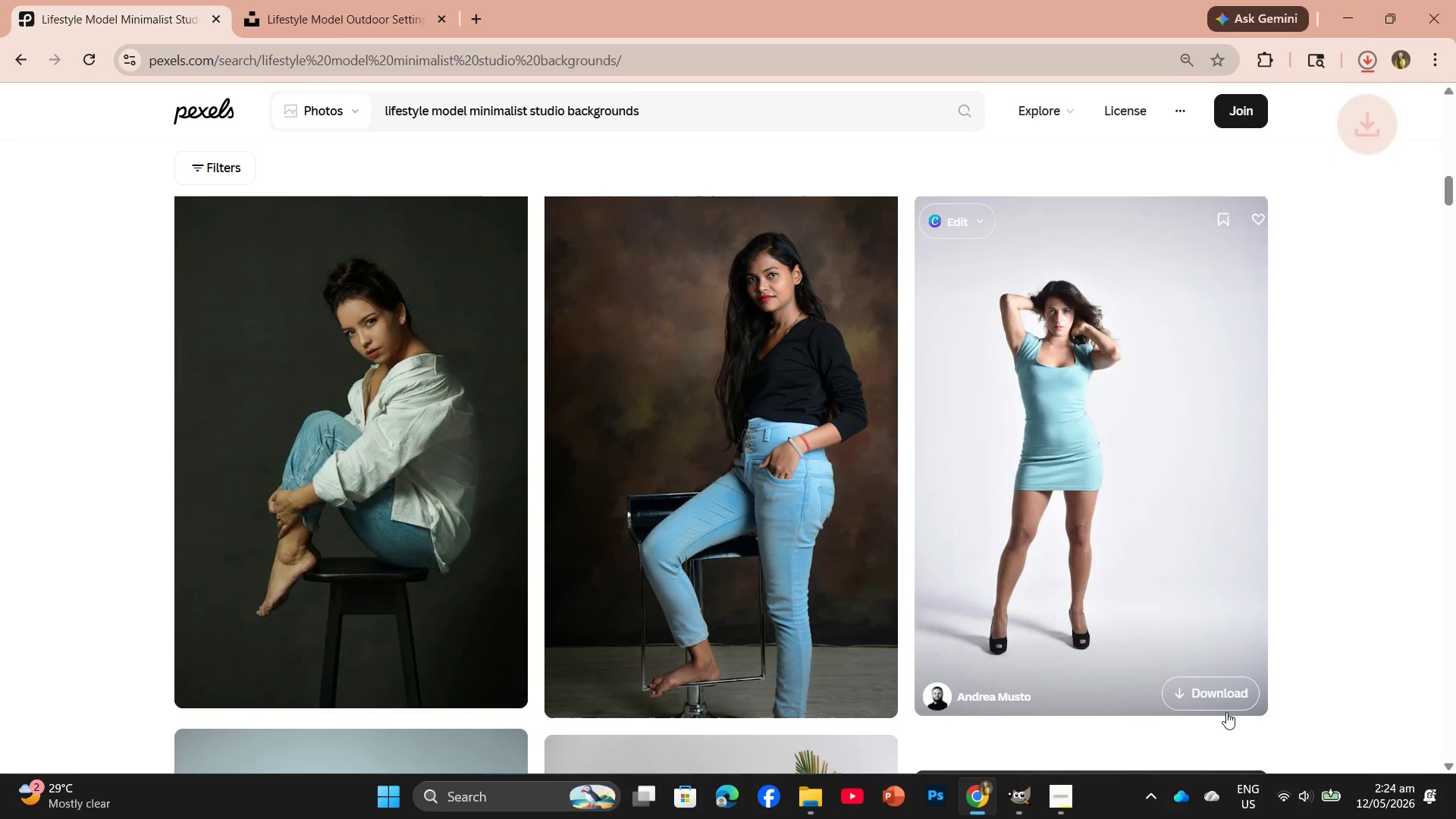 
left_click([1214, 682])
 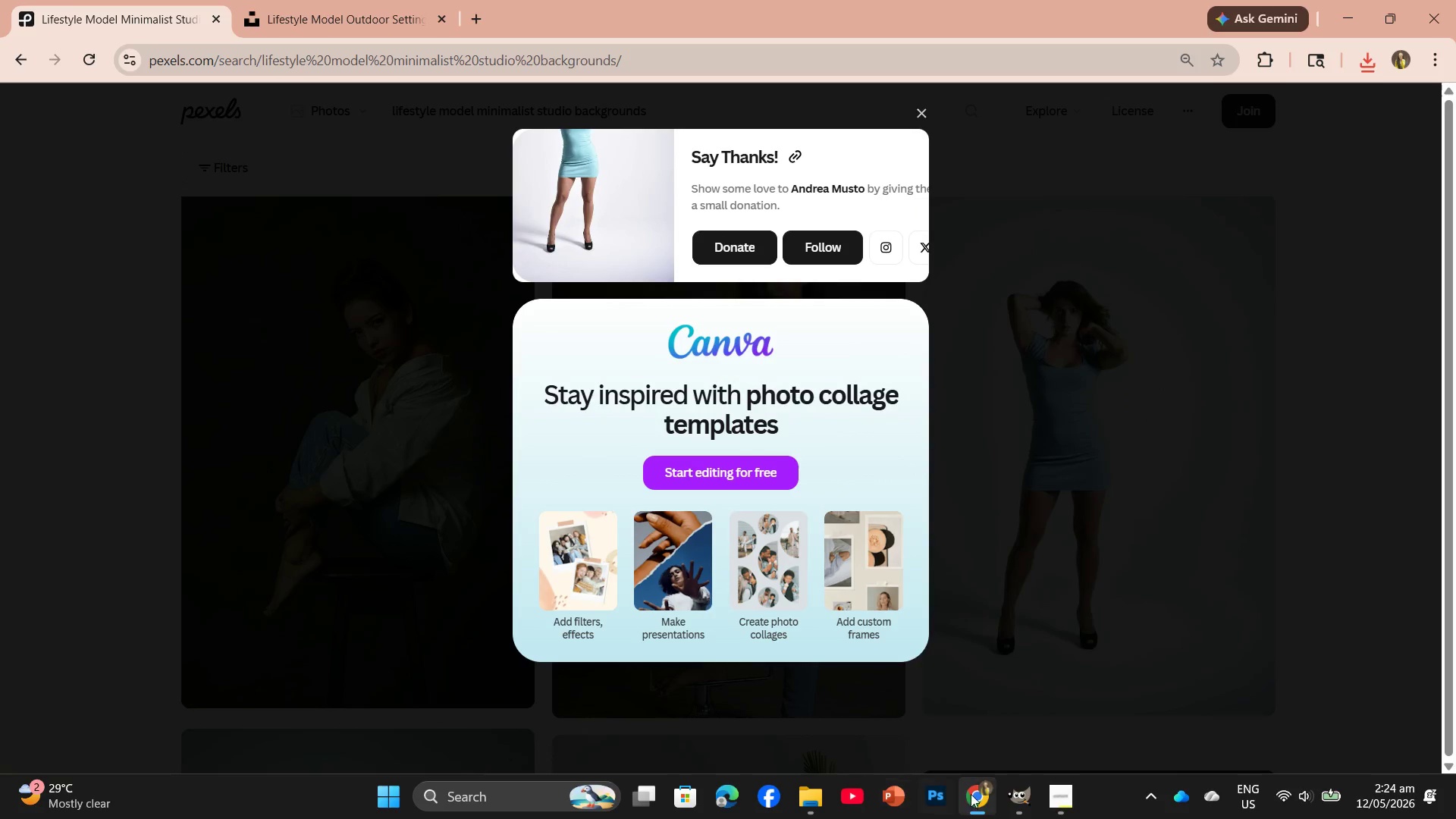 
left_click([815, 806])
 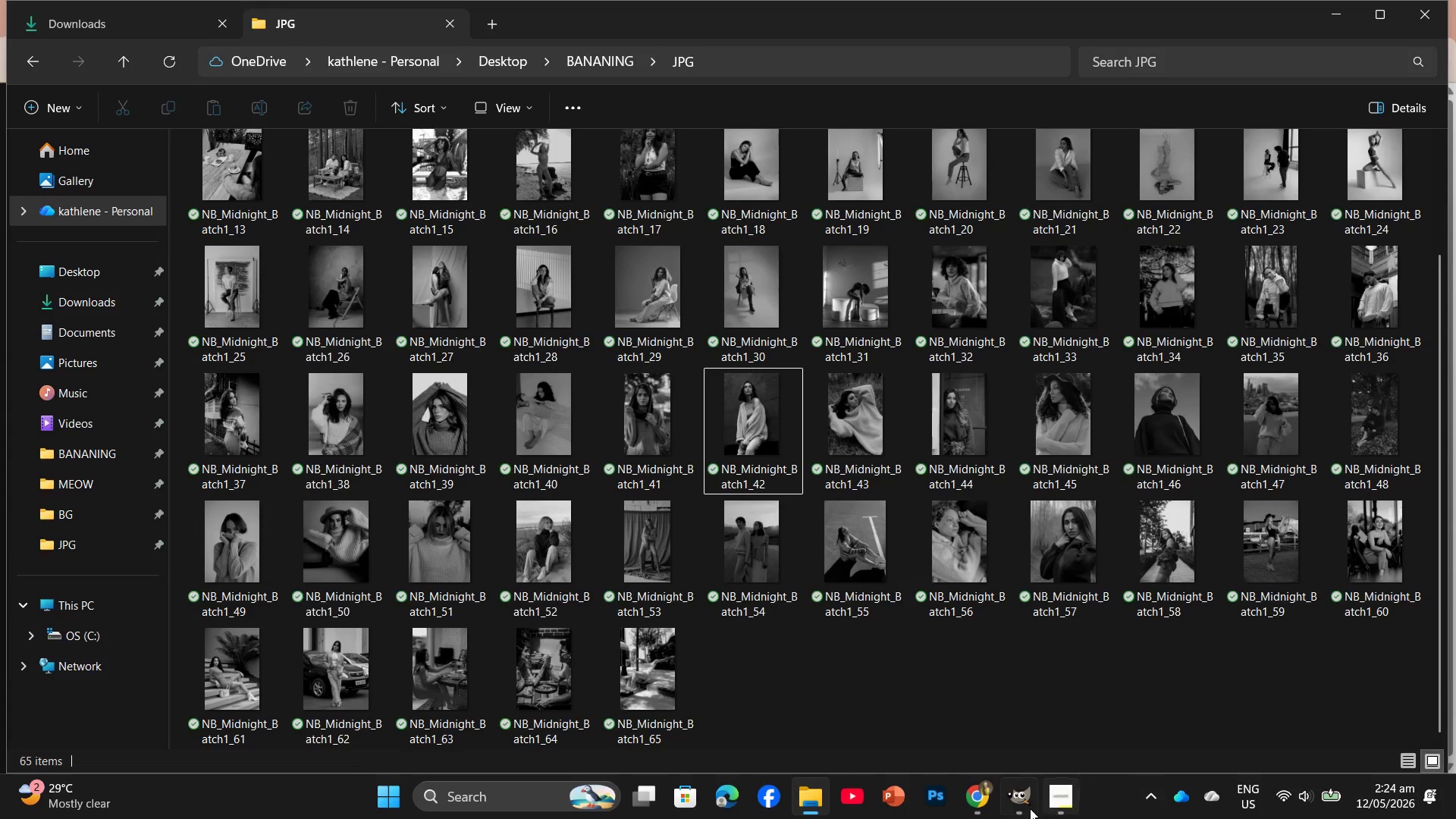 
left_click([1023, 767])
 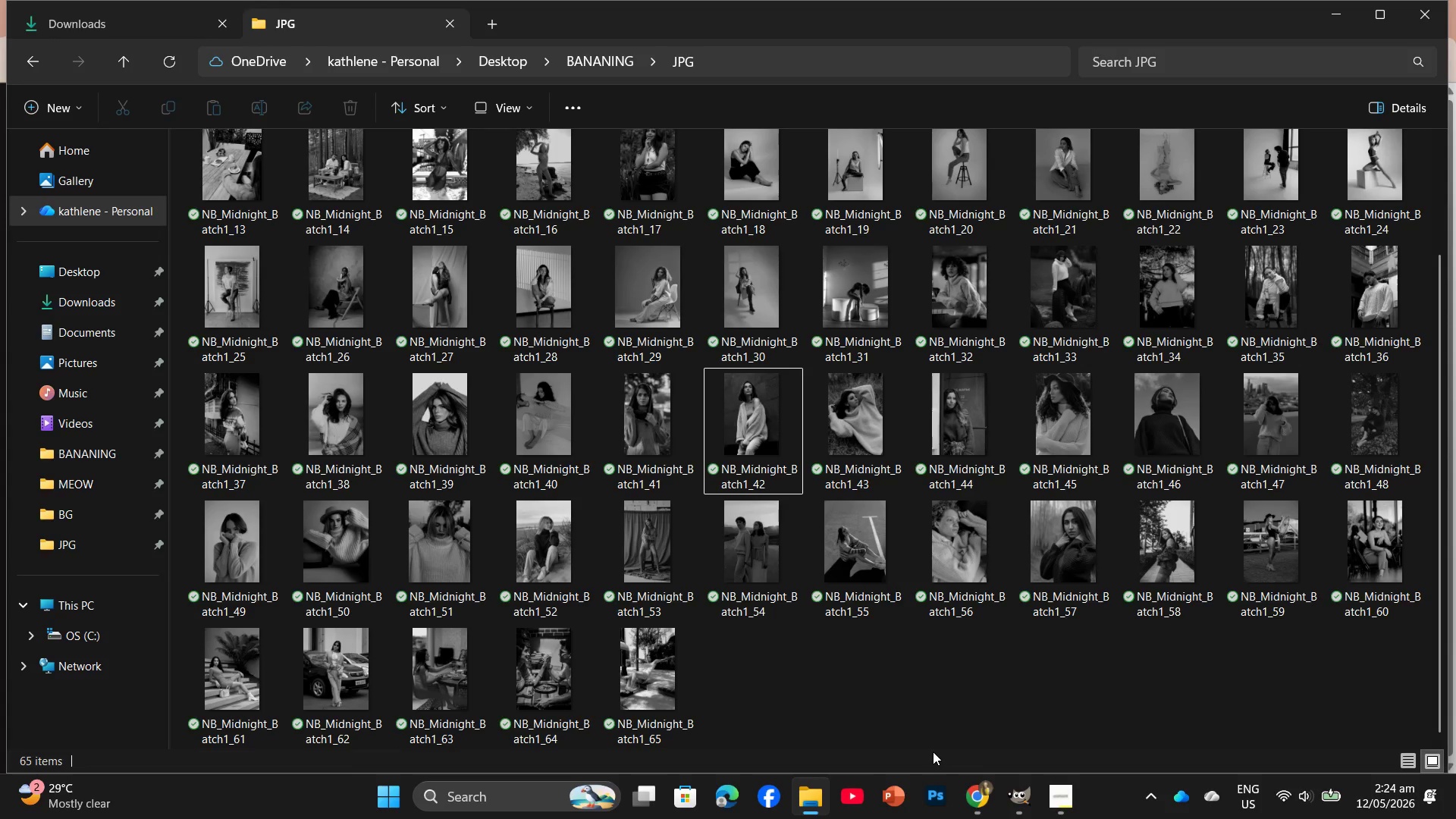 
wait(23.99)
 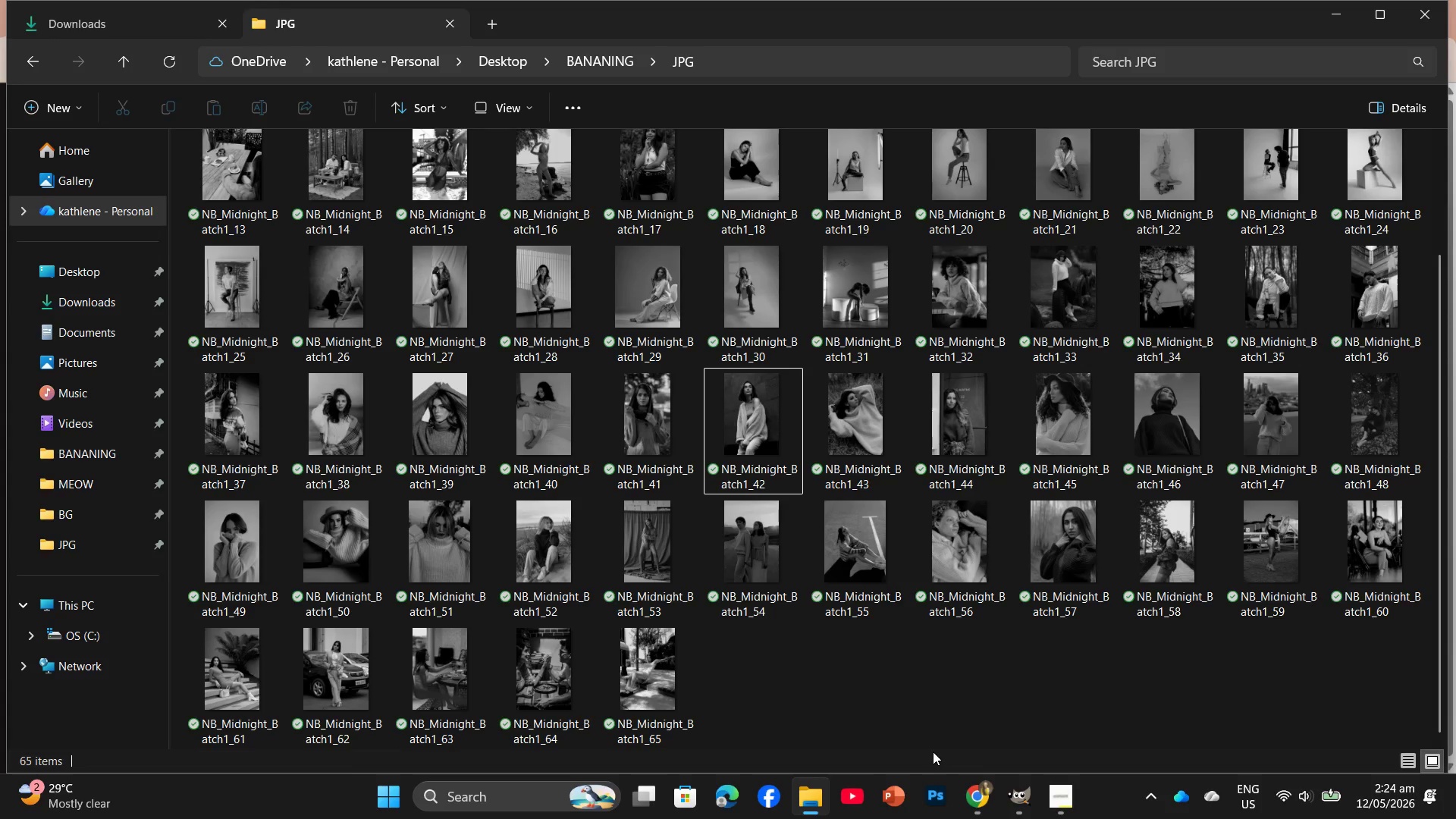 
left_click([85, 18])
 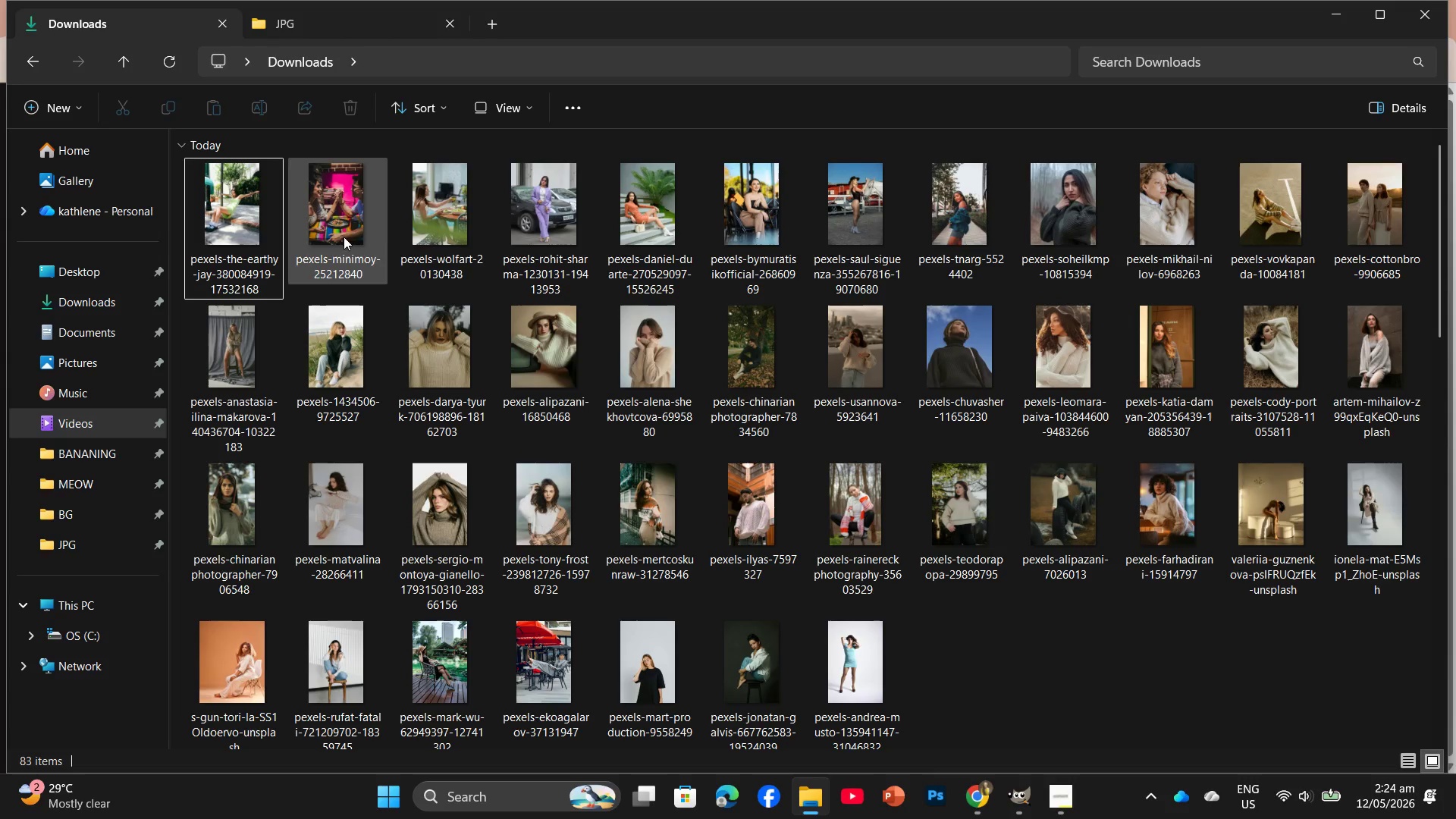 
scroll: coordinate [661, 360], scroll_direction: up, amount: 3.0
 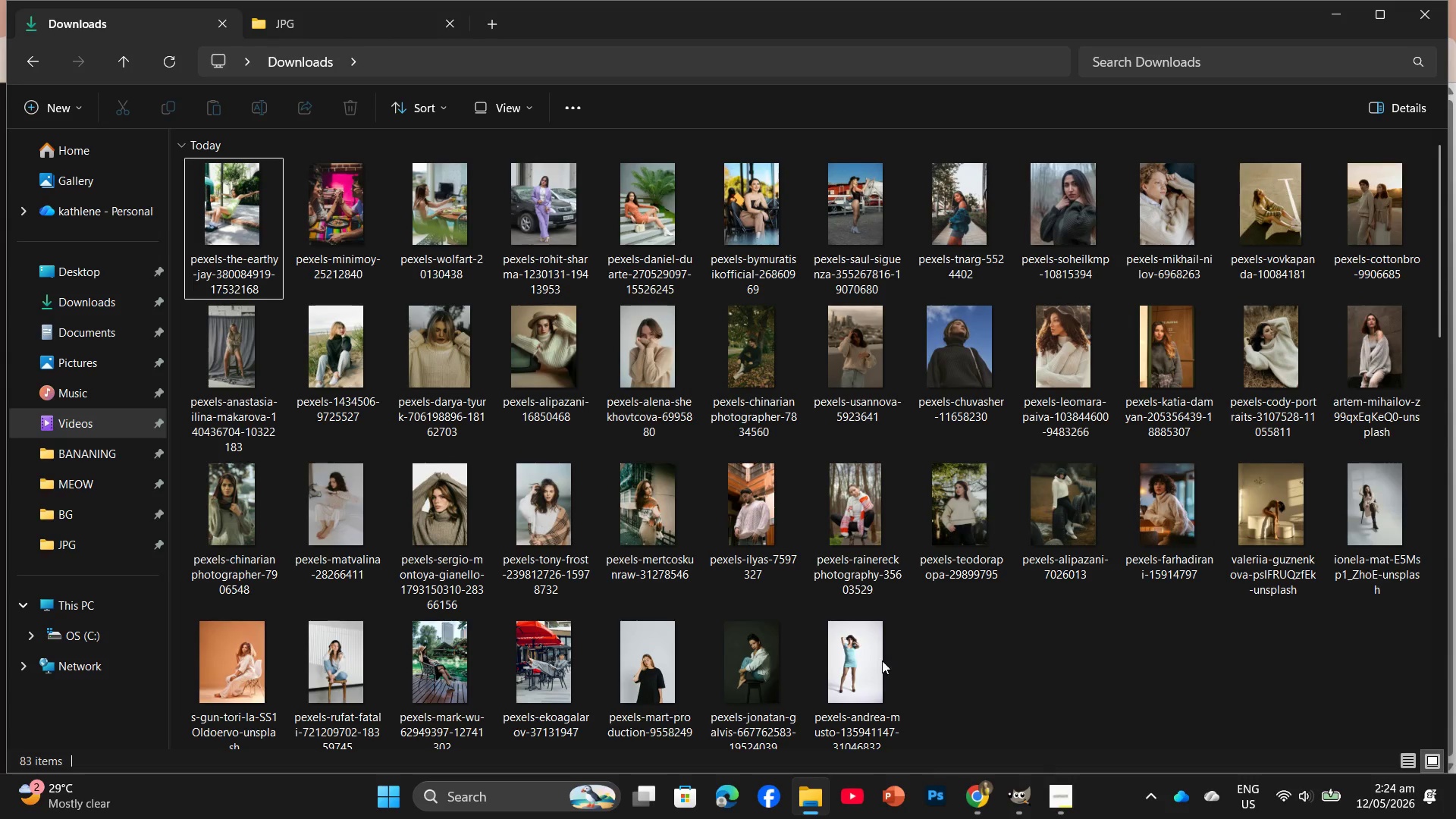 
scroll: coordinate [613, 633], scroll_direction: down, amount: 1.0
 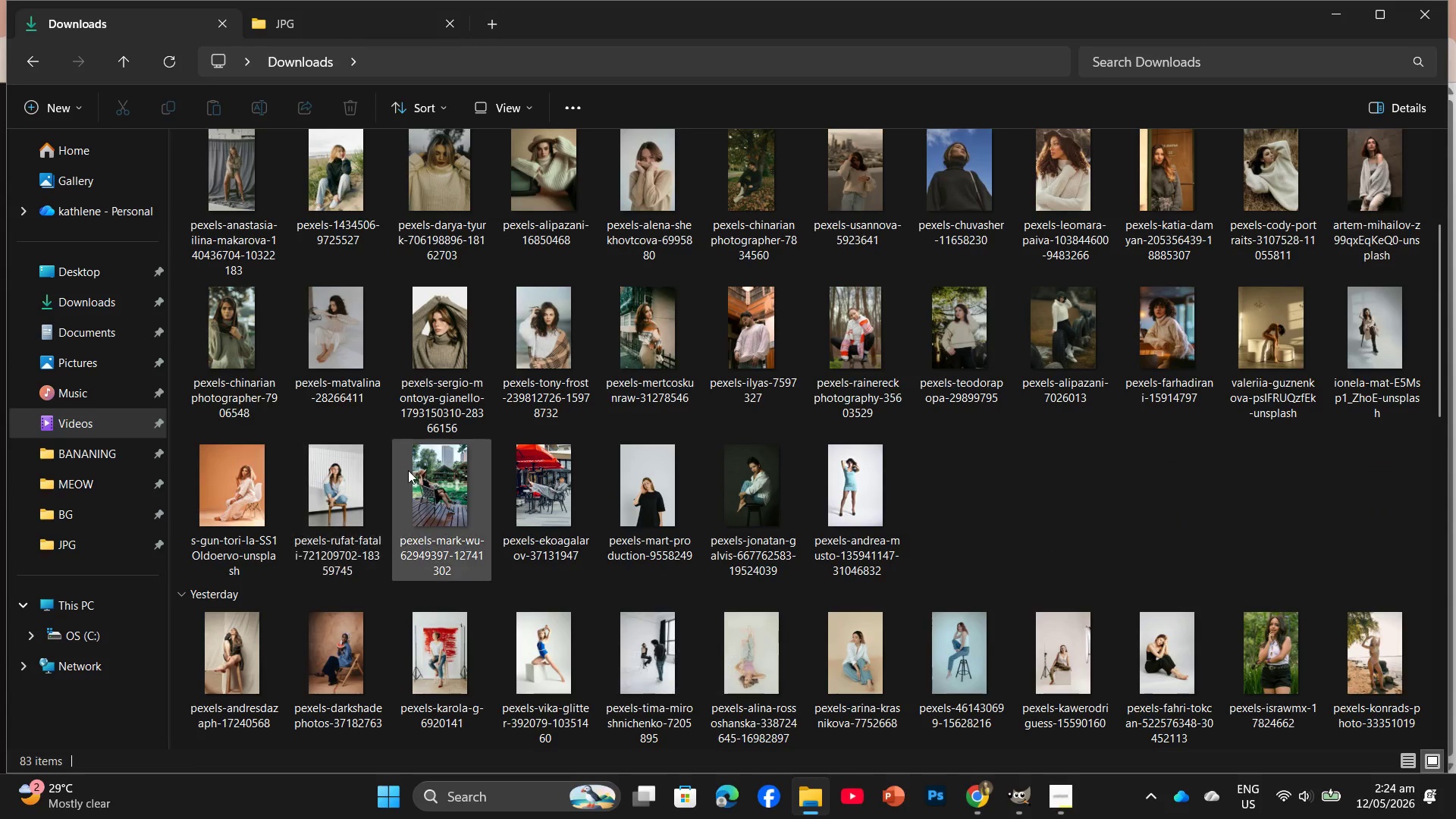 
left_click_drag(start_coordinate=[450, 493], to_coordinate=[221, 64])
 